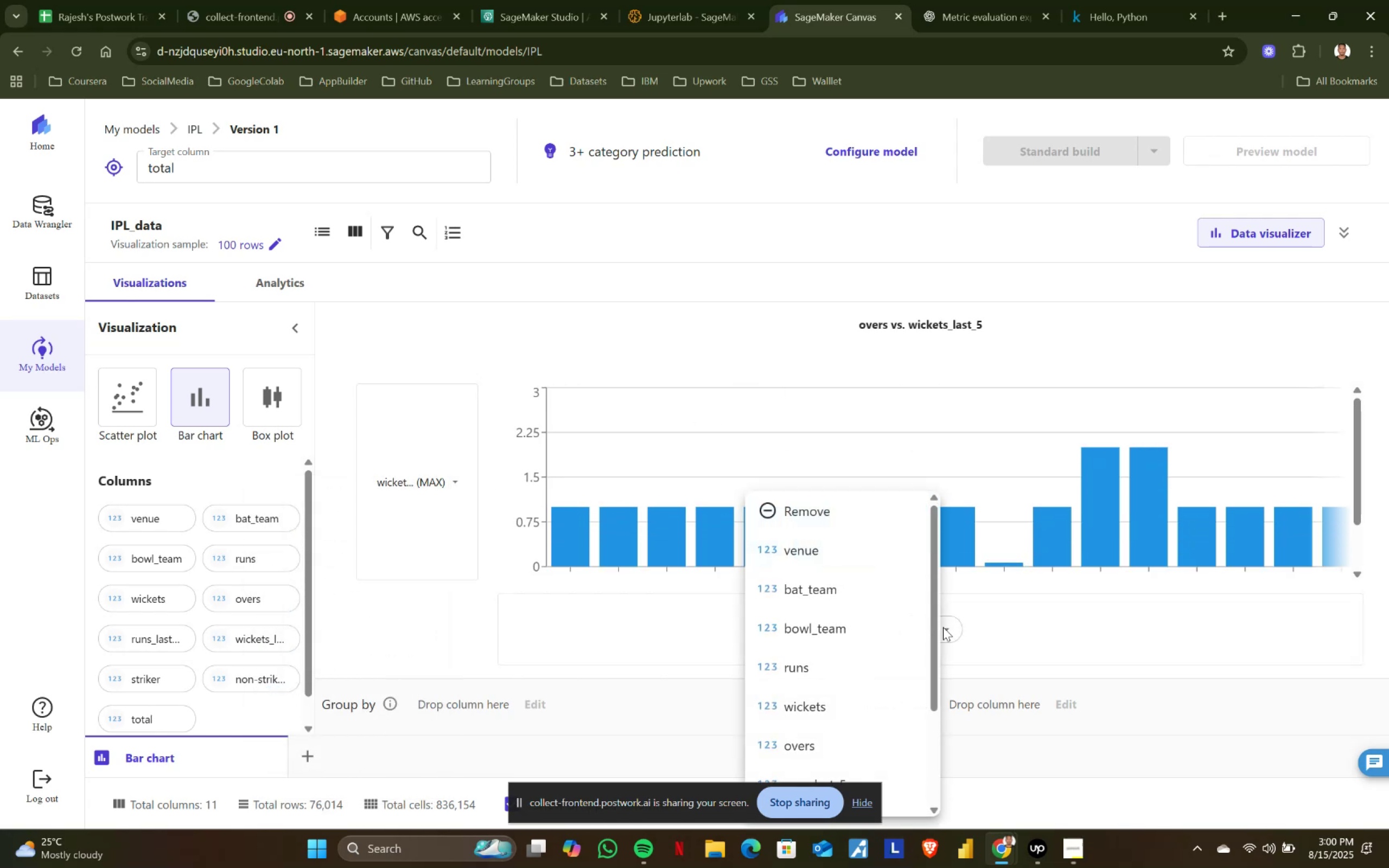 
scroll: coordinate [857, 654], scroll_direction: down, amount: 2.0
 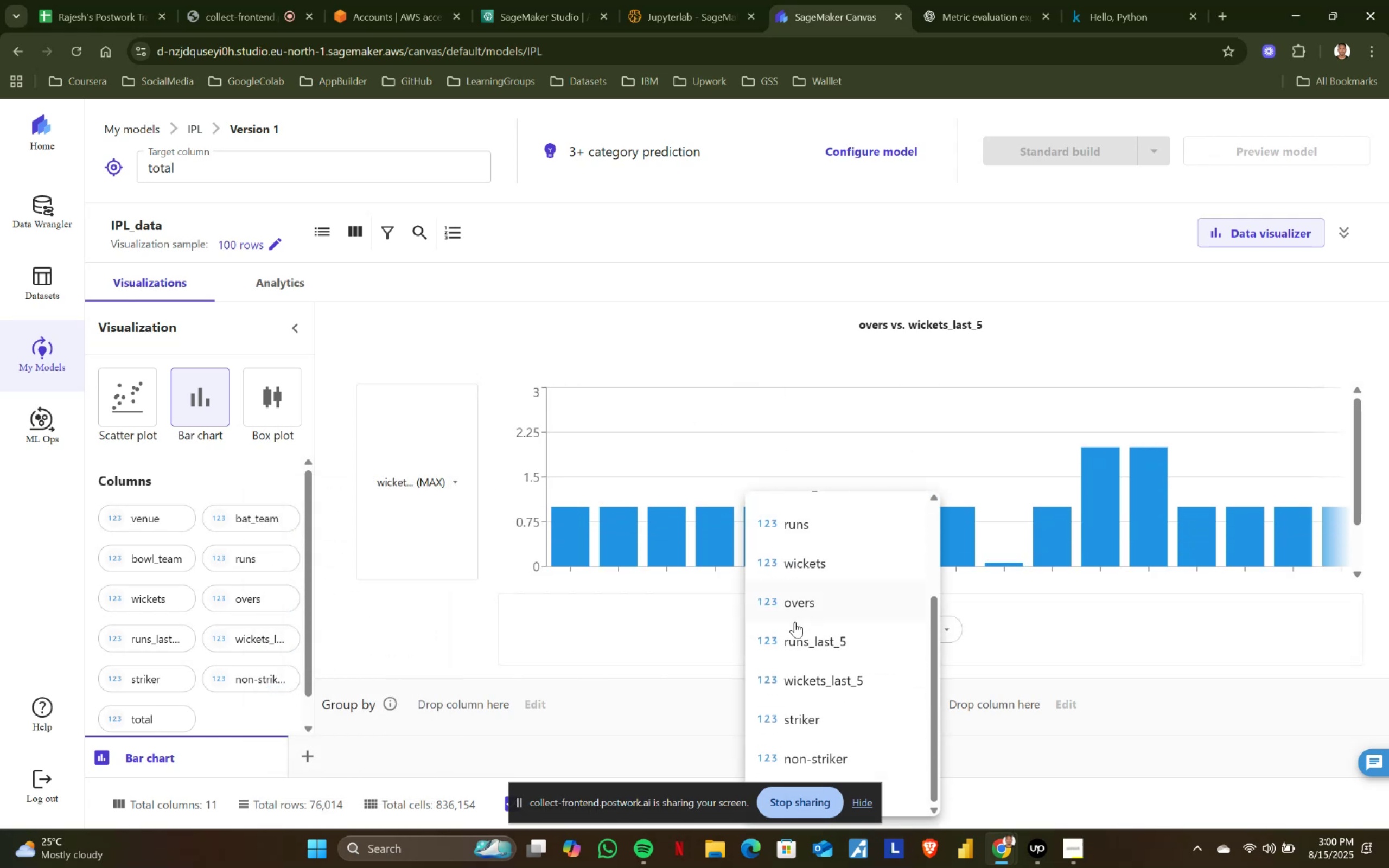 
left_click([795, 644])
 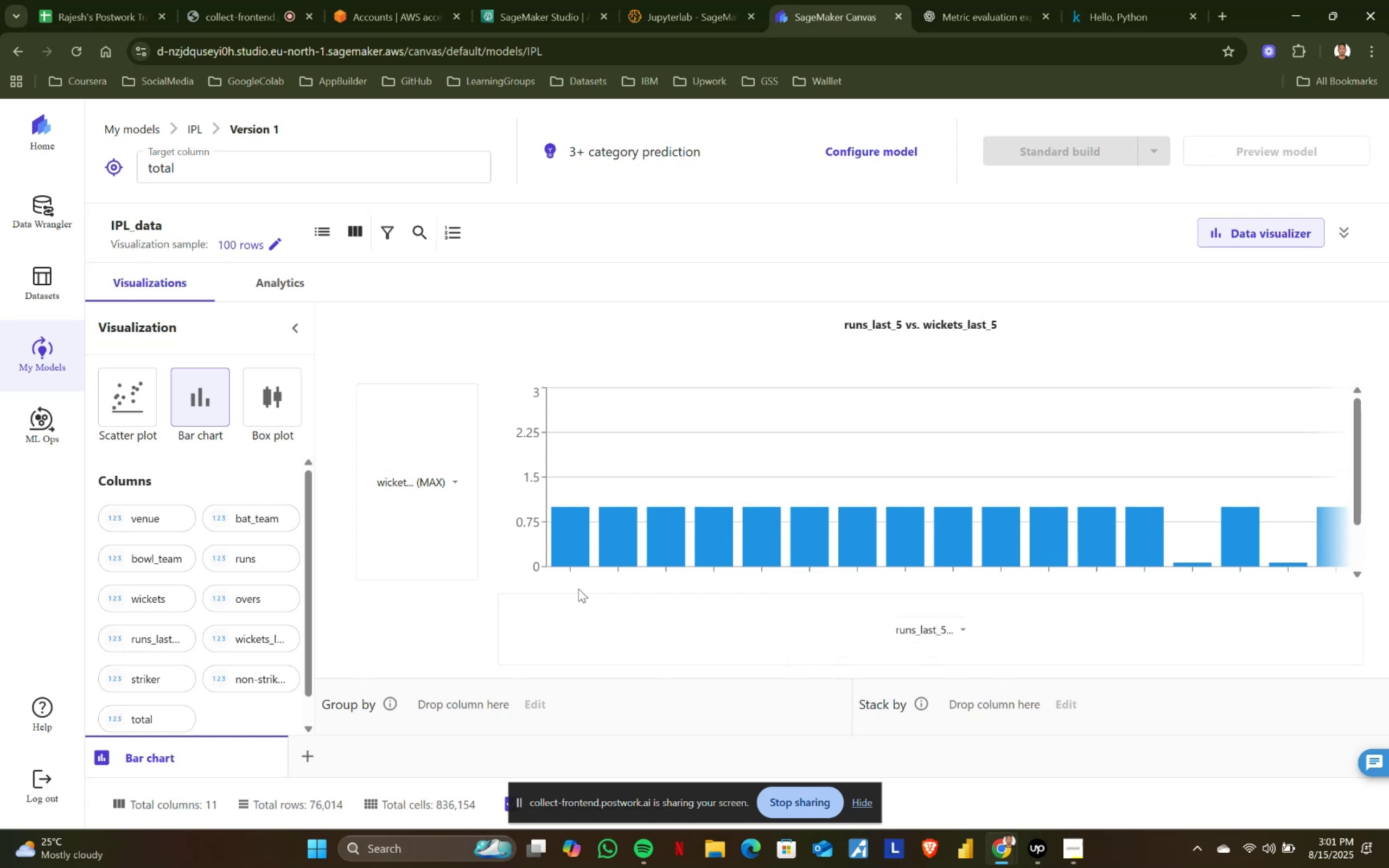 
wait(29.97)
 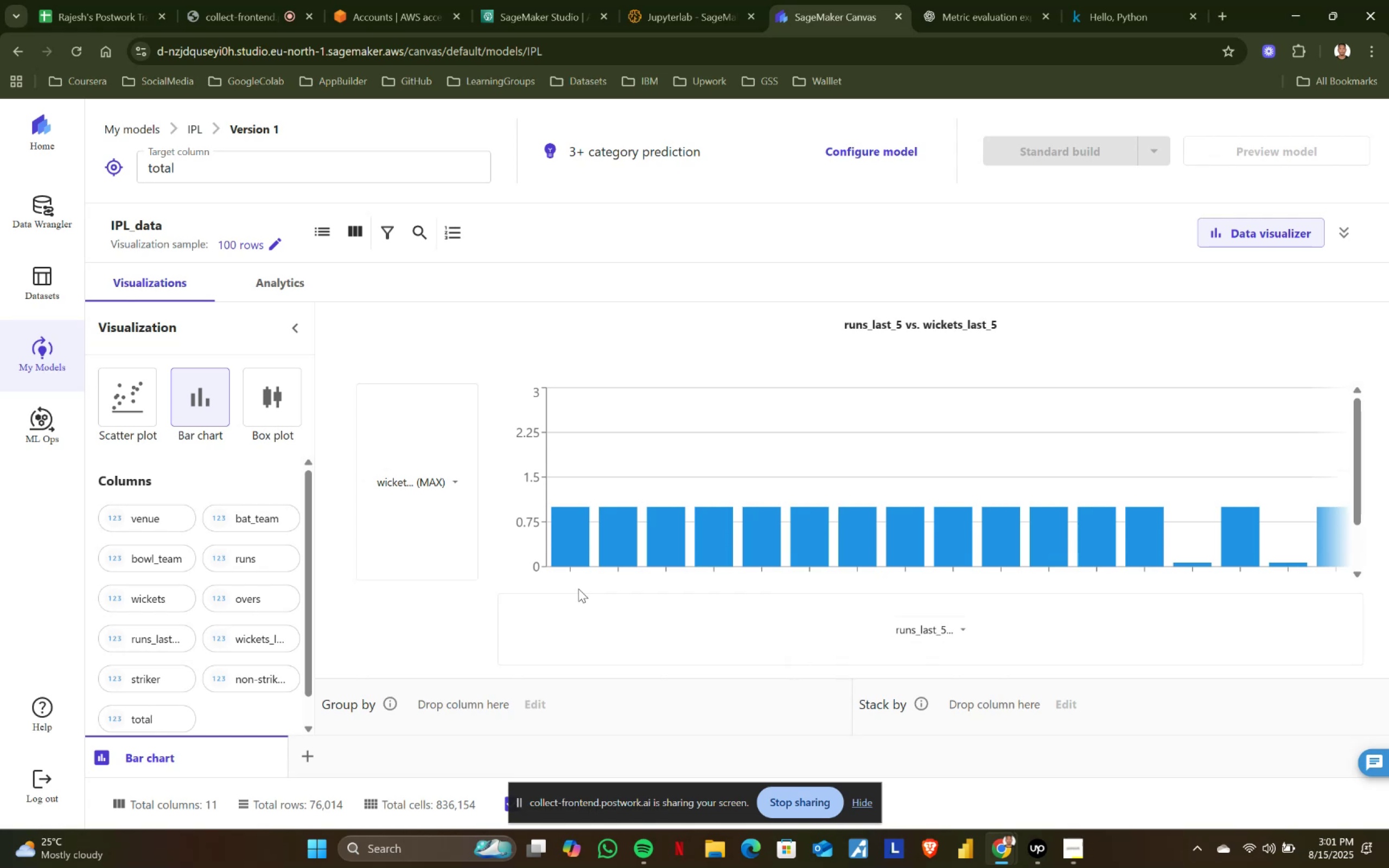 
mouse_move([470, 483])
 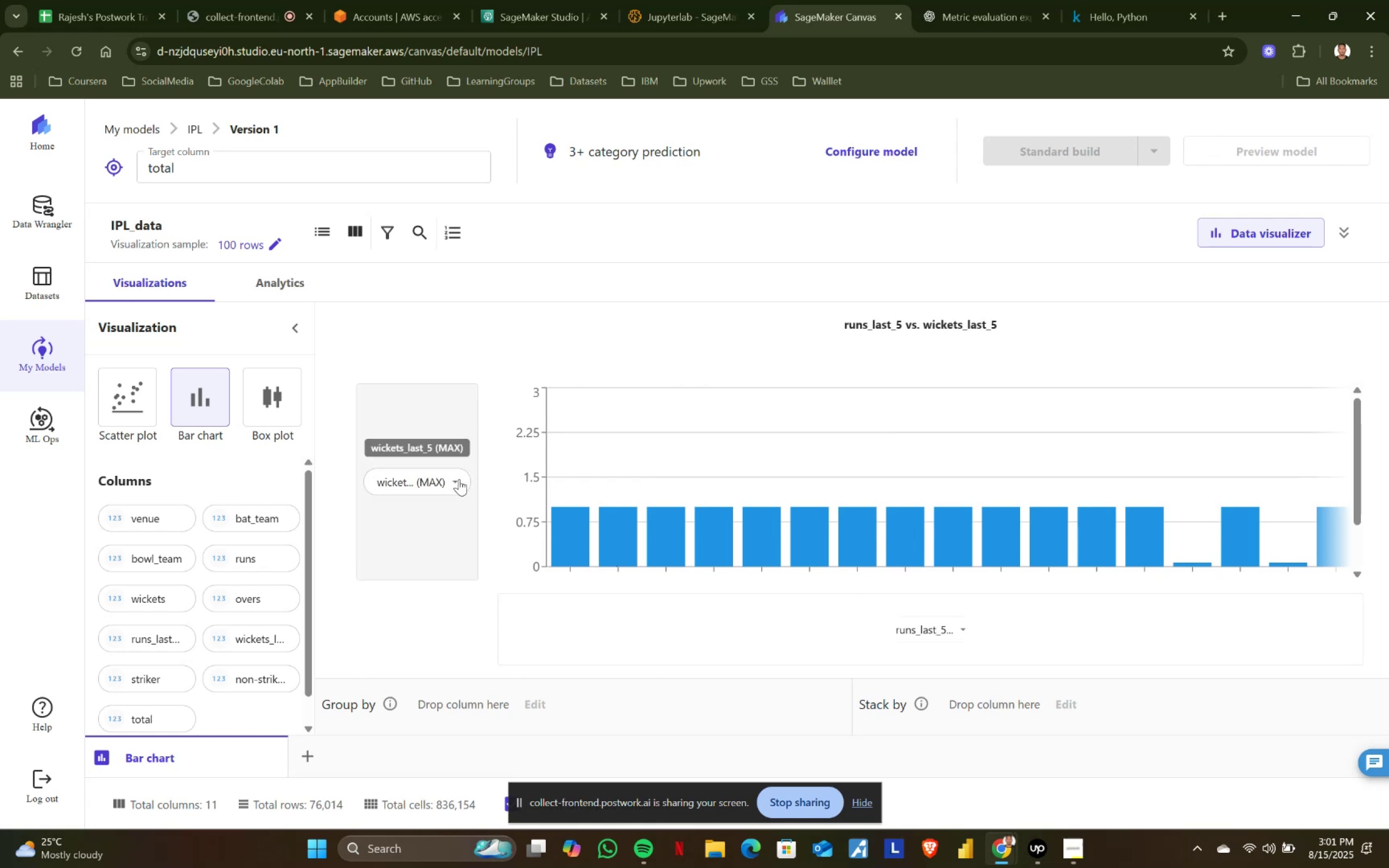 
left_click([457, 480])
 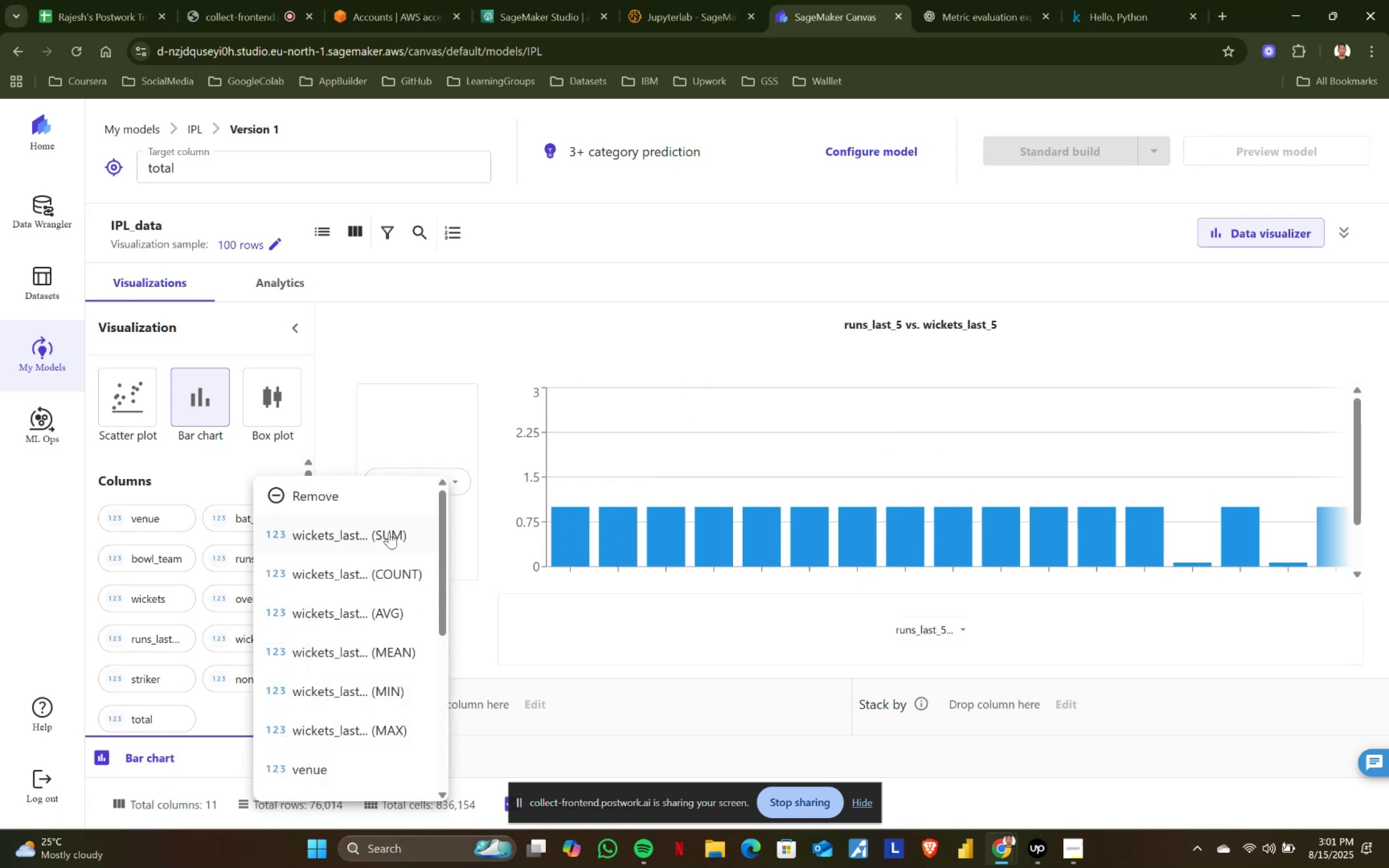 
left_click([385, 536])
 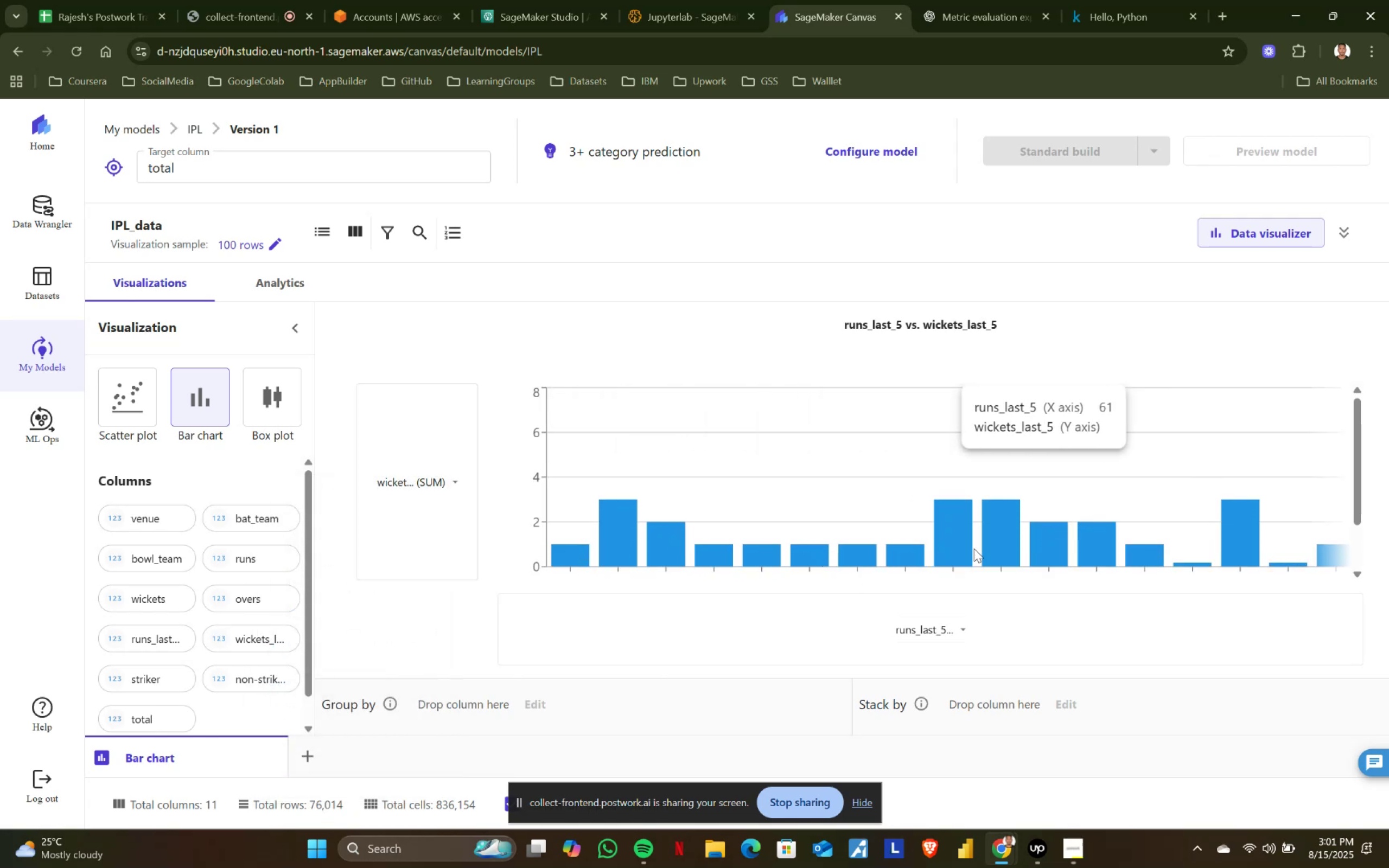 
wait(7.74)
 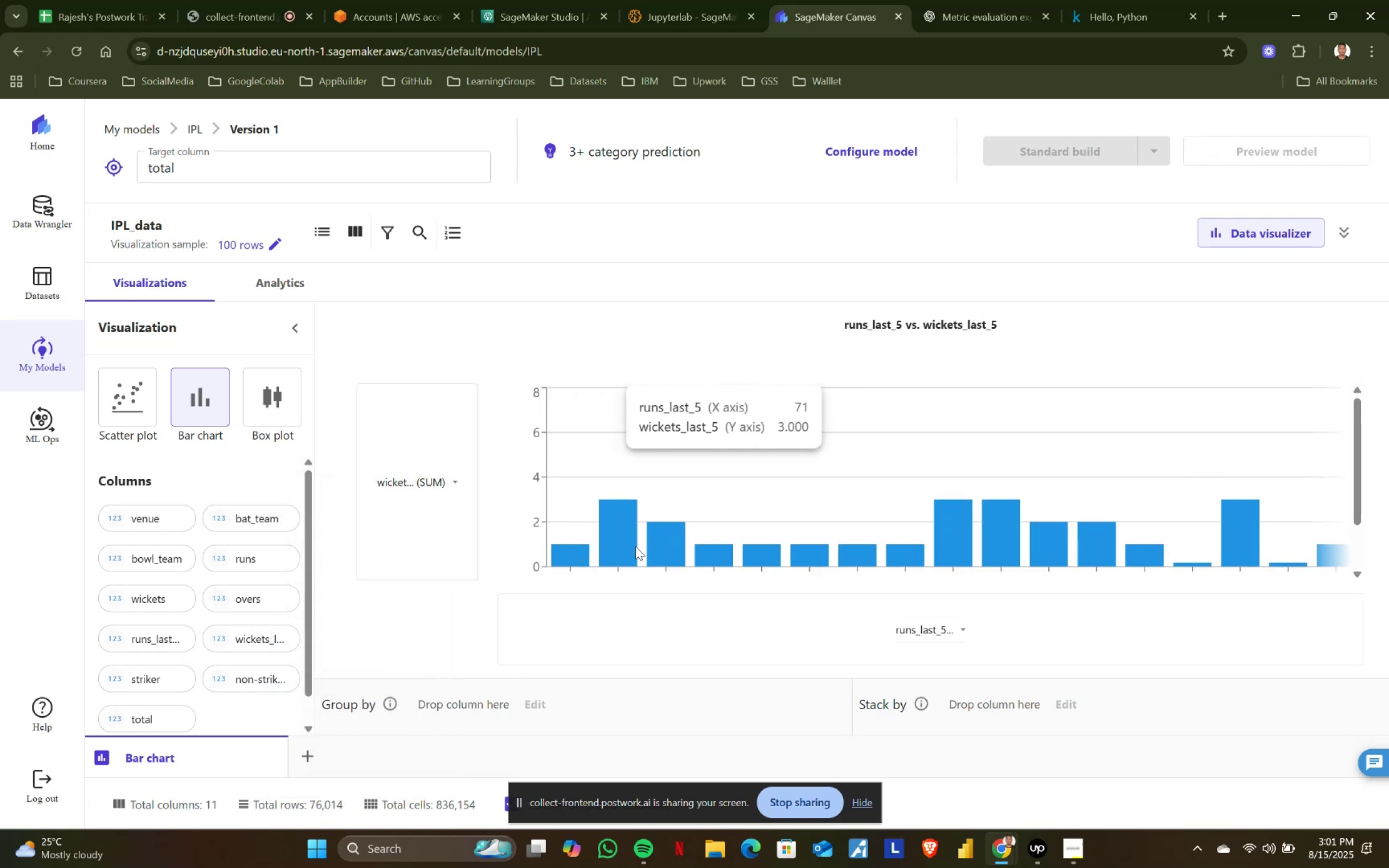 
left_click_drag(start_coordinate=[1359, 465], to_coordinate=[1360, 554])
 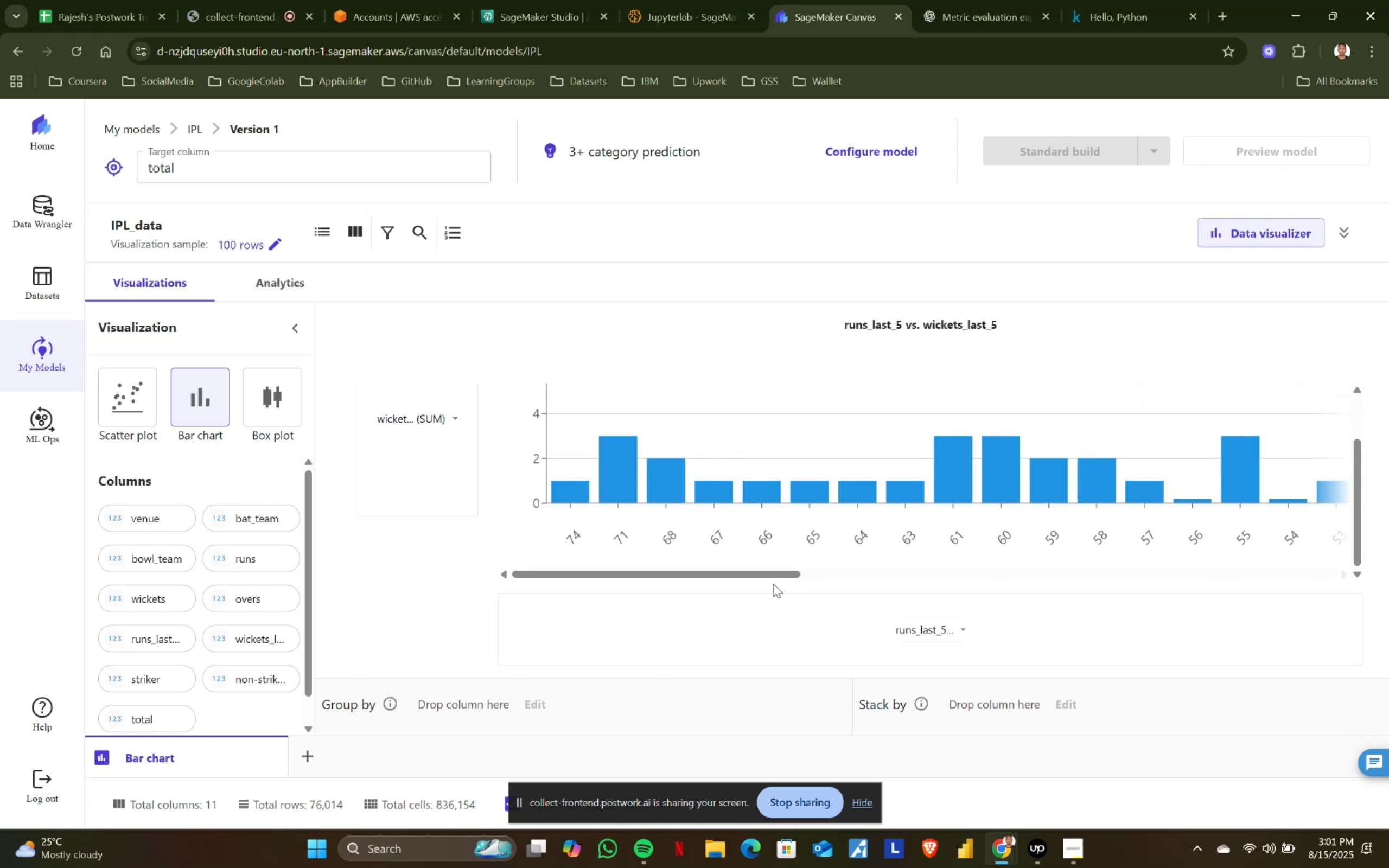 
left_click_drag(start_coordinate=[775, 578], to_coordinate=[1361, 567])
 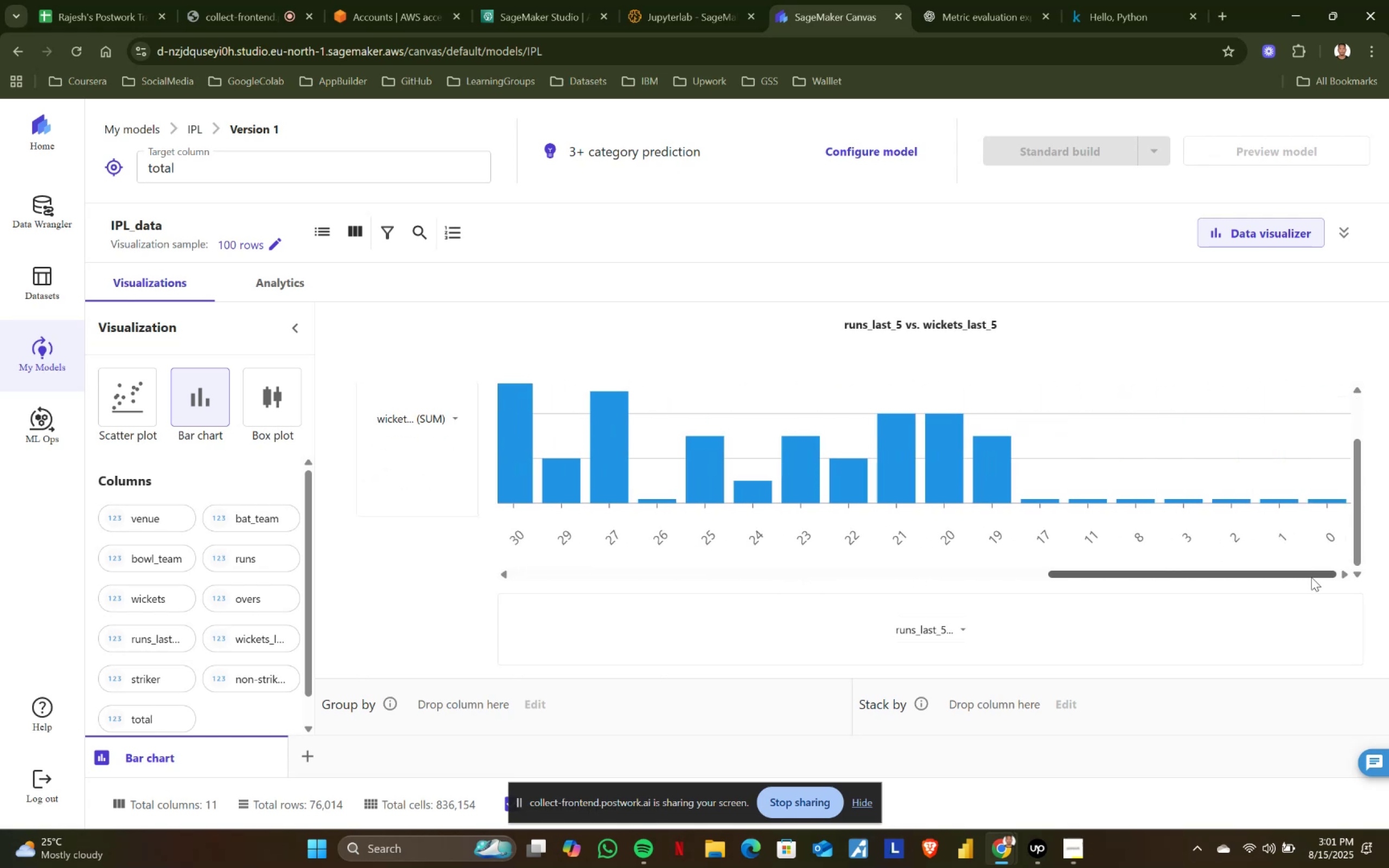 
left_click_drag(start_coordinate=[1311, 577], to_coordinate=[427, 572])
 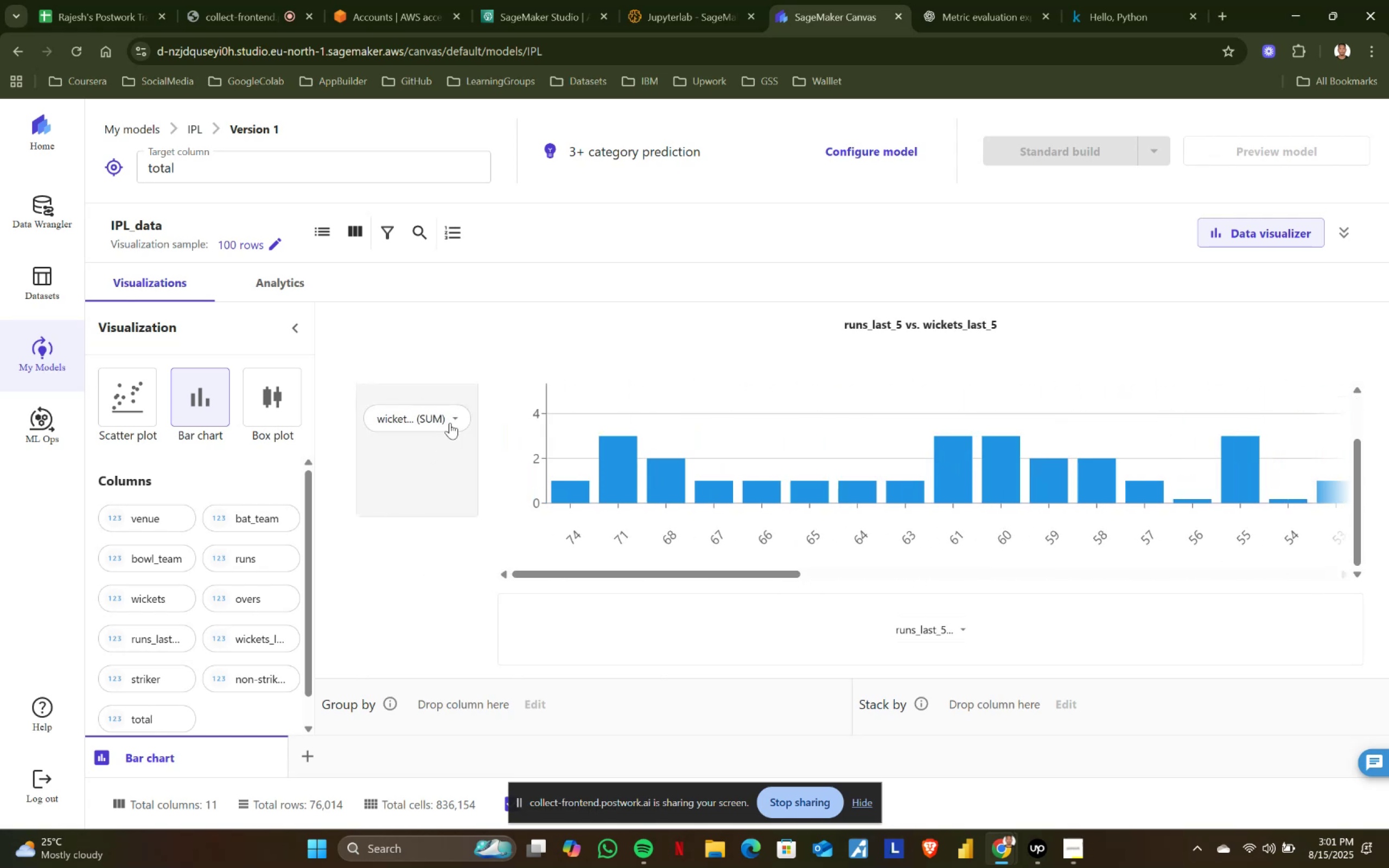 
left_click([450, 418])
 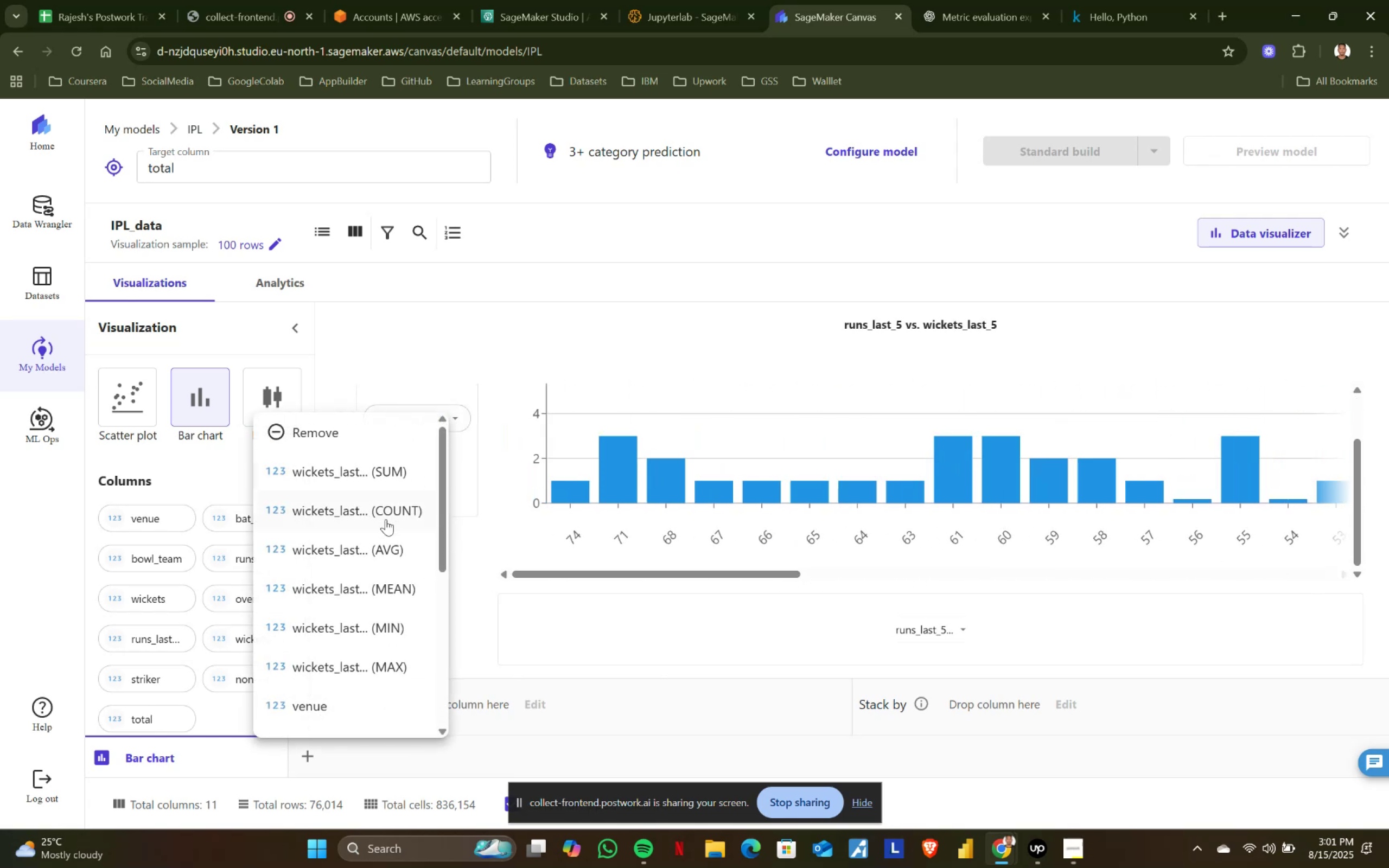 
left_click([390, 520])
 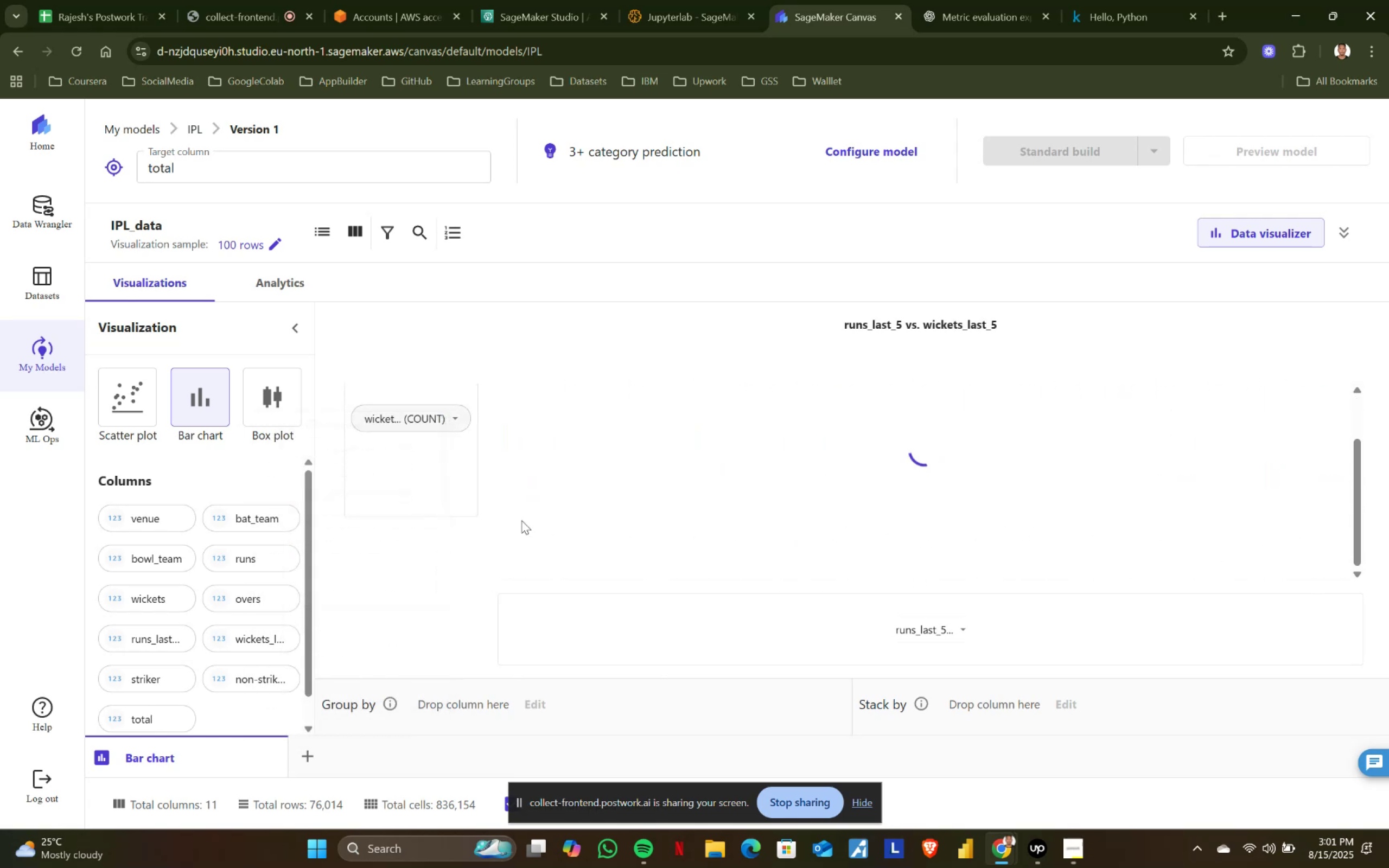 
scroll: coordinate [659, 545], scroll_direction: up, amount: 2.0
 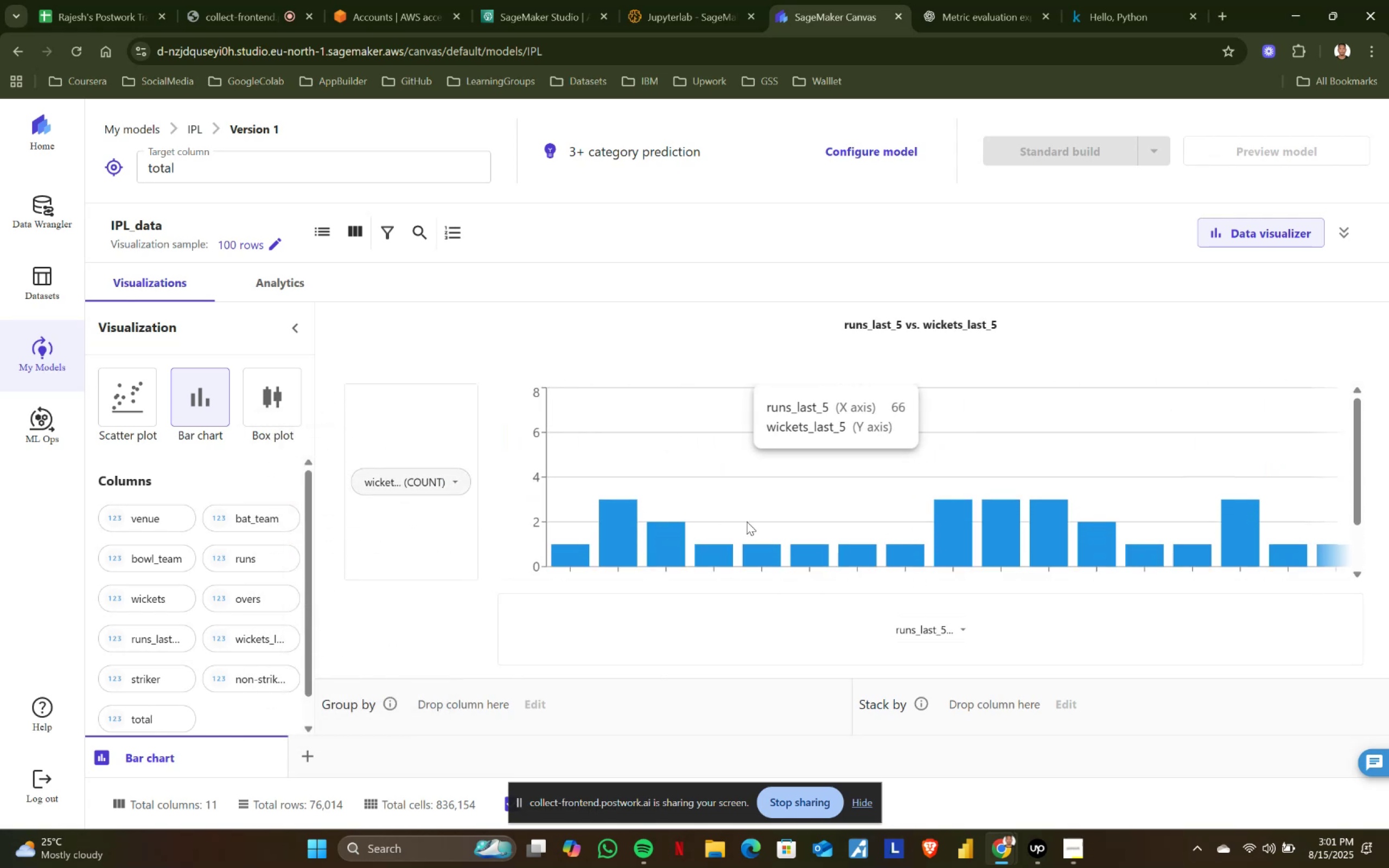 
scroll: coordinate [621, 561], scroll_direction: down, amount: 1.0
 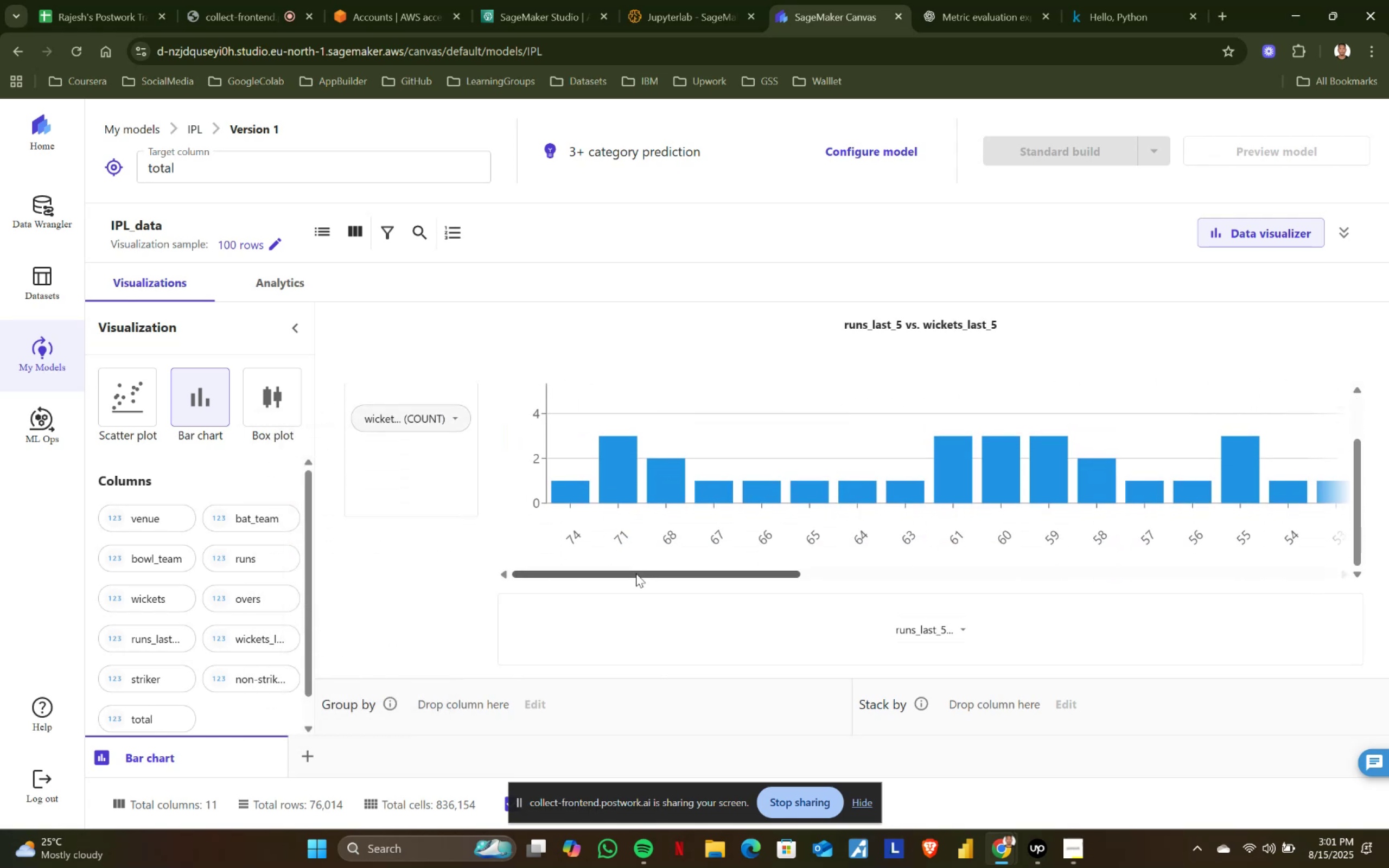 
left_click_drag(start_coordinate=[636, 573], to_coordinate=[1241, 569])
 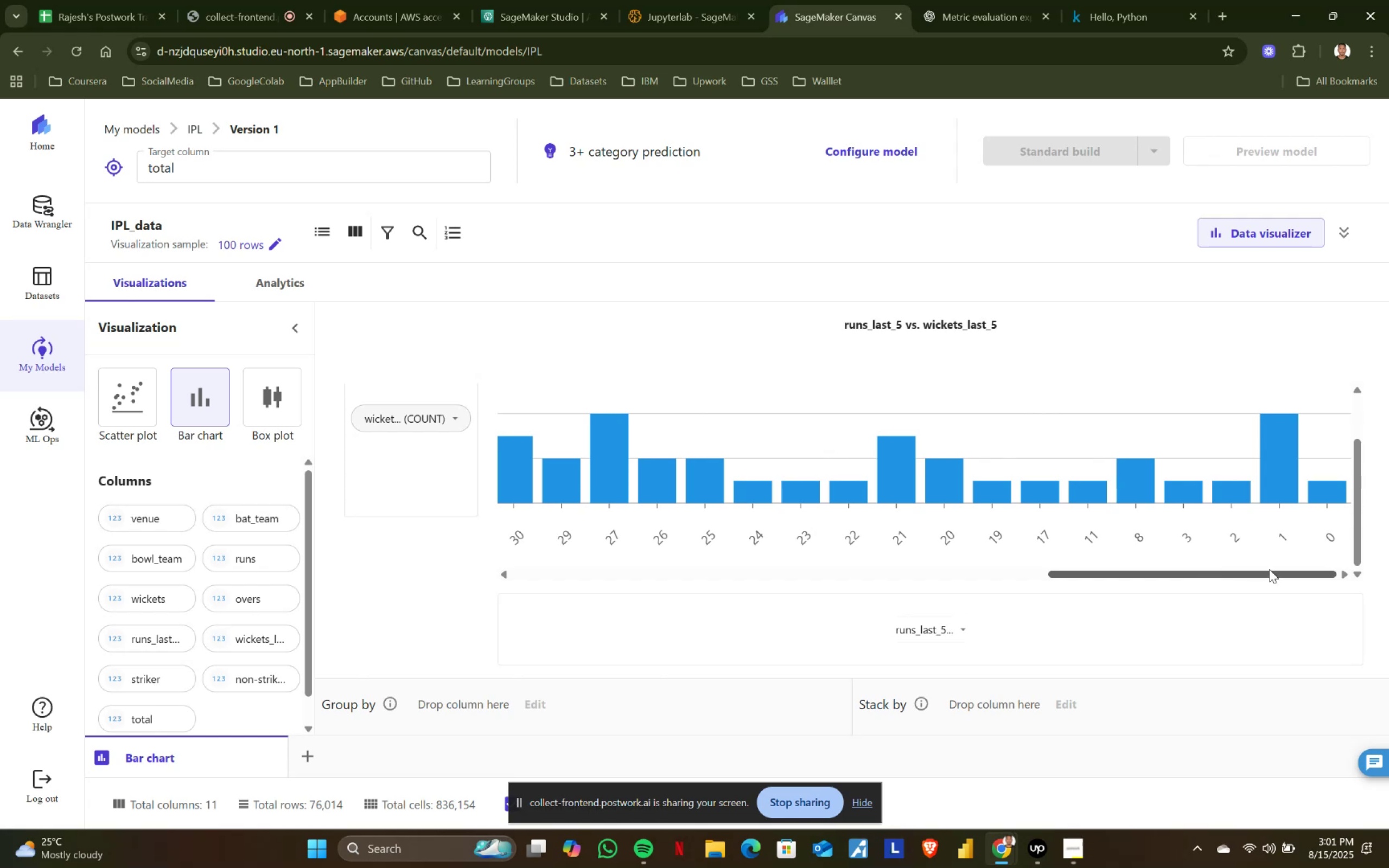 
left_click_drag(start_coordinate=[1270, 569], to_coordinate=[565, 586])
 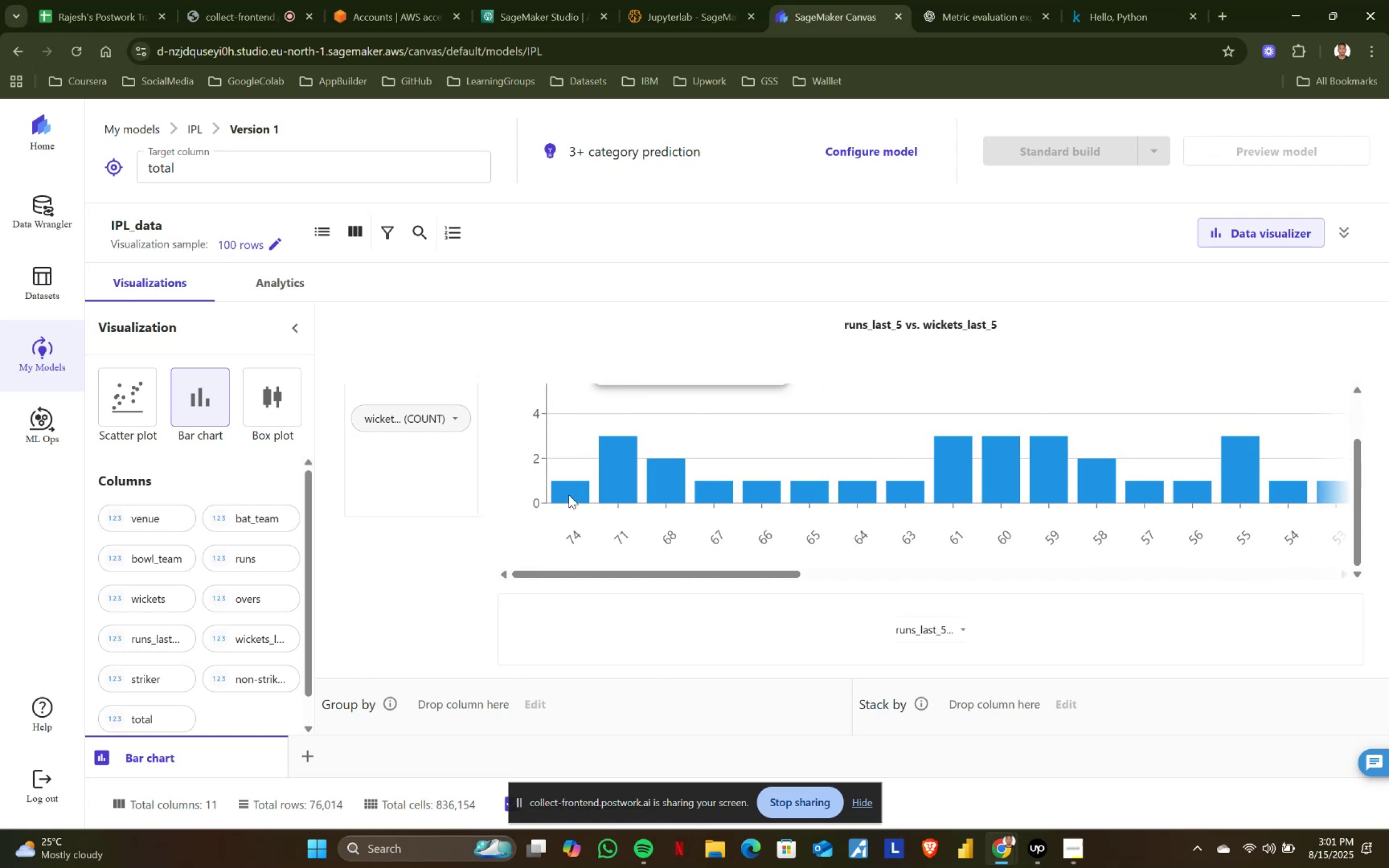 
scroll: coordinate [569, 495], scroll_direction: up, amount: 2.0
 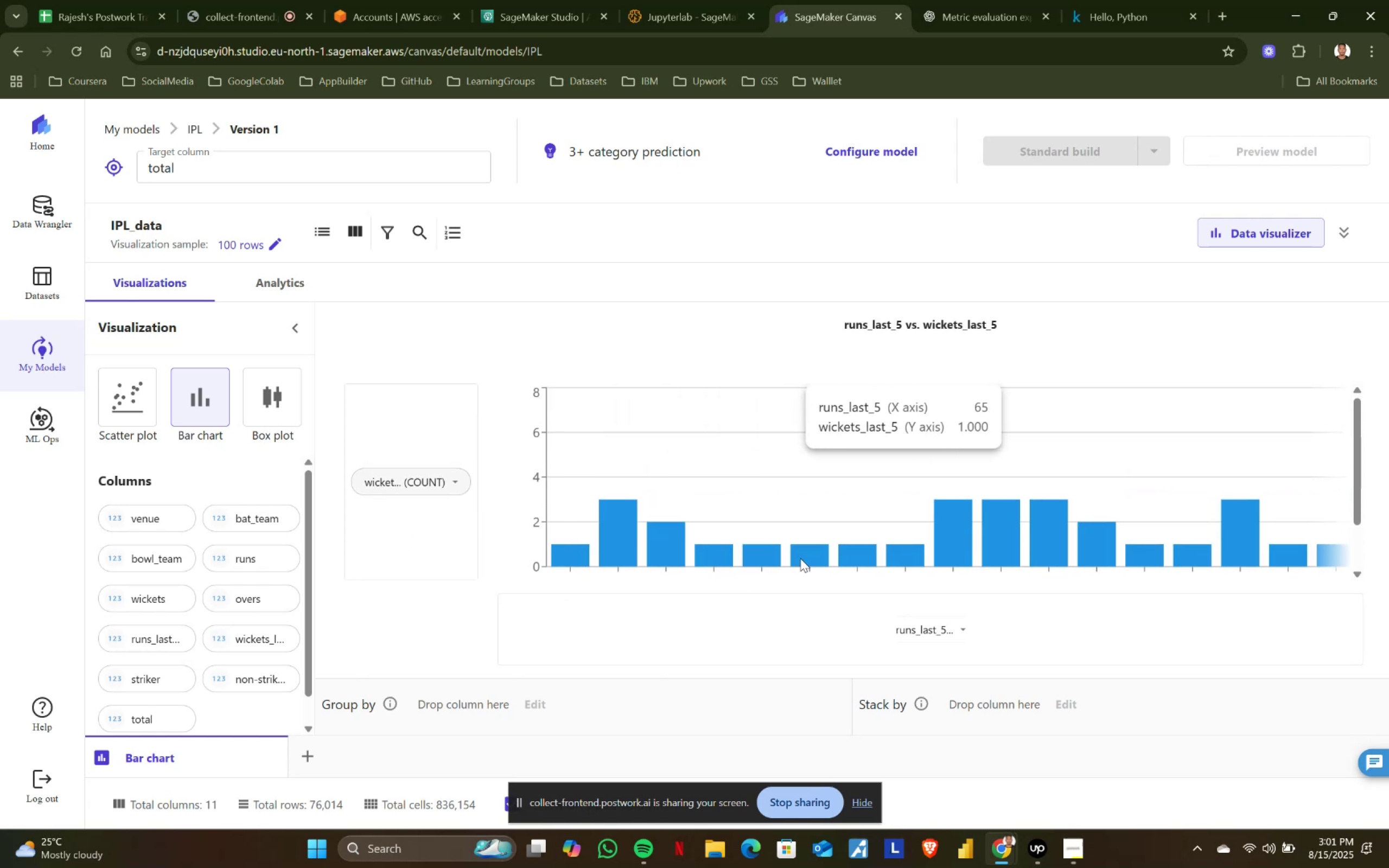 
wait(9.54)
 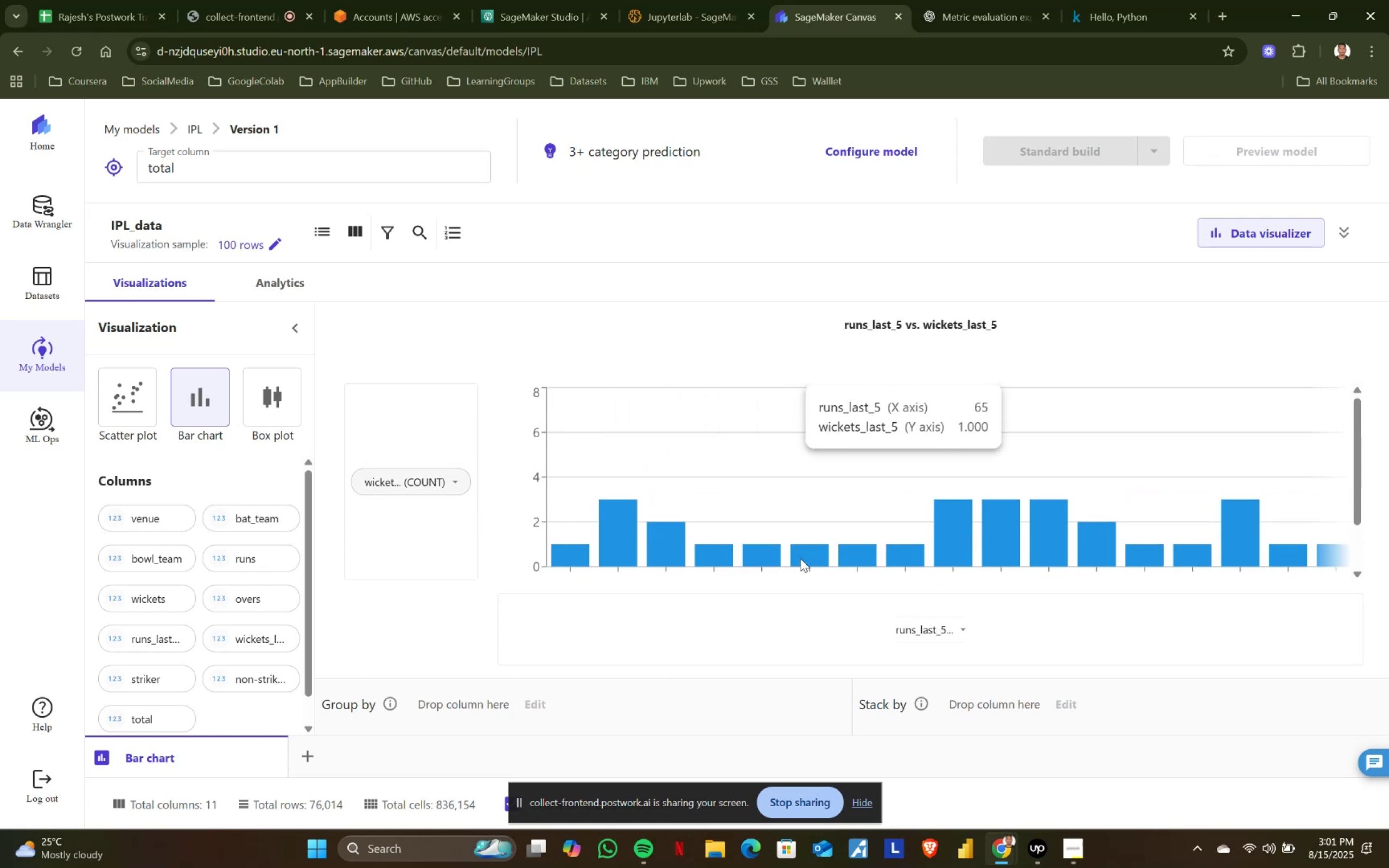 
scroll: coordinate [1156, 558], scroll_direction: down, amount: 1.0
 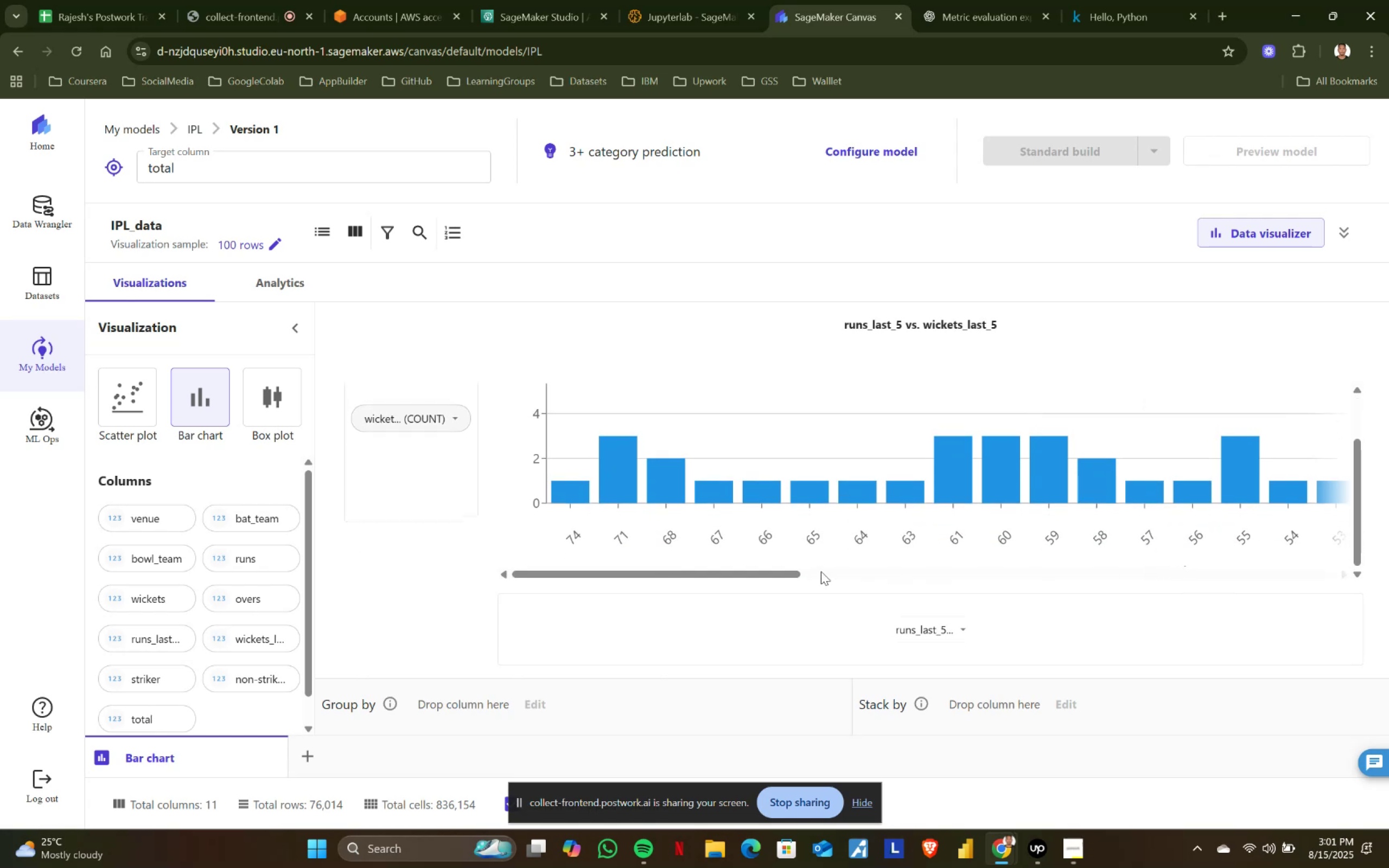 
left_click_drag(start_coordinate=[775, 573], to_coordinate=[715, 595])
 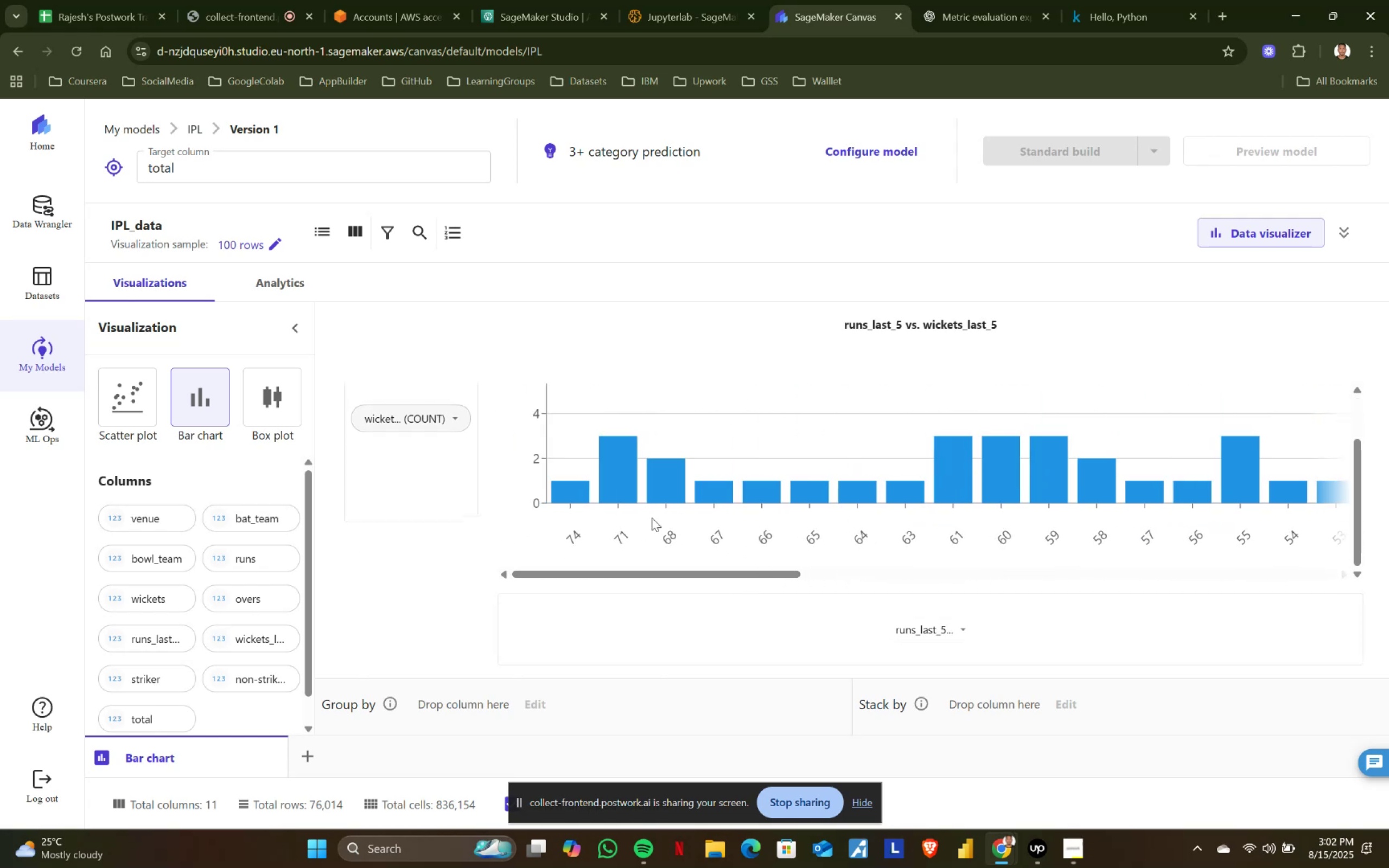 
scroll: coordinate [630, 471], scroll_direction: up, amount: 3.0
 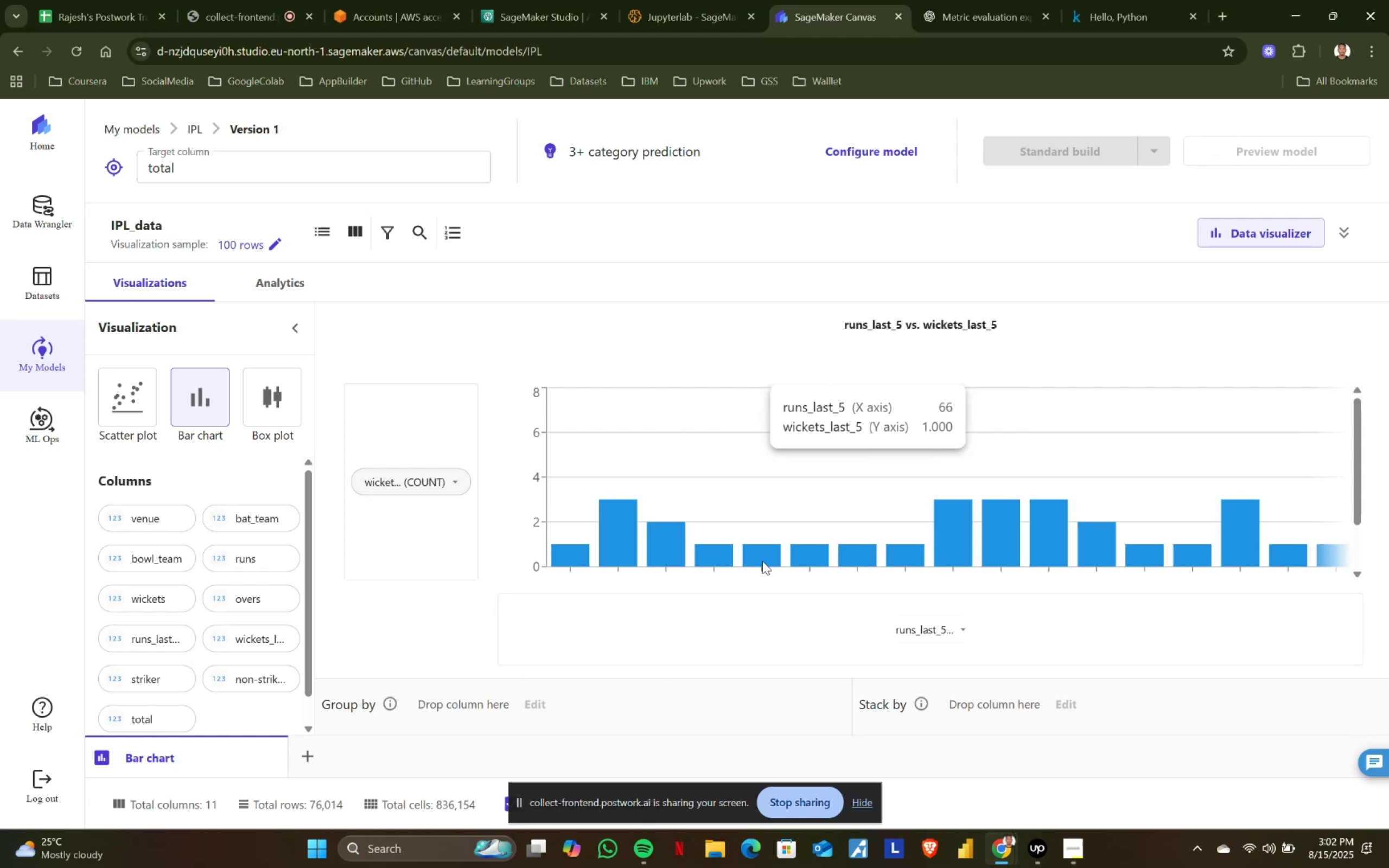 
left_click([247, 0])
 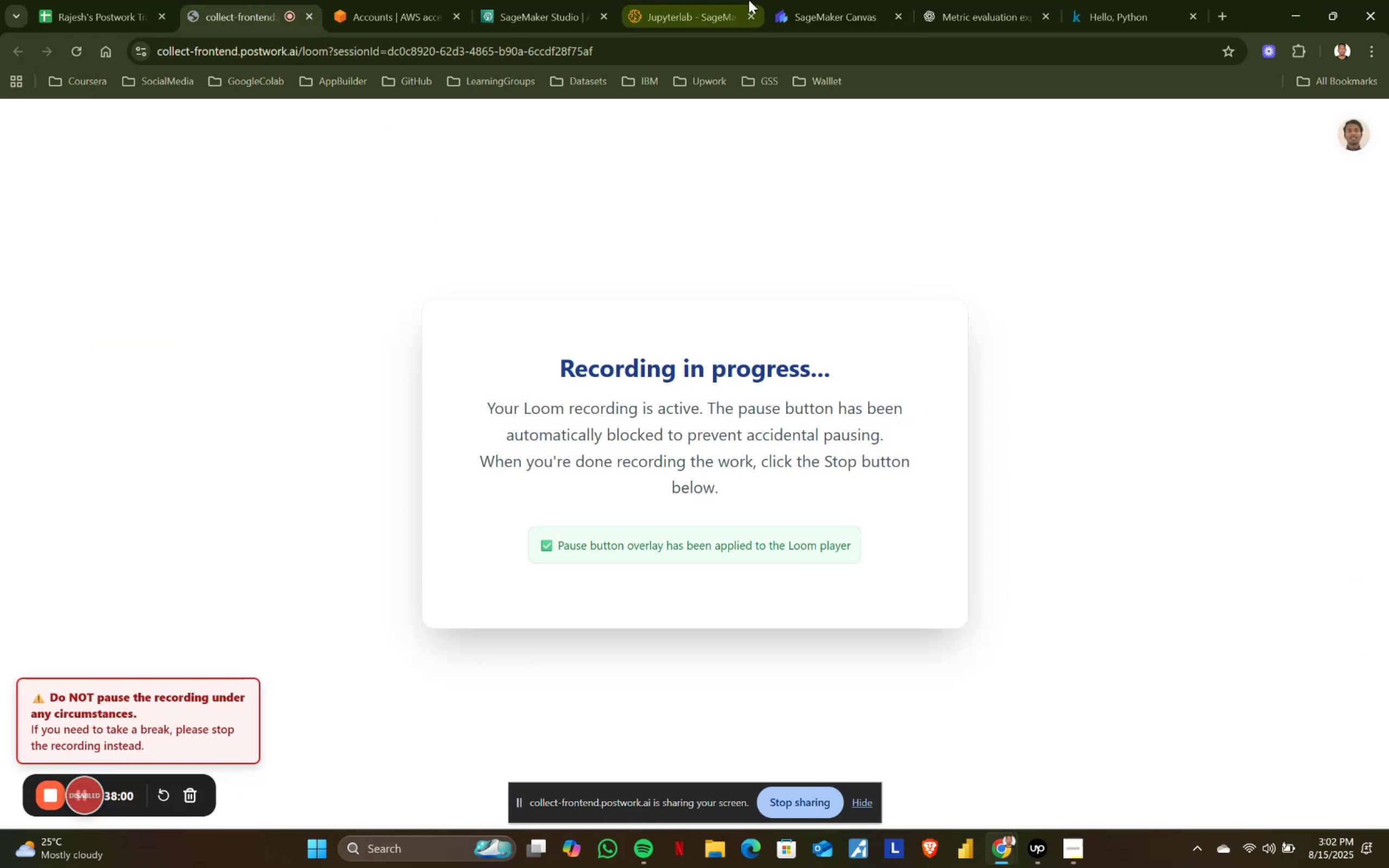 
left_click([839, 0])
 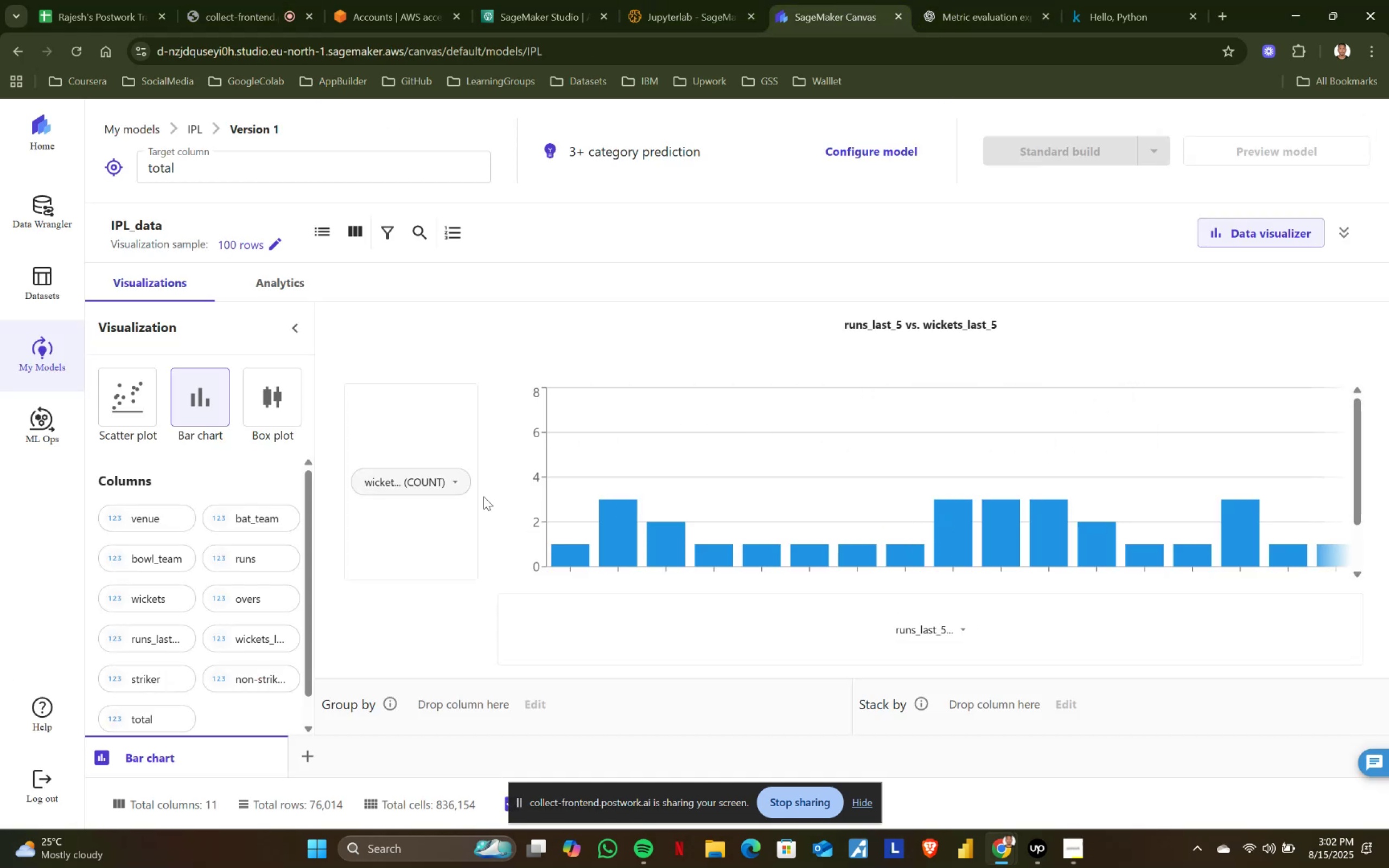 
scroll: coordinate [1049, 522], scroll_direction: none, amount: 0.0
 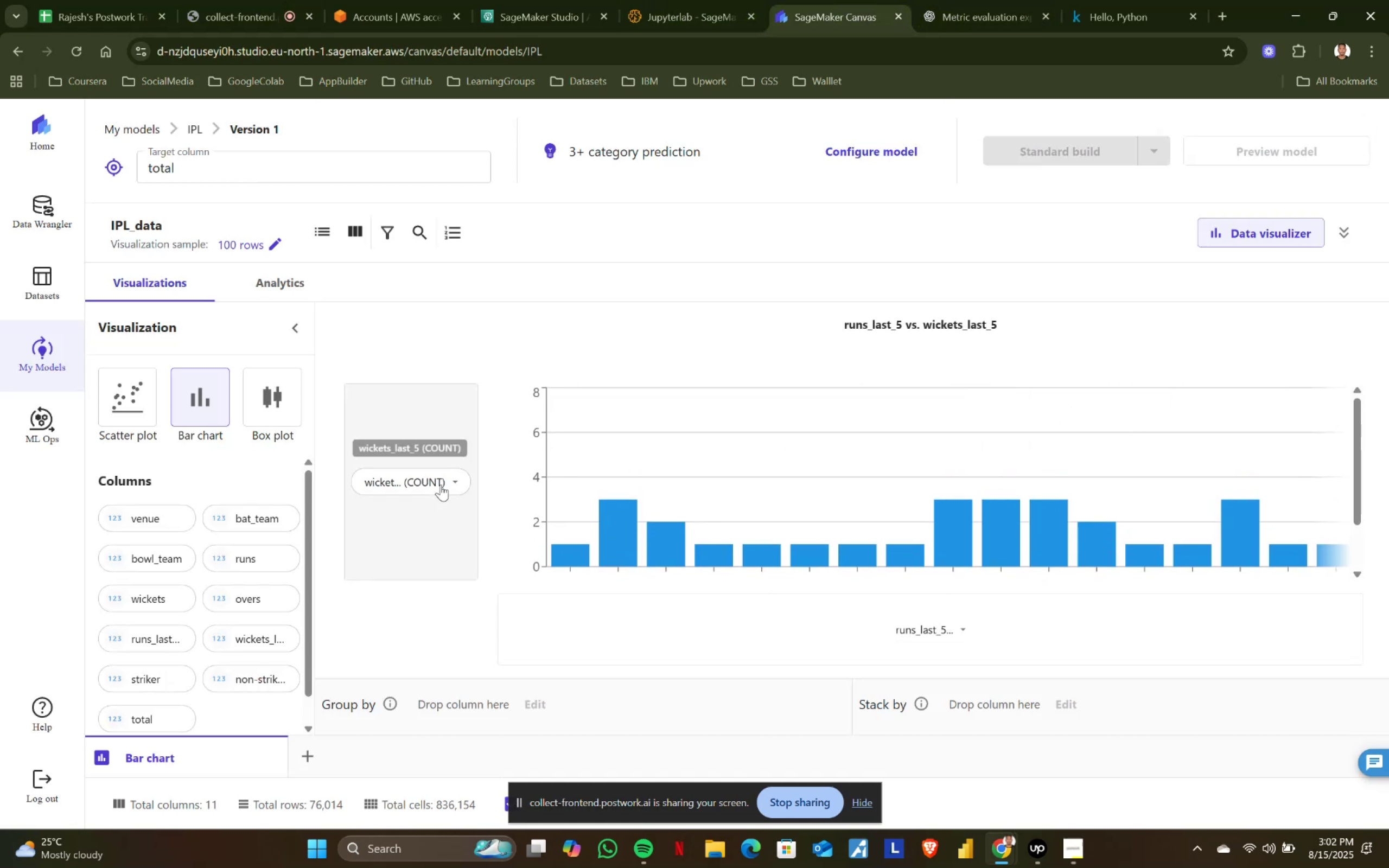 
left_click([457, 477])
 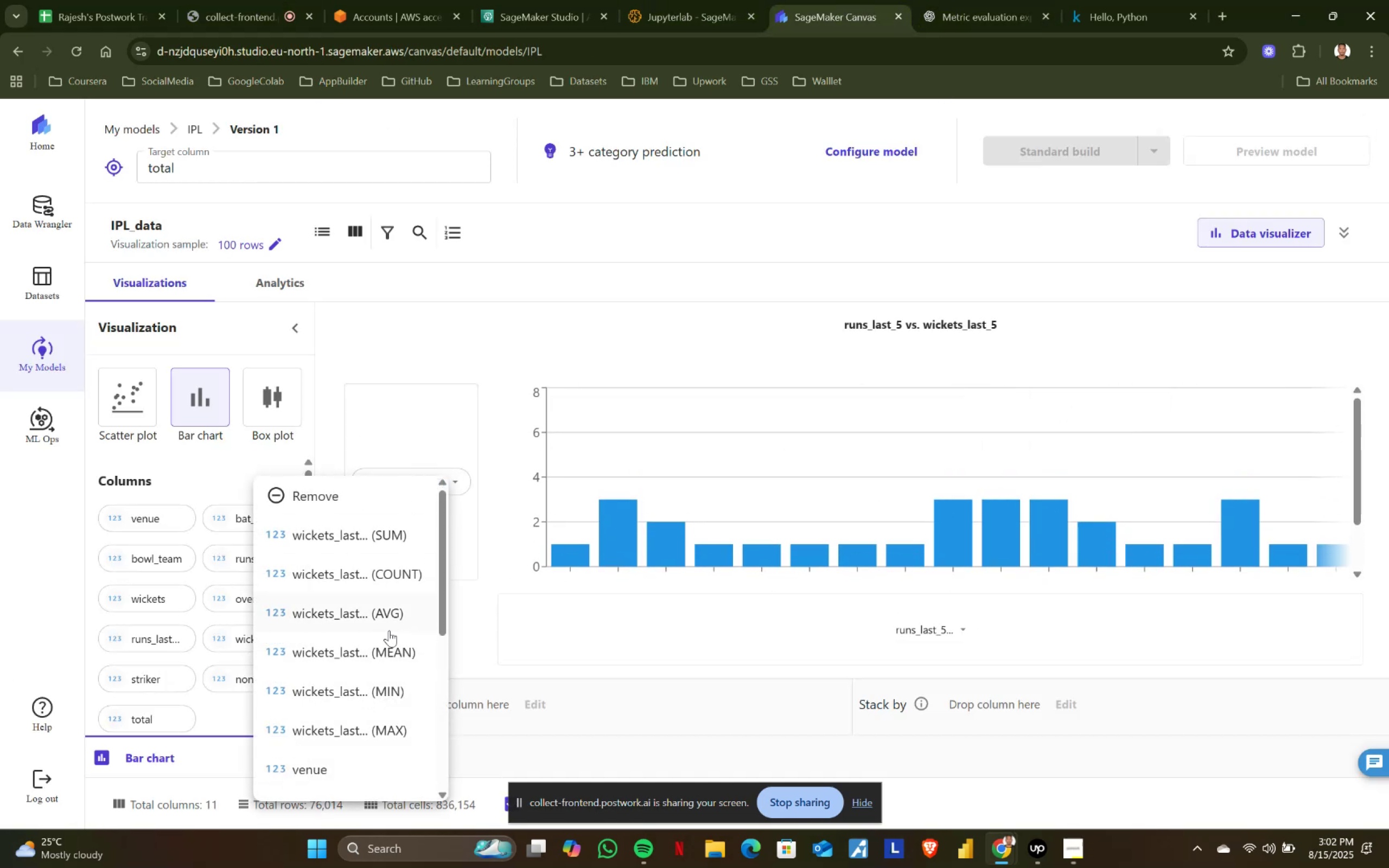 
left_click([393, 601])
 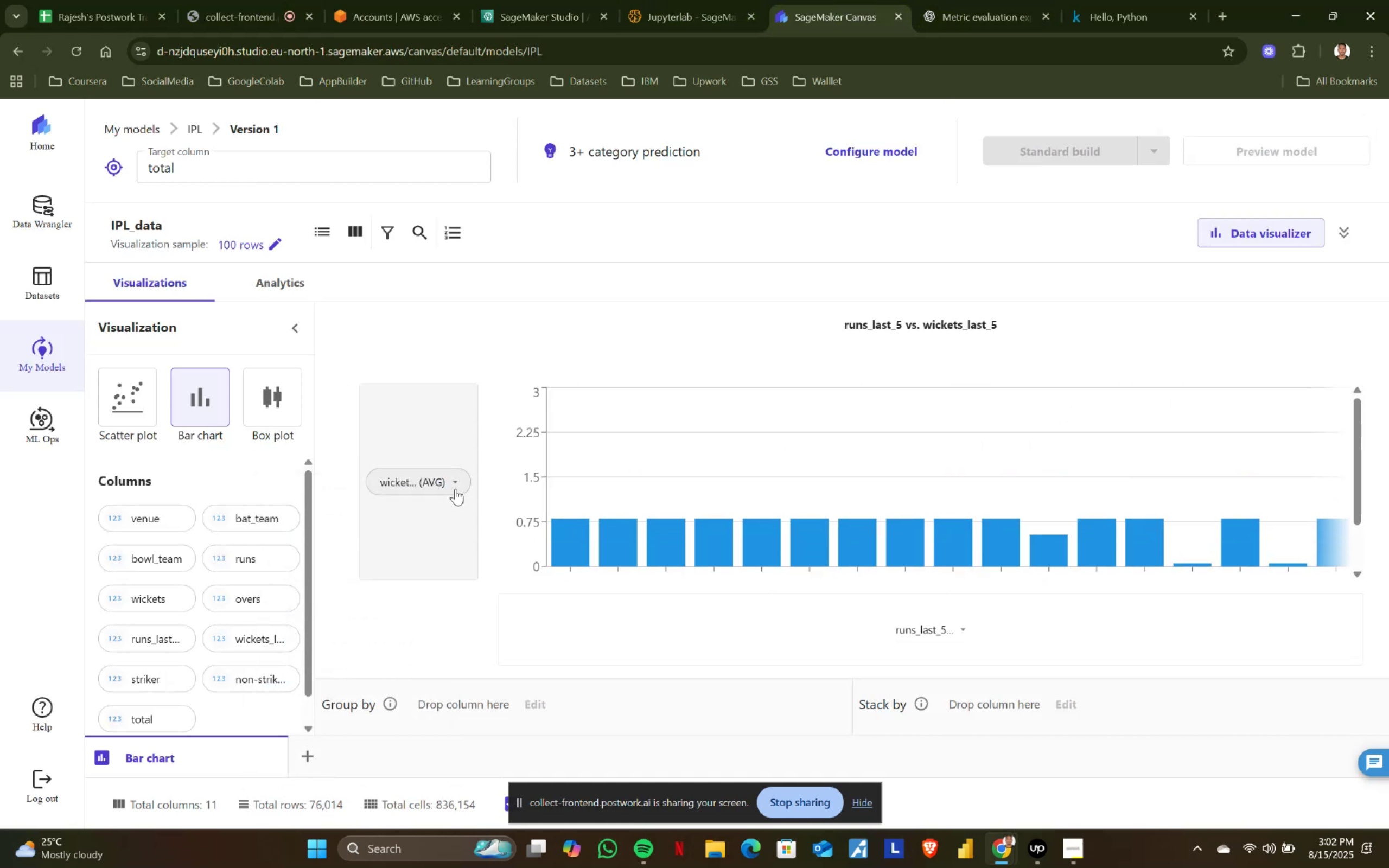 
left_click([453, 480])
 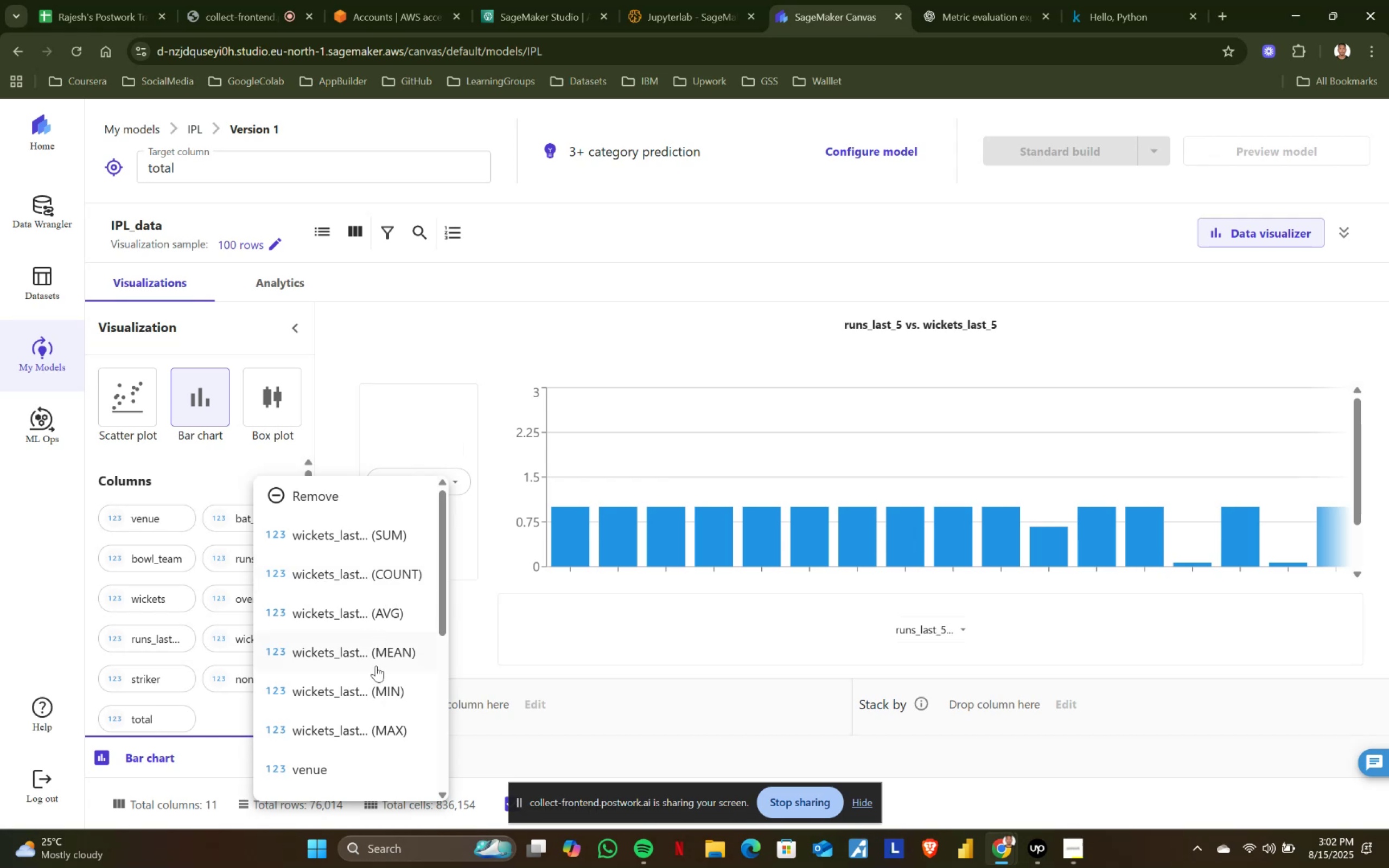 
left_click([394, 654])
 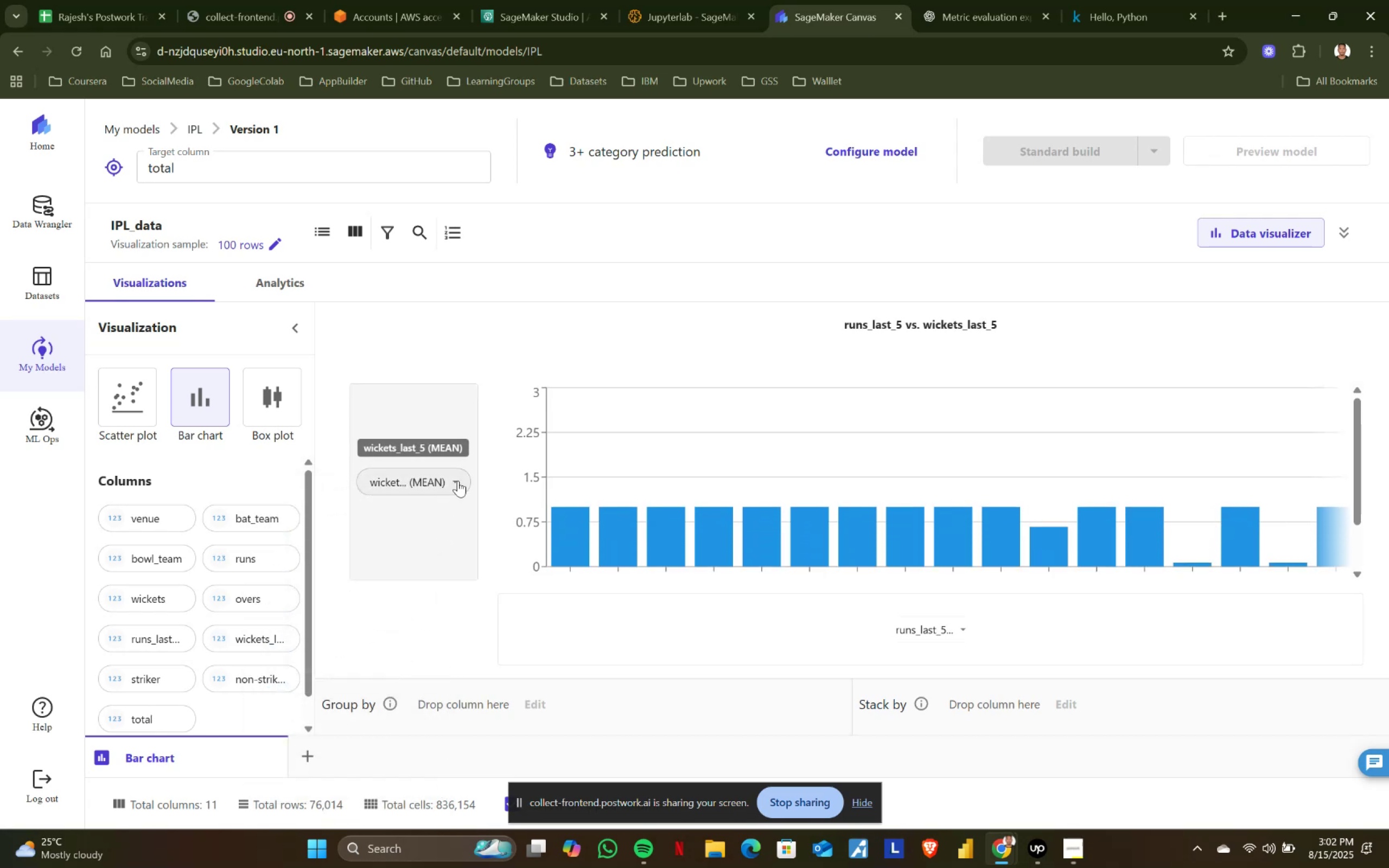 
key(VolumeDown)
 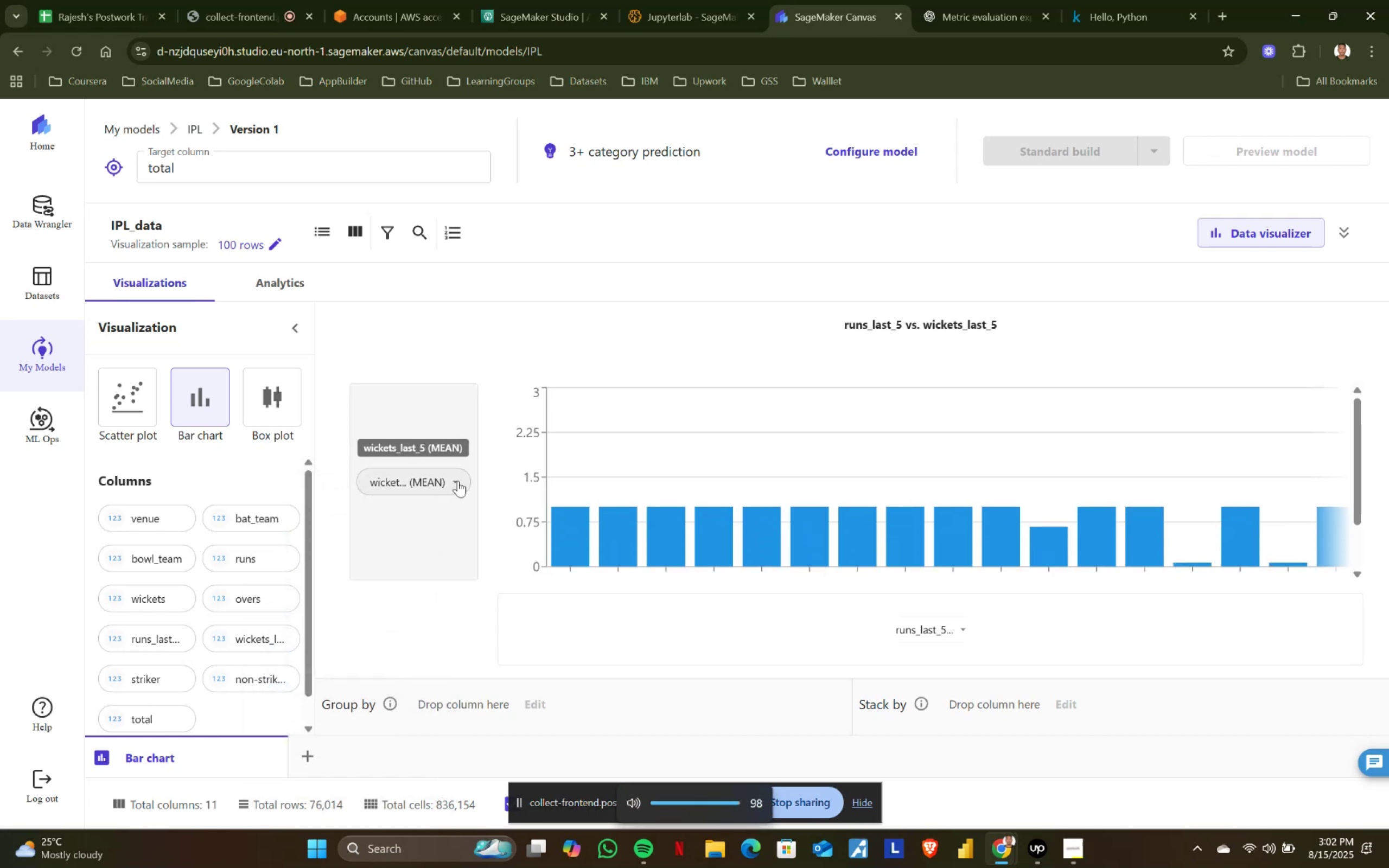 
key(VolumeDown)
 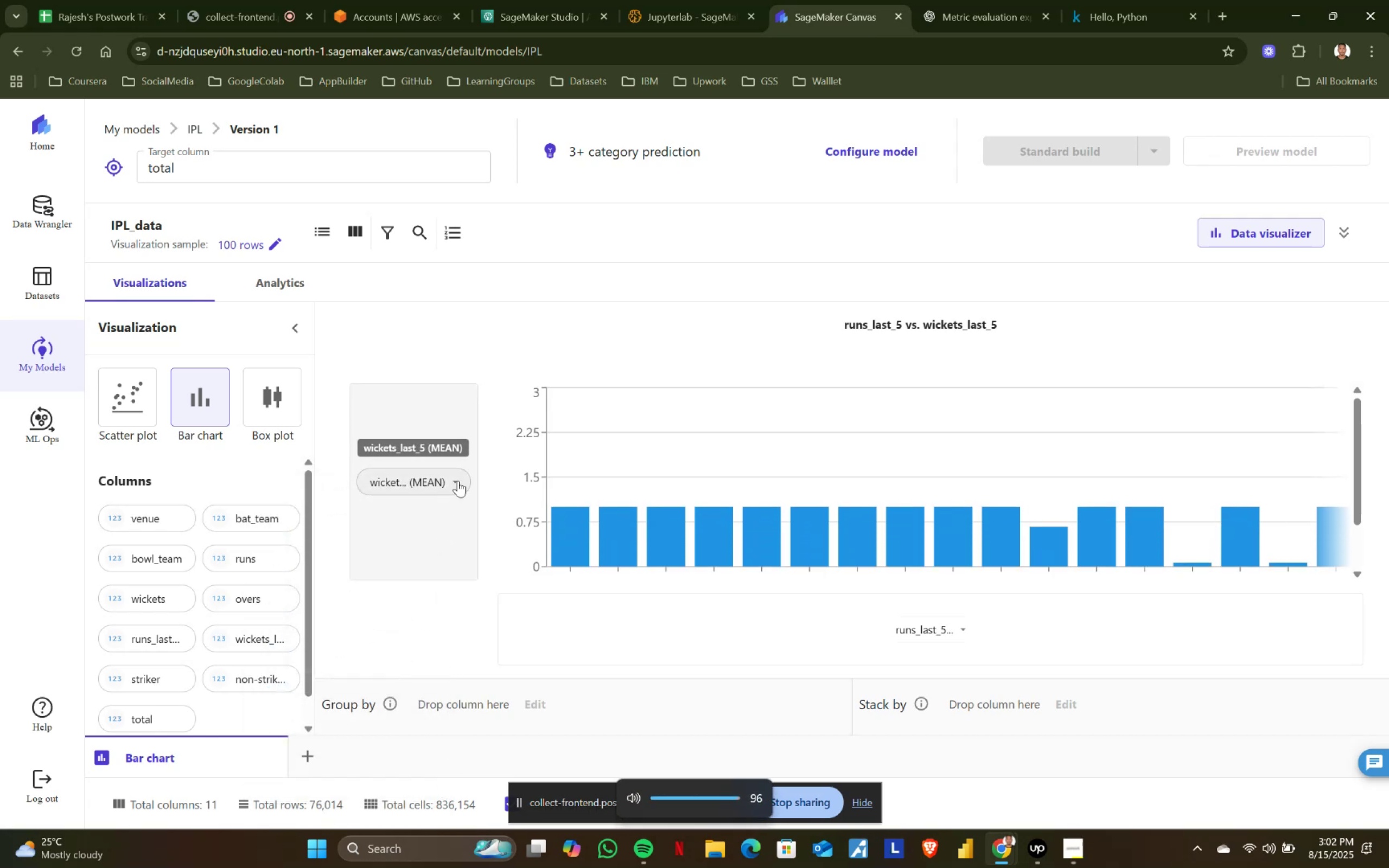 
key(VolumeDown)
 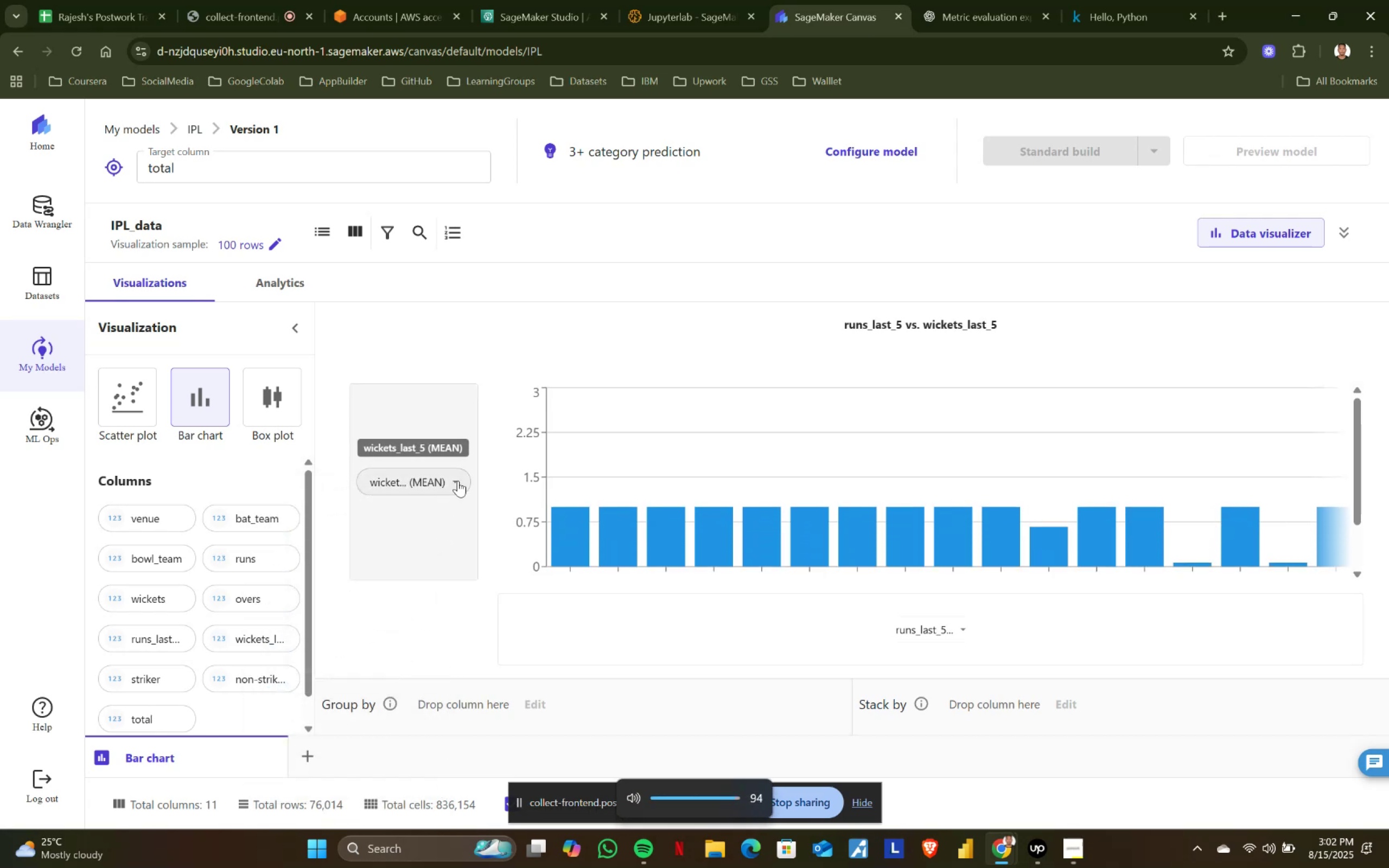 
key(VolumeDown)
 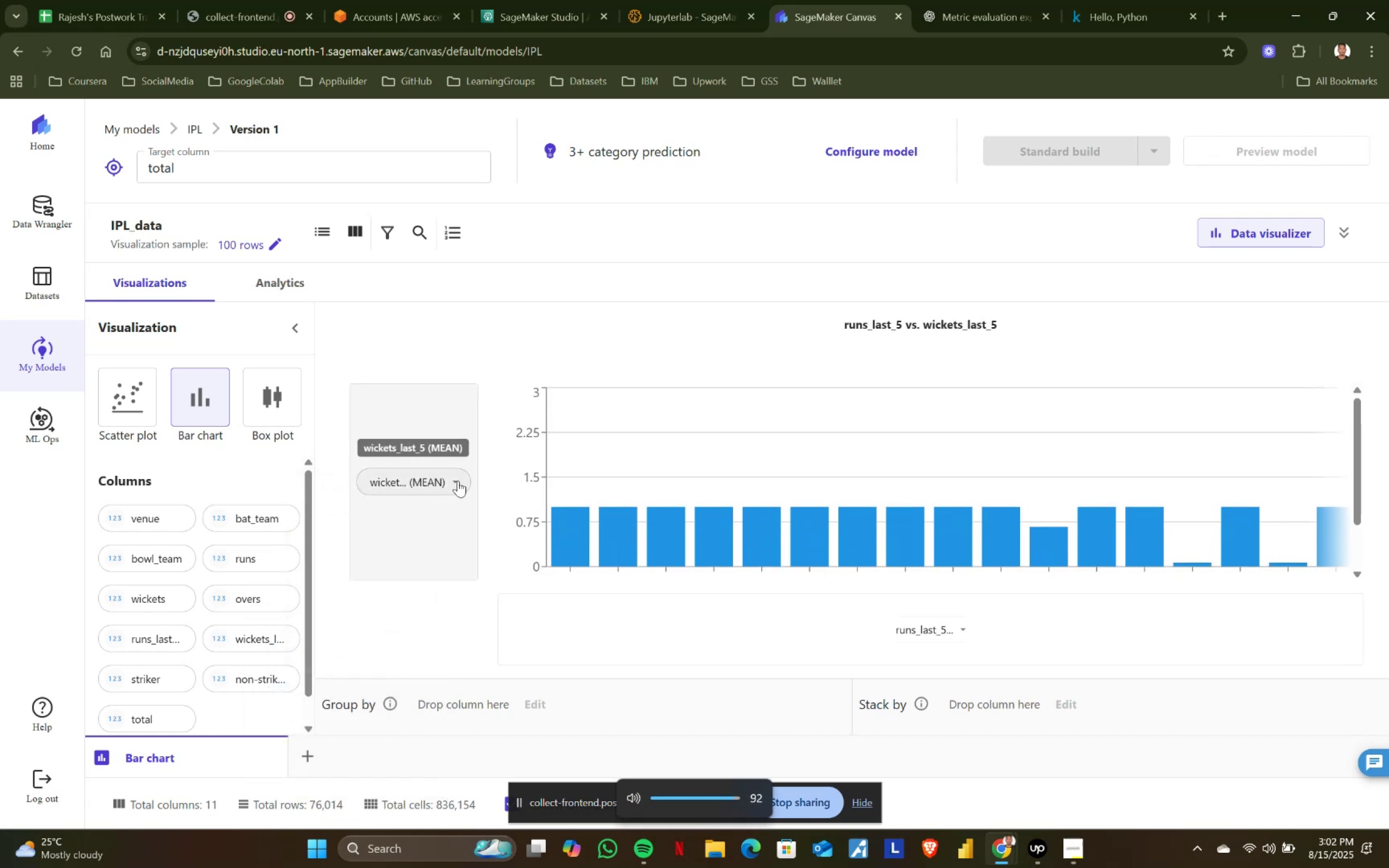 
key(VolumeDown)
 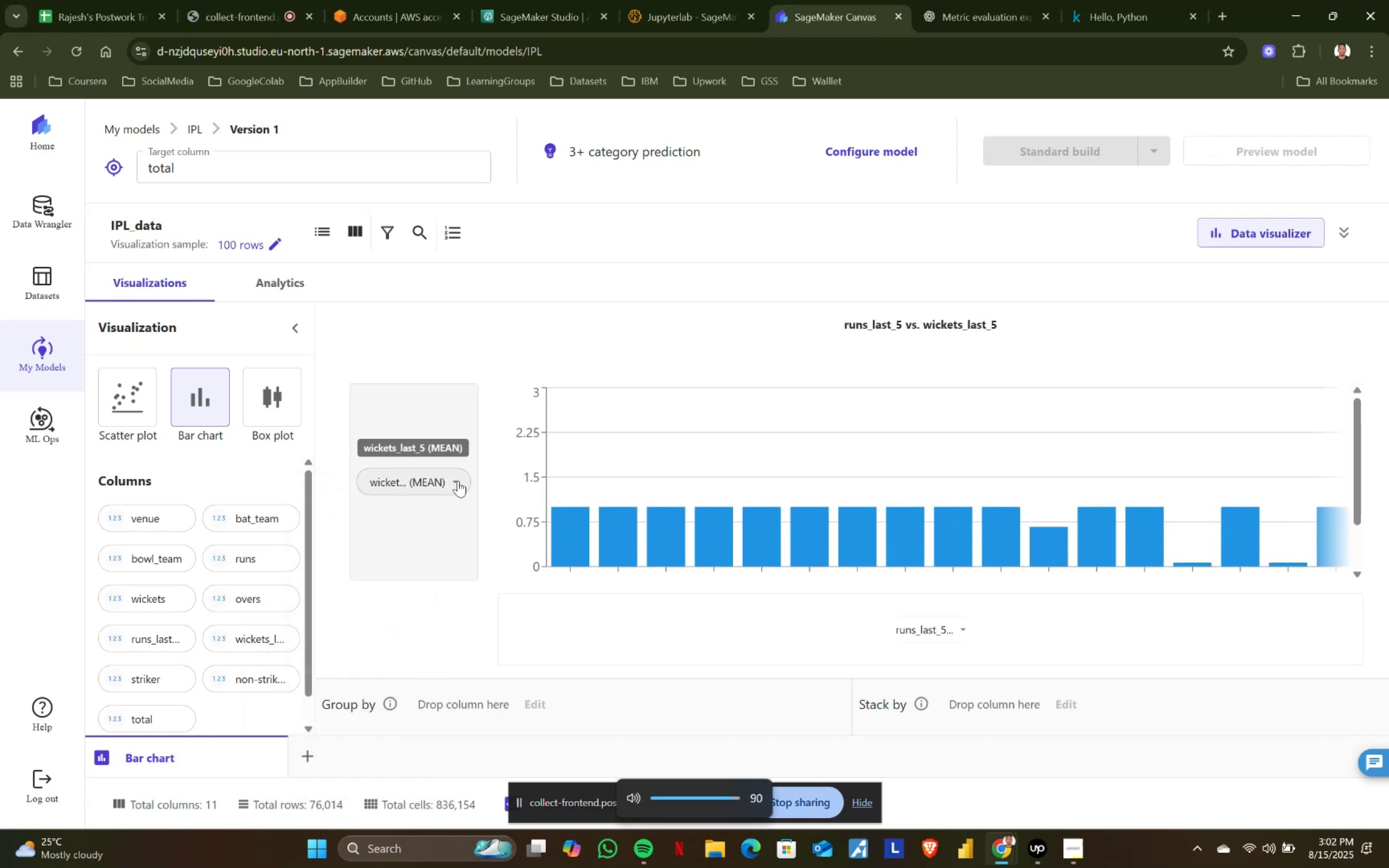 
key(VolumeDown)
 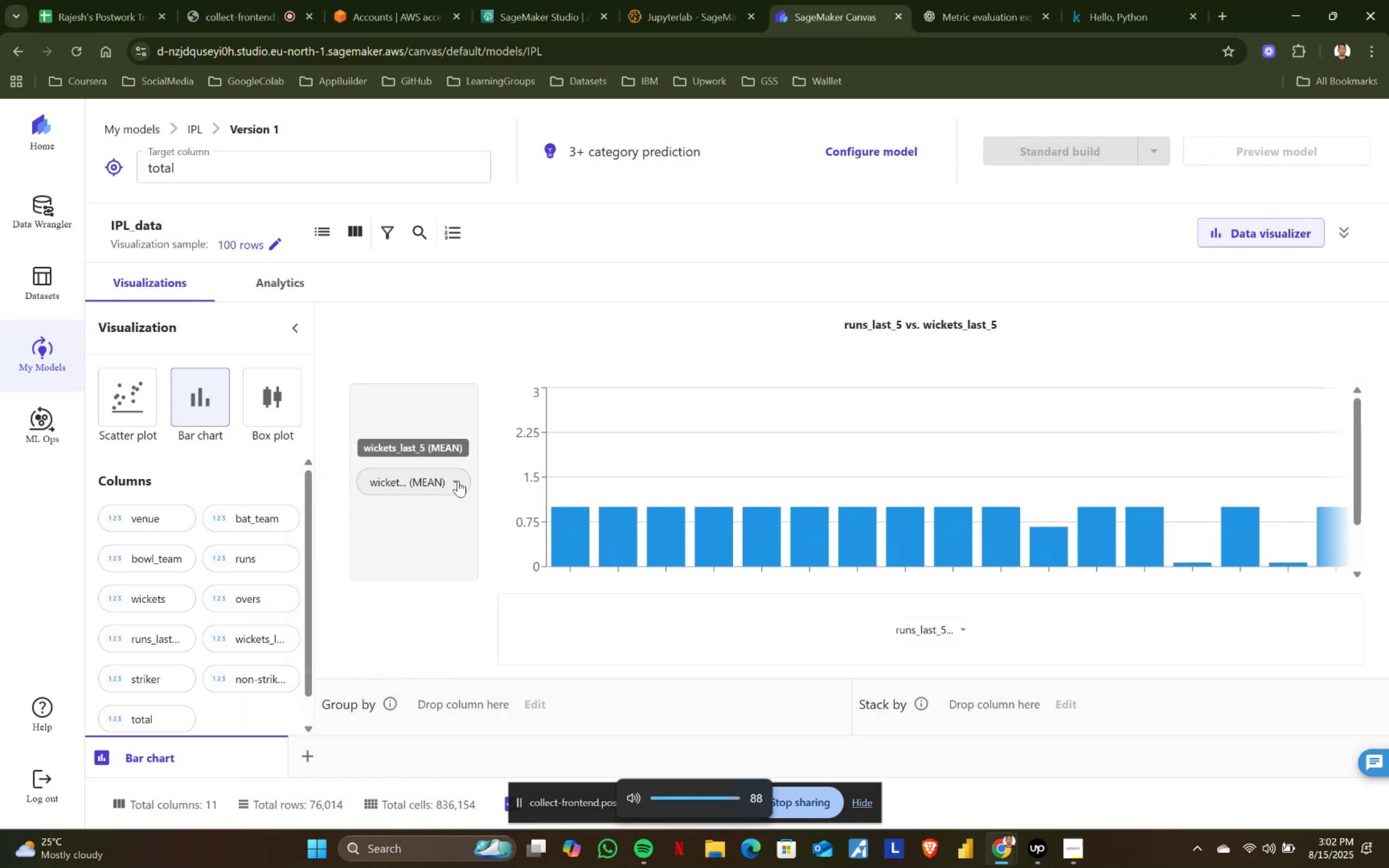 
key(VolumeDown)
 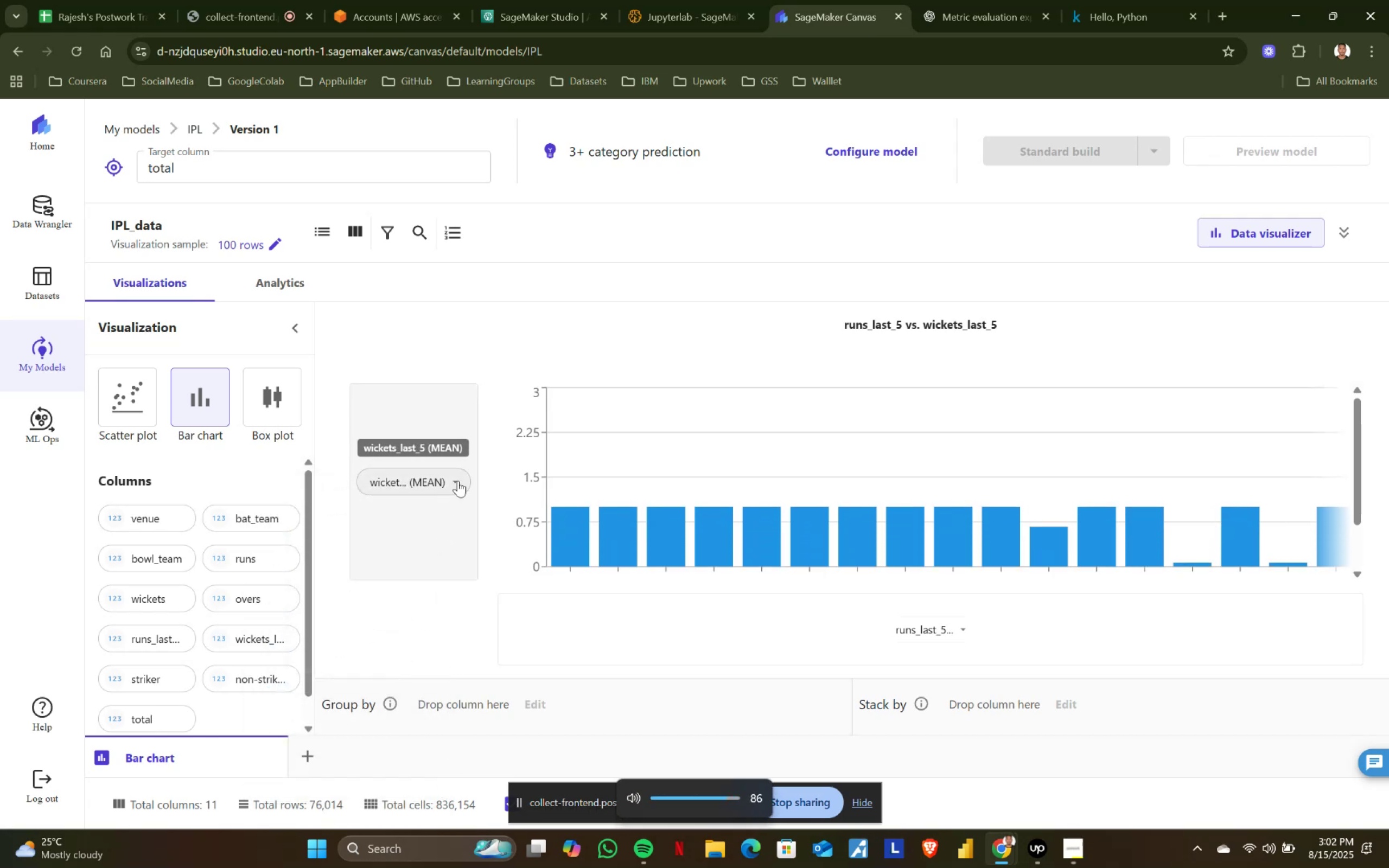 
key(VolumeDown)
 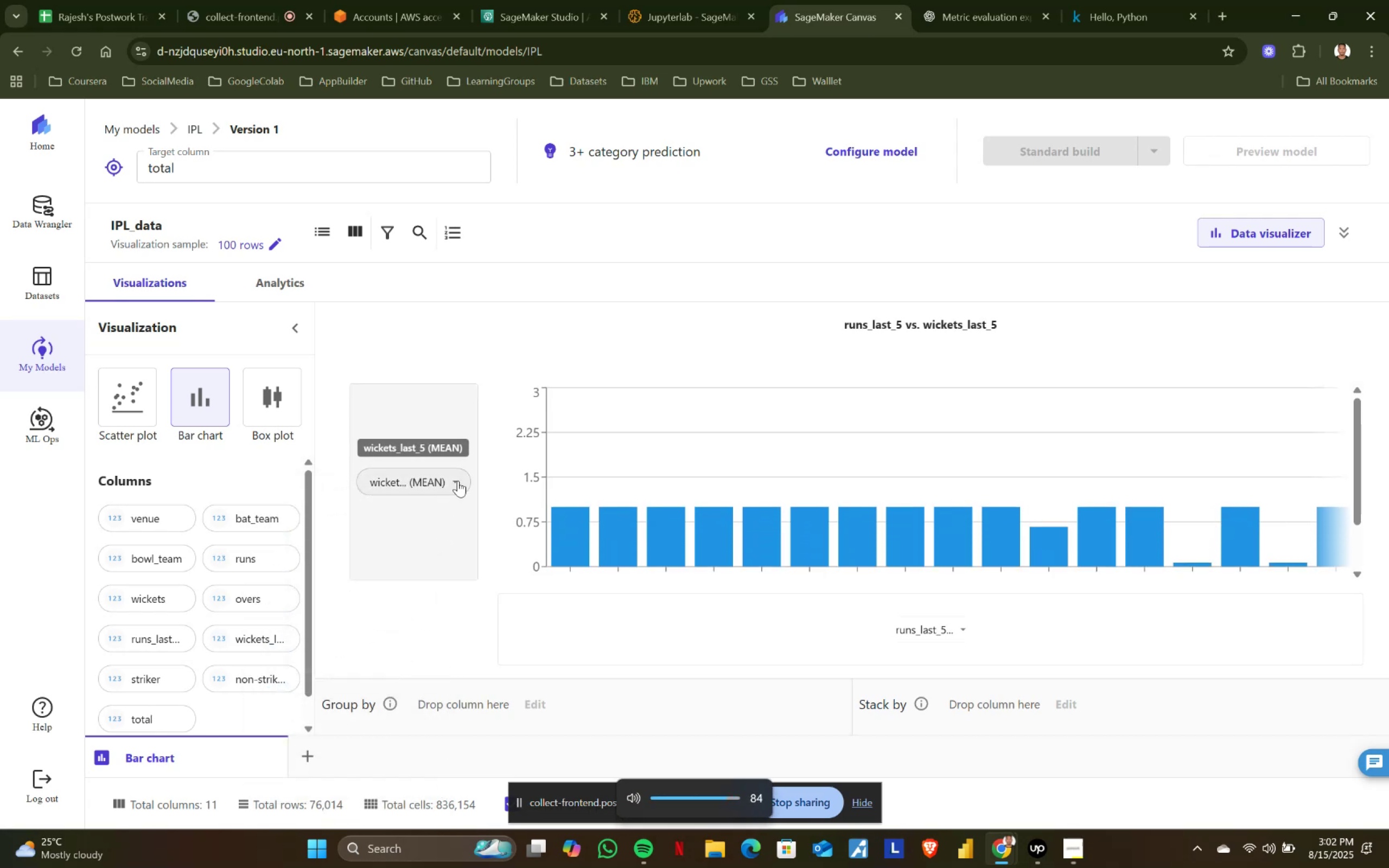 
key(VolumeDown)
 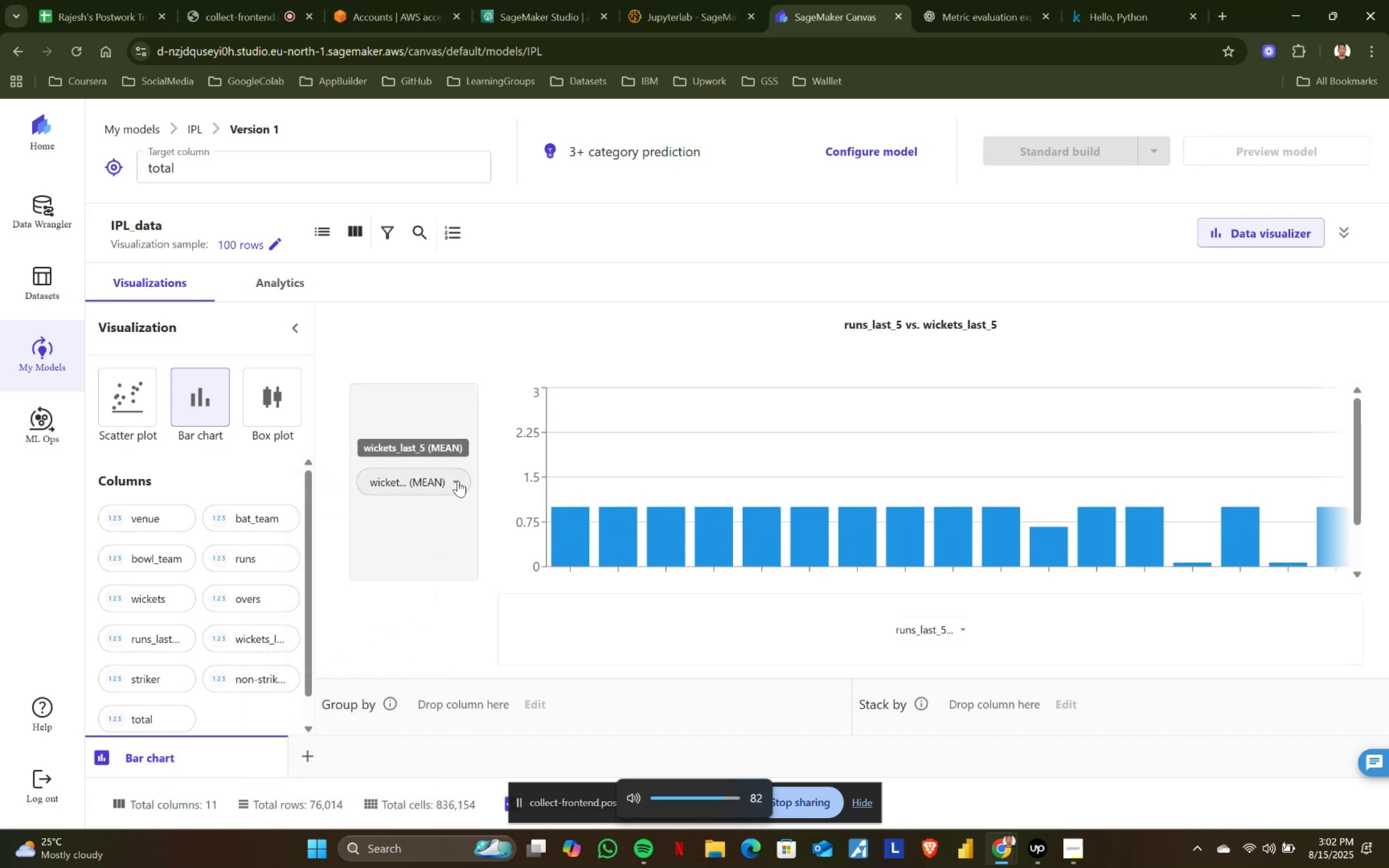 
key(VolumeDown)
 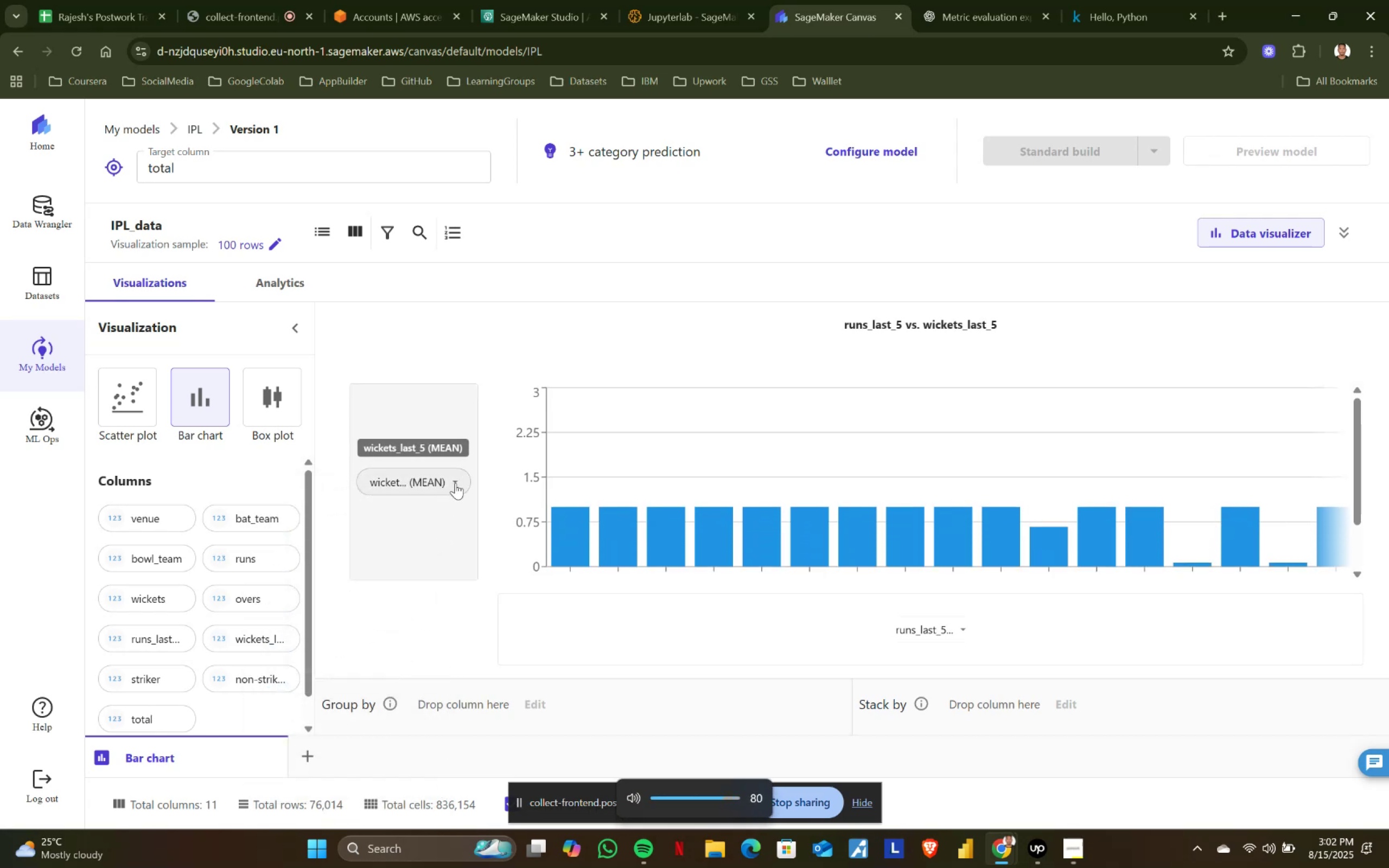 
left_click([455, 483])
 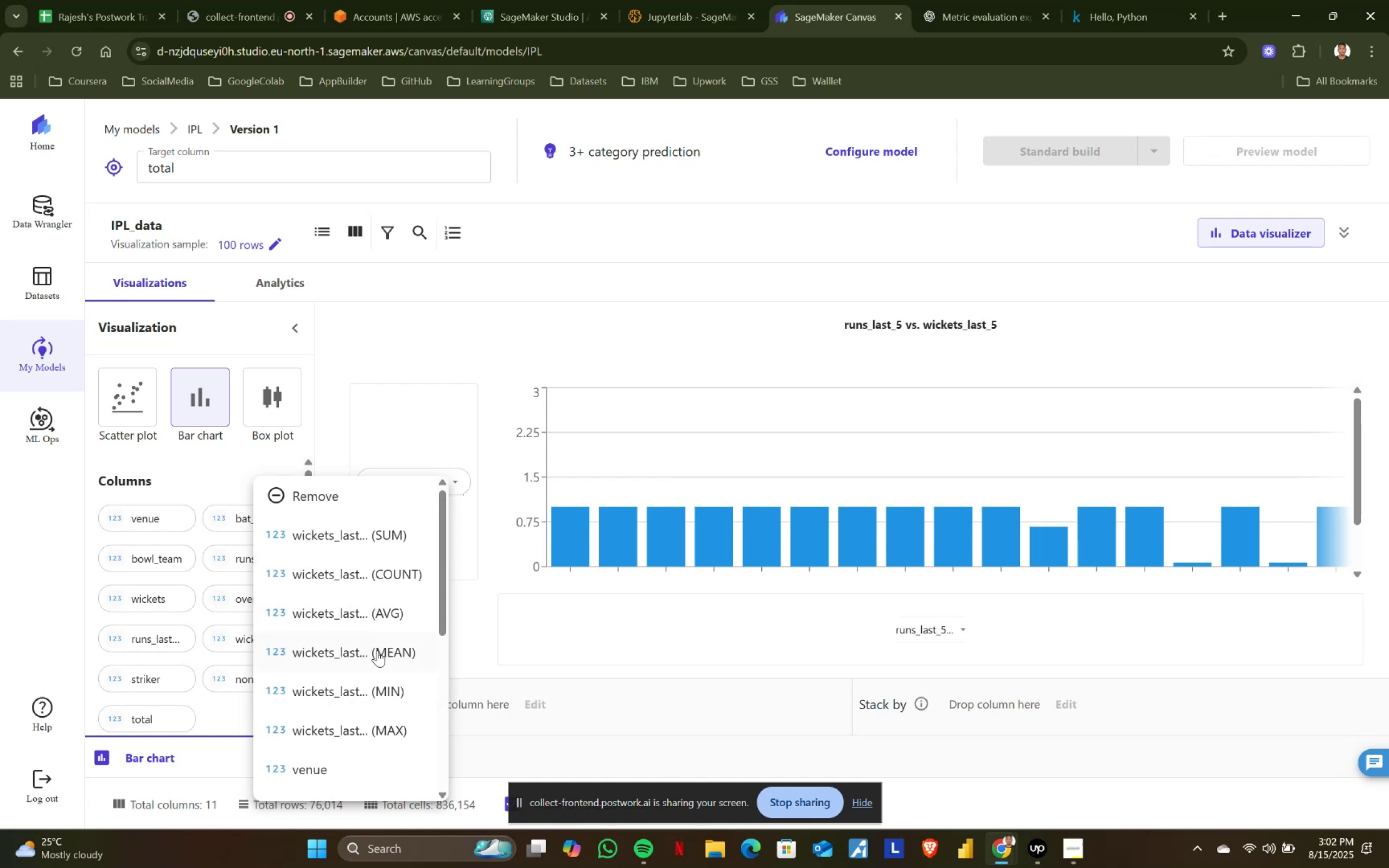 
left_click([379, 688])
 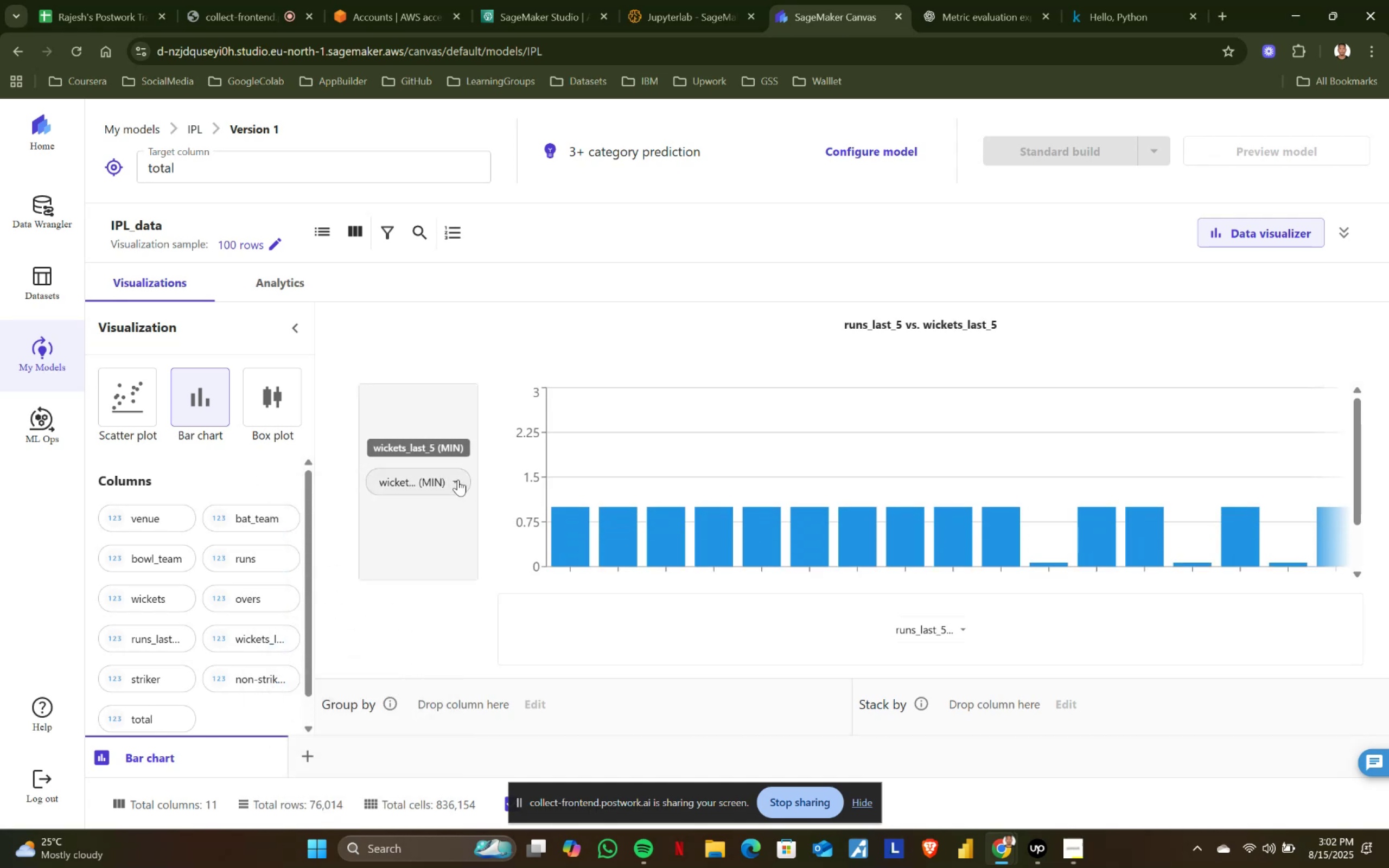 
wait(6.54)
 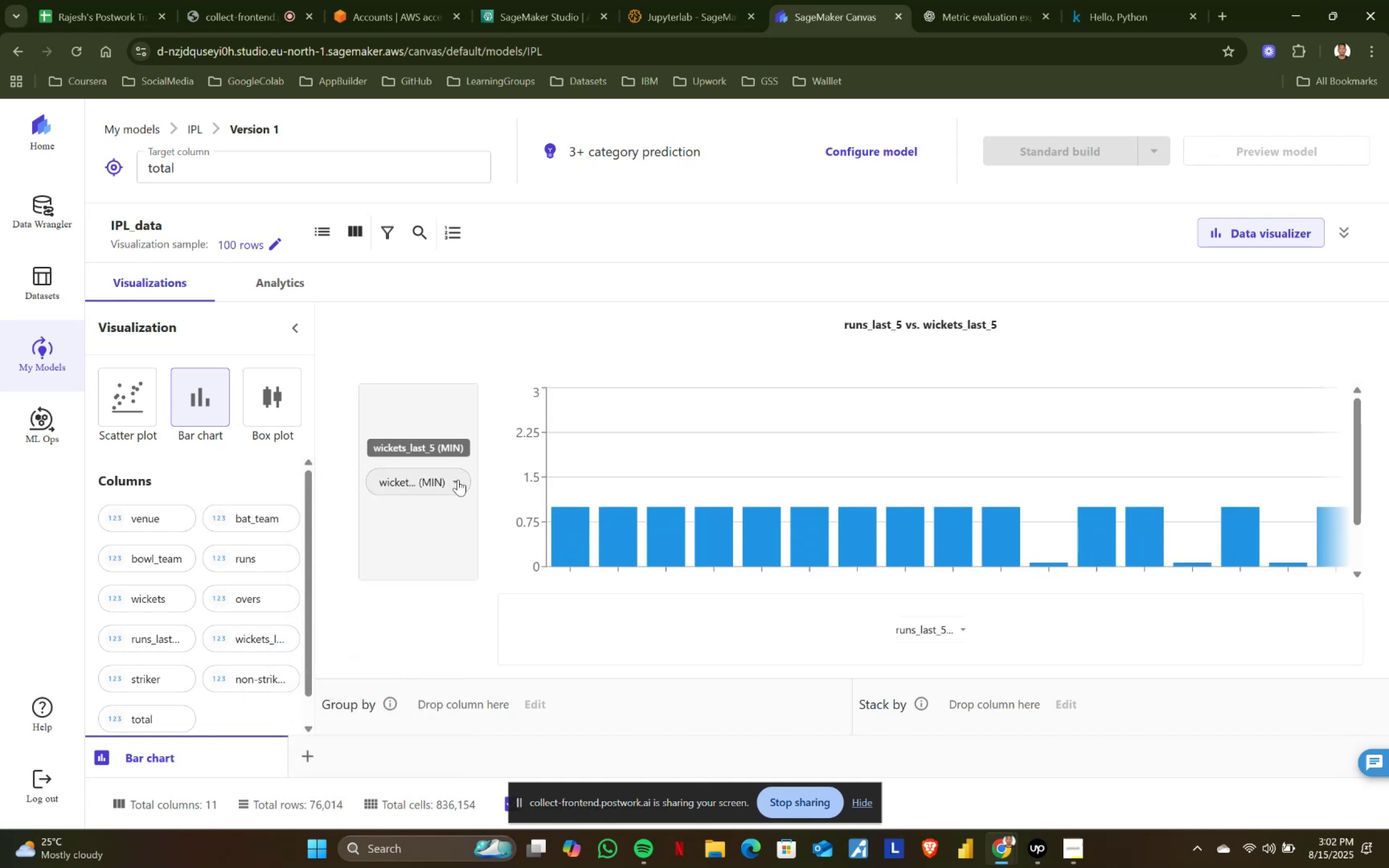 
left_click([458, 480])
 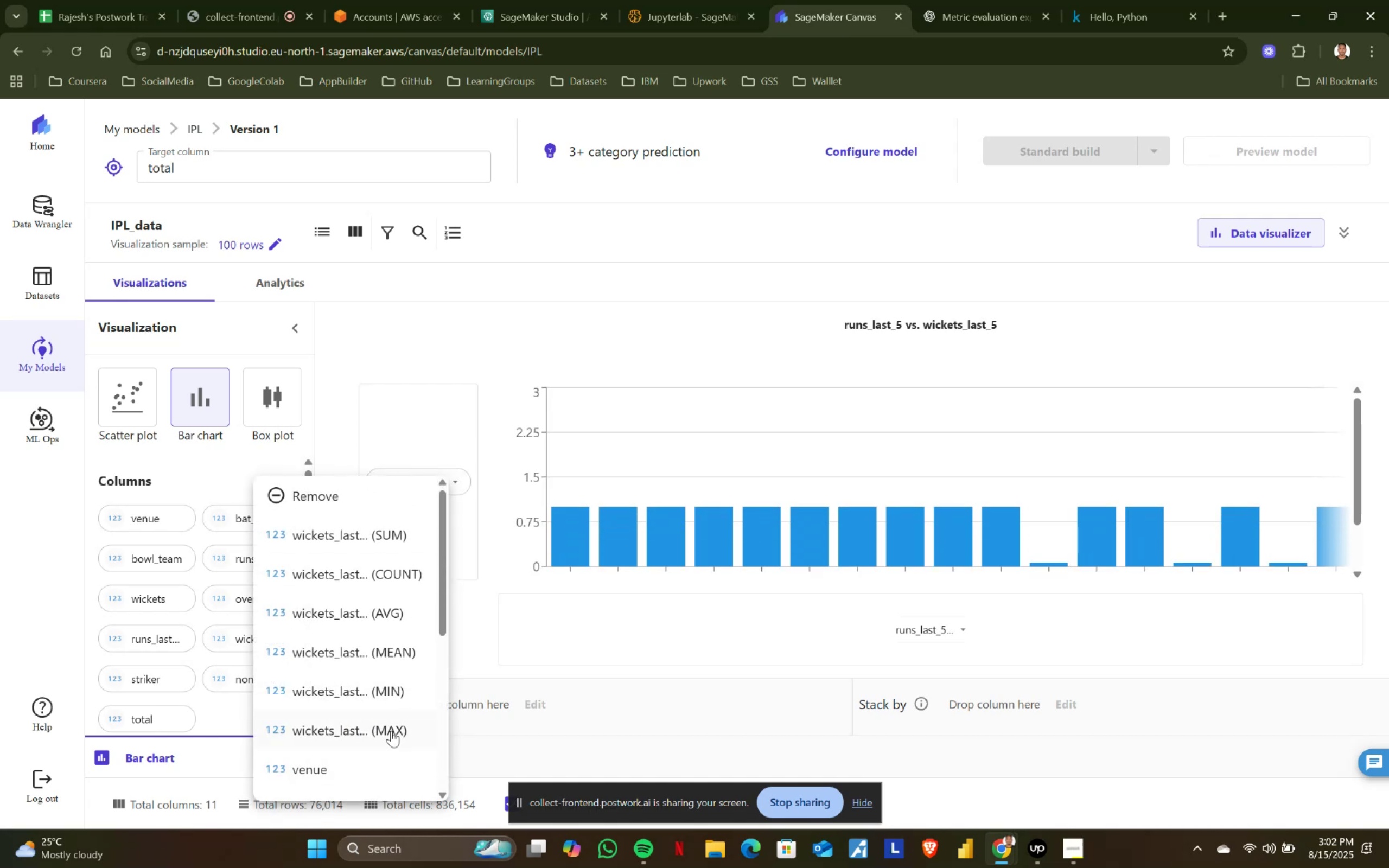 
left_click([391, 731])
 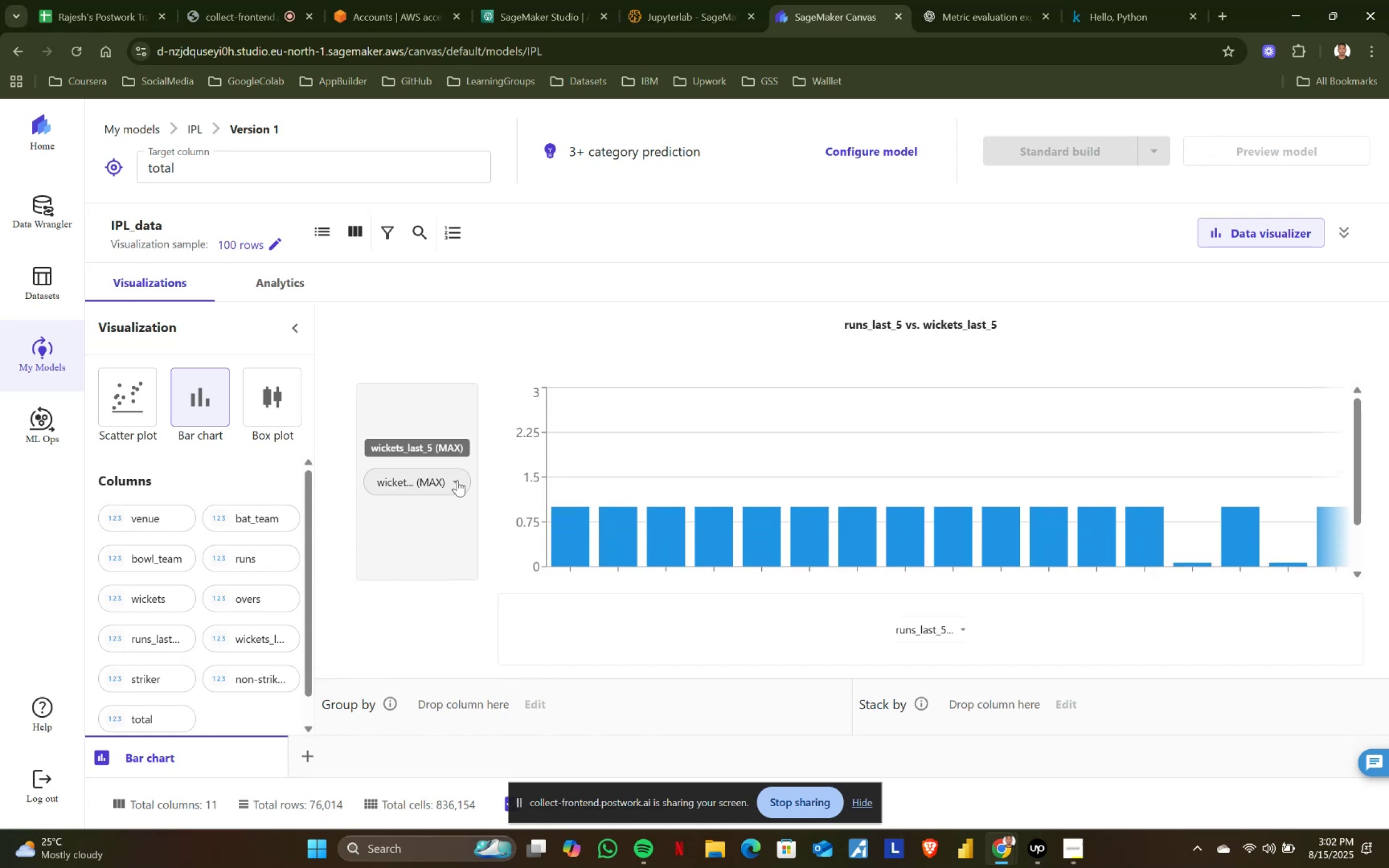 
wait(7.71)
 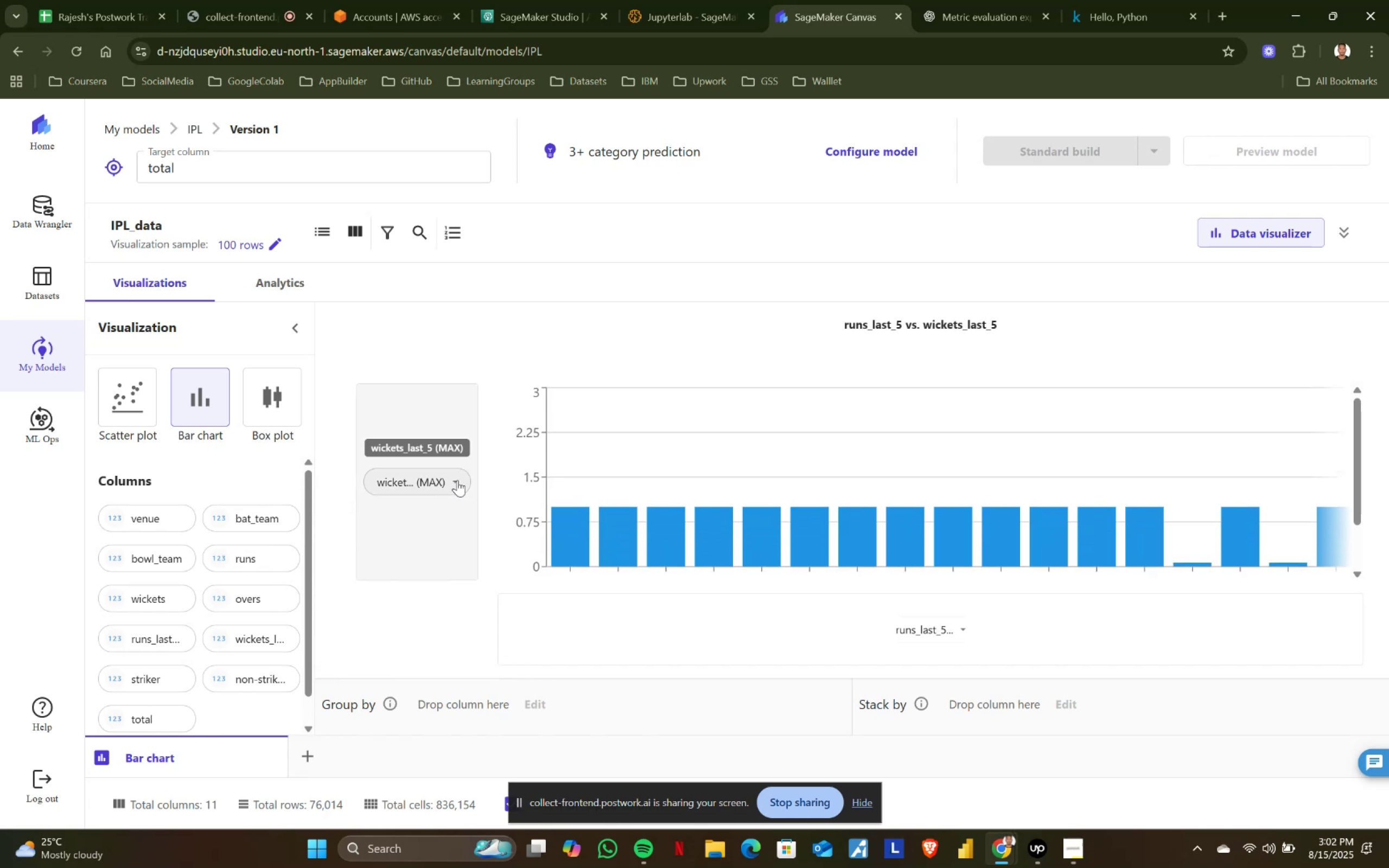 
left_click([456, 480])
 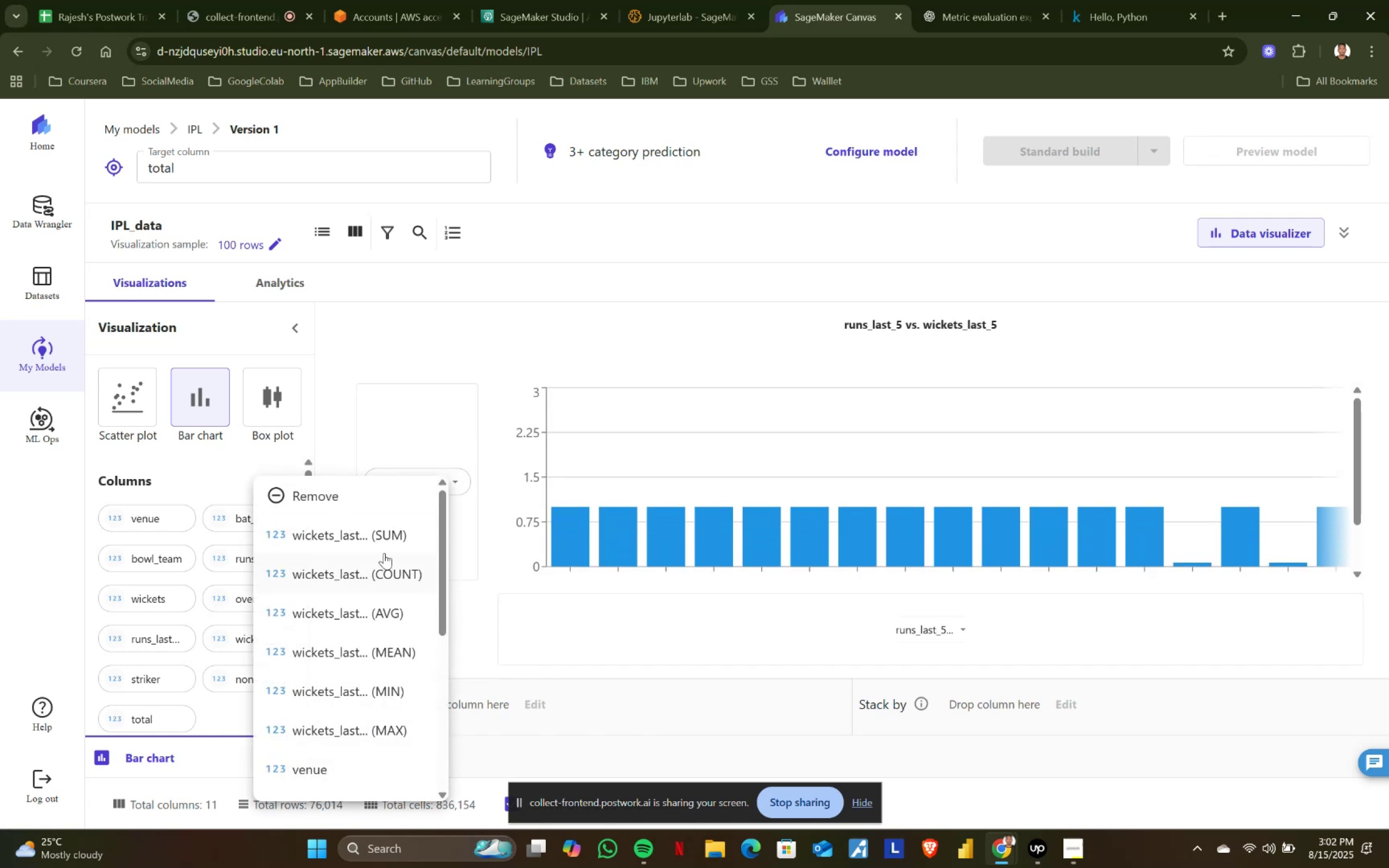 
left_click([403, 538])
 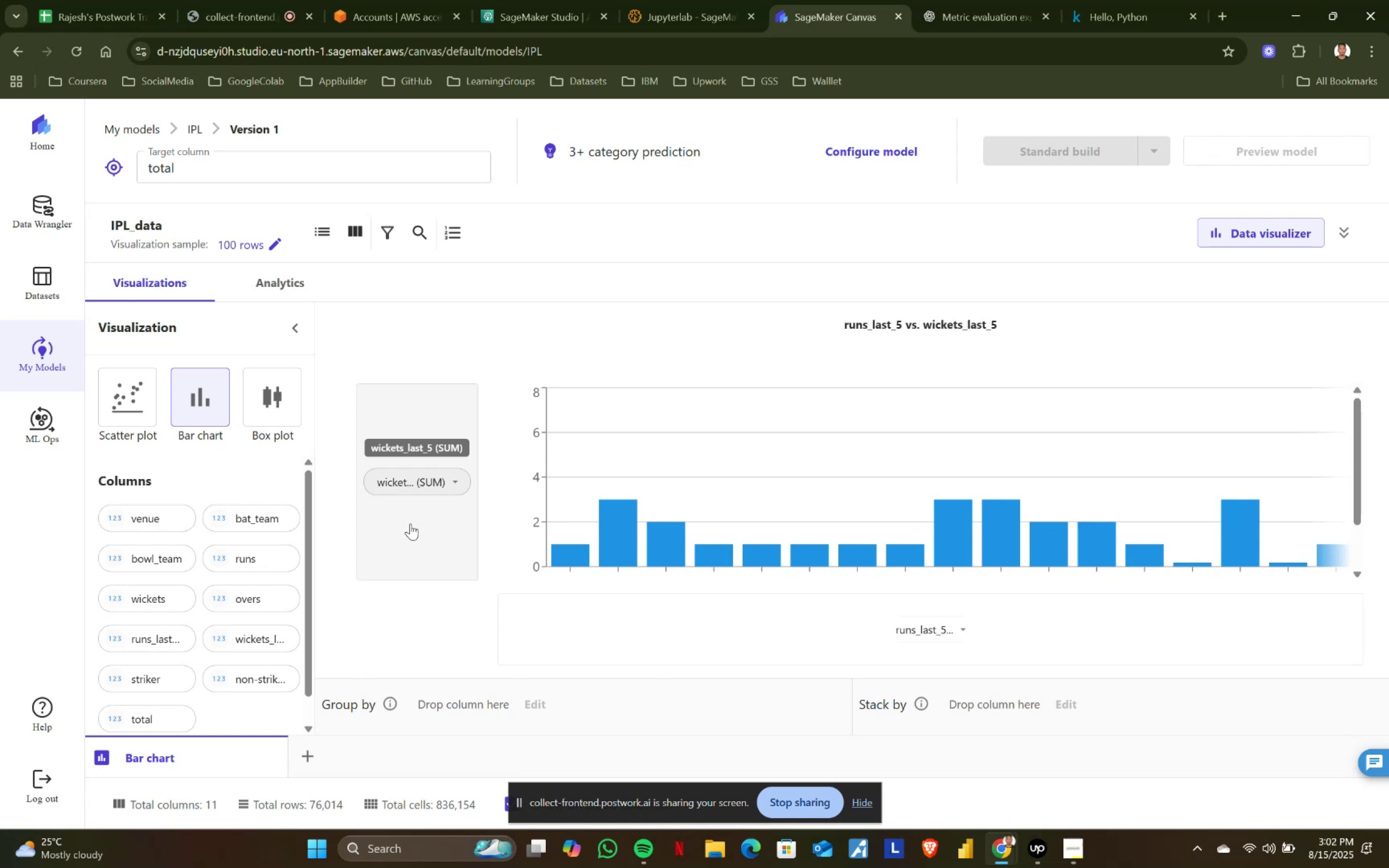 
wait(5.07)
 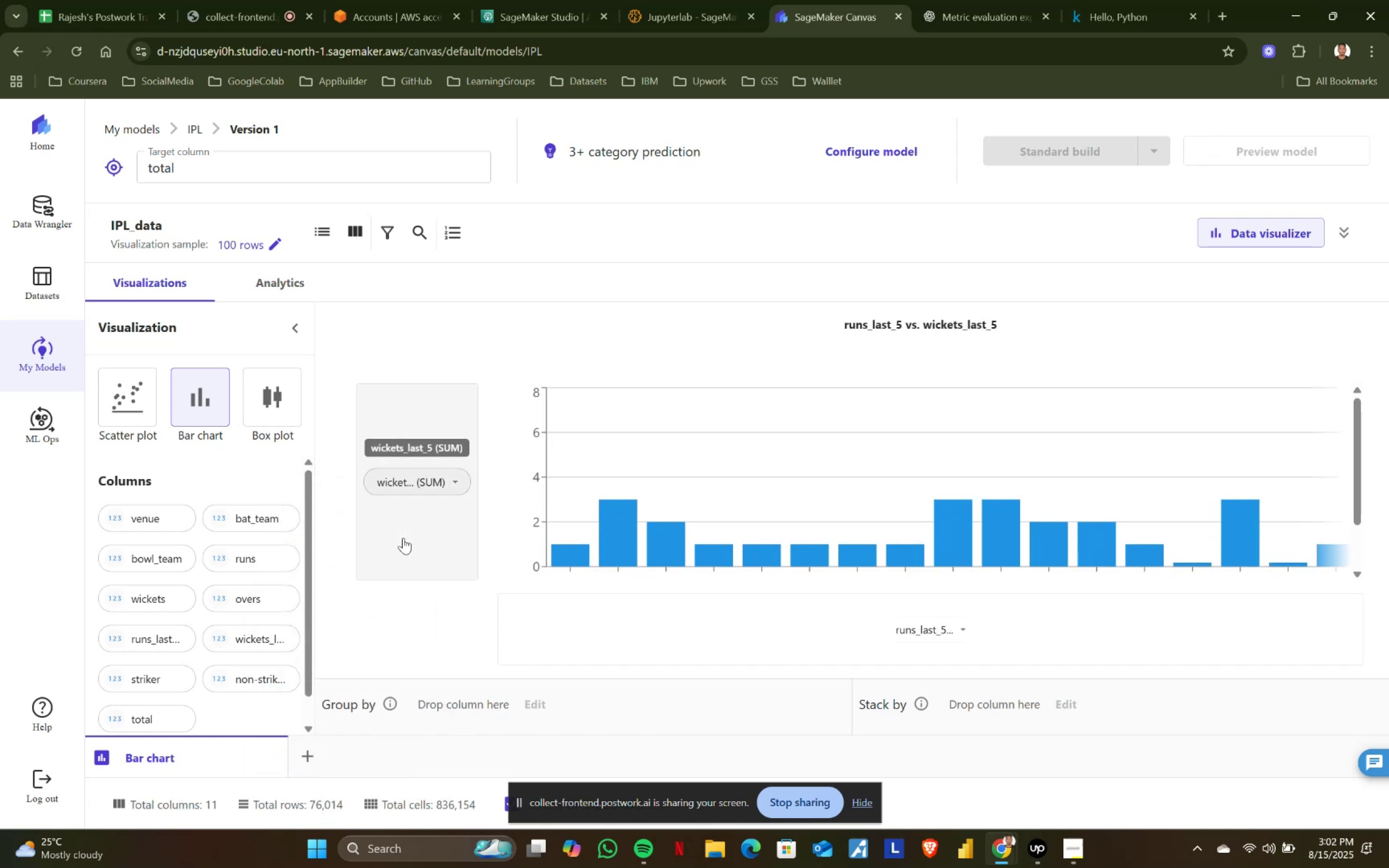 
left_click([457, 481])
 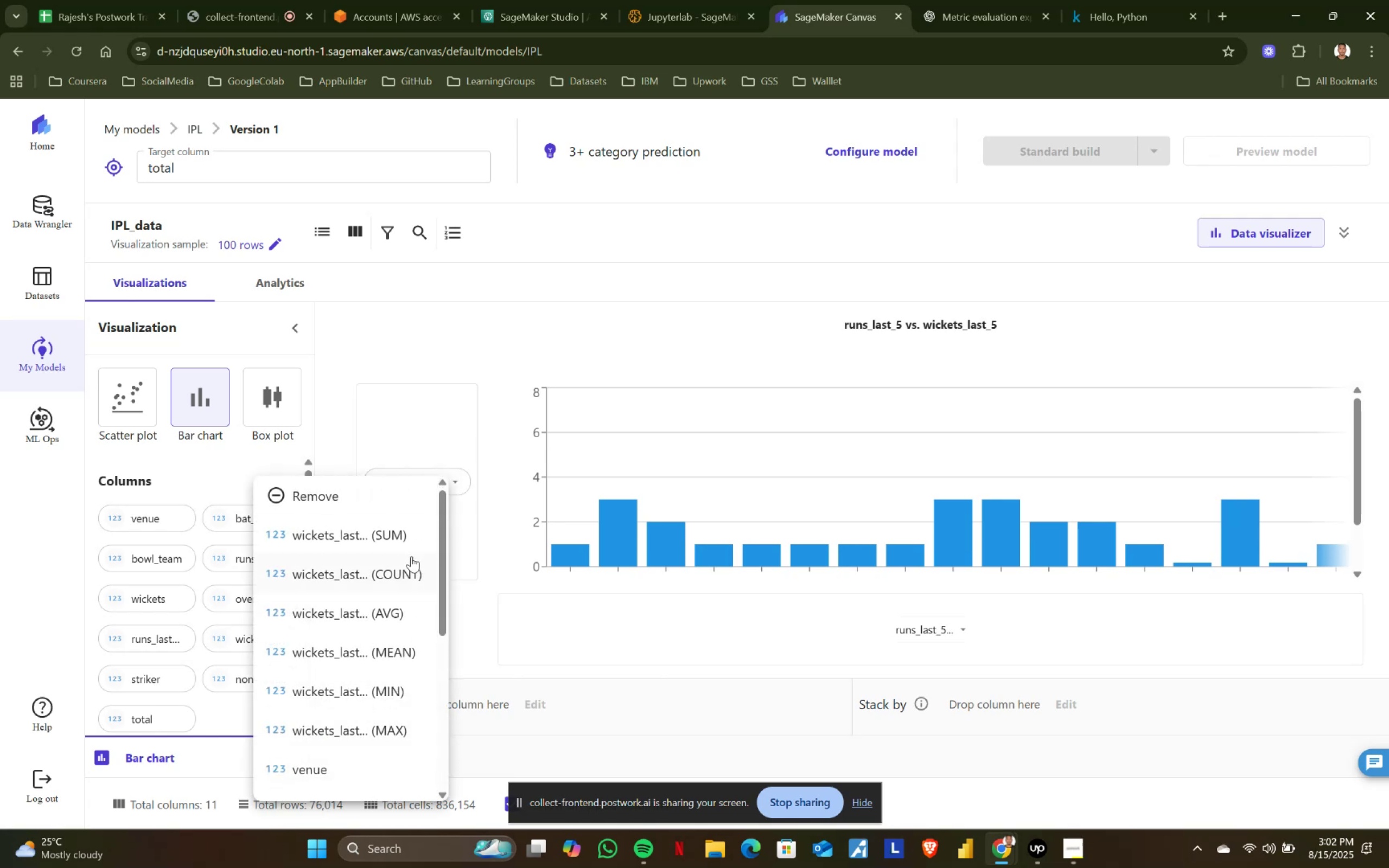 
left_click([405, 566])
 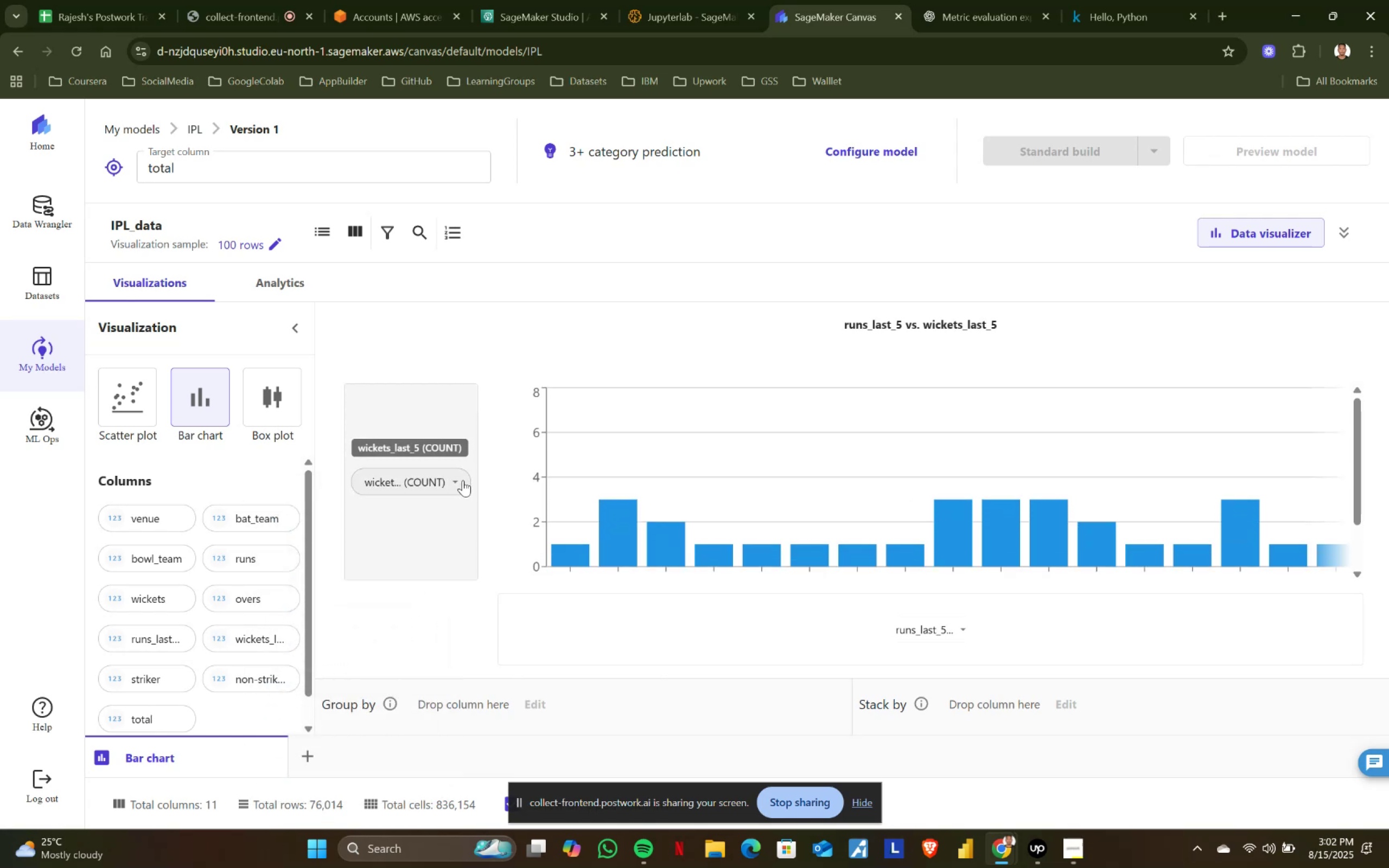 
left_click([456, 478])
 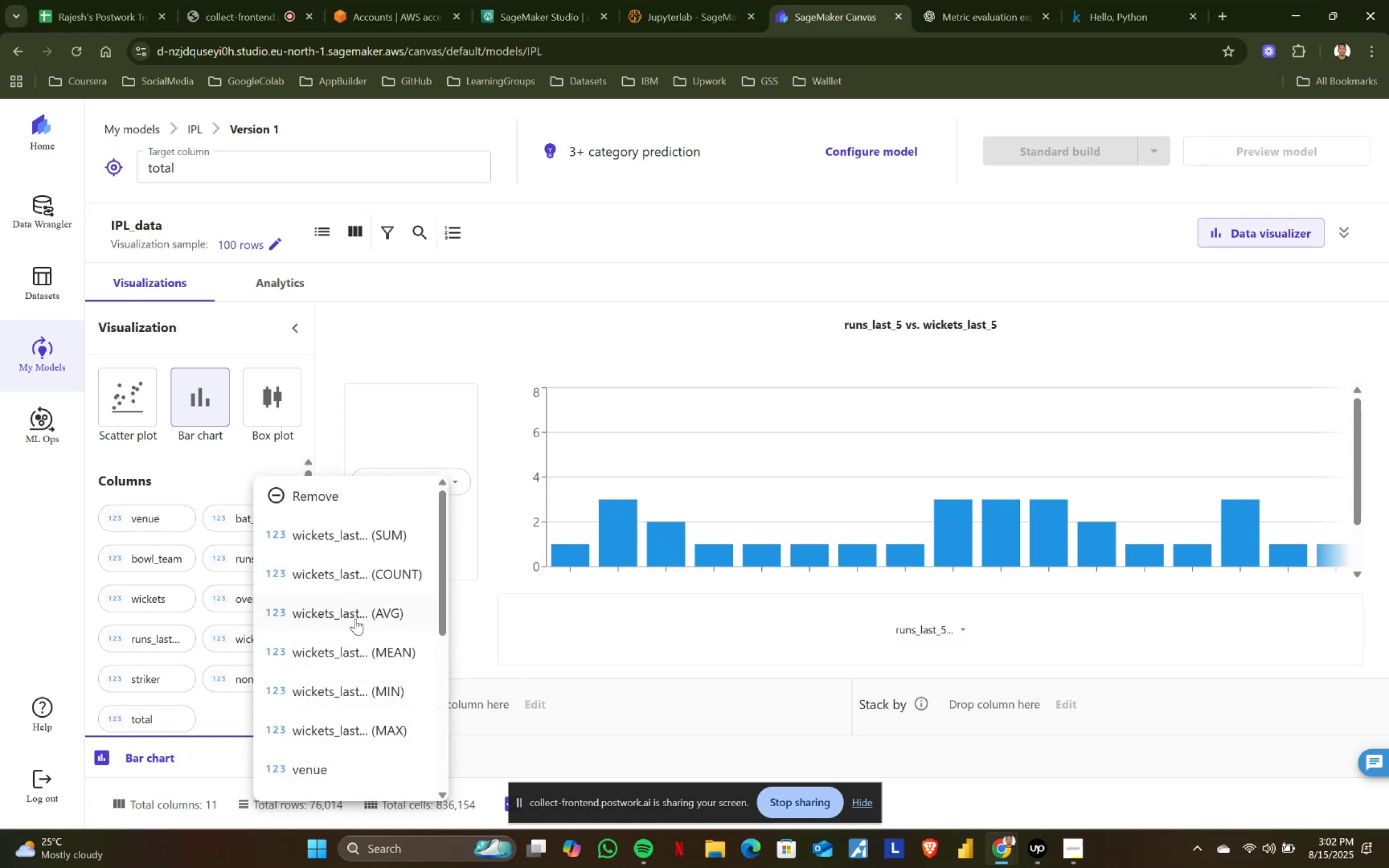 
left_click([355, 625])
 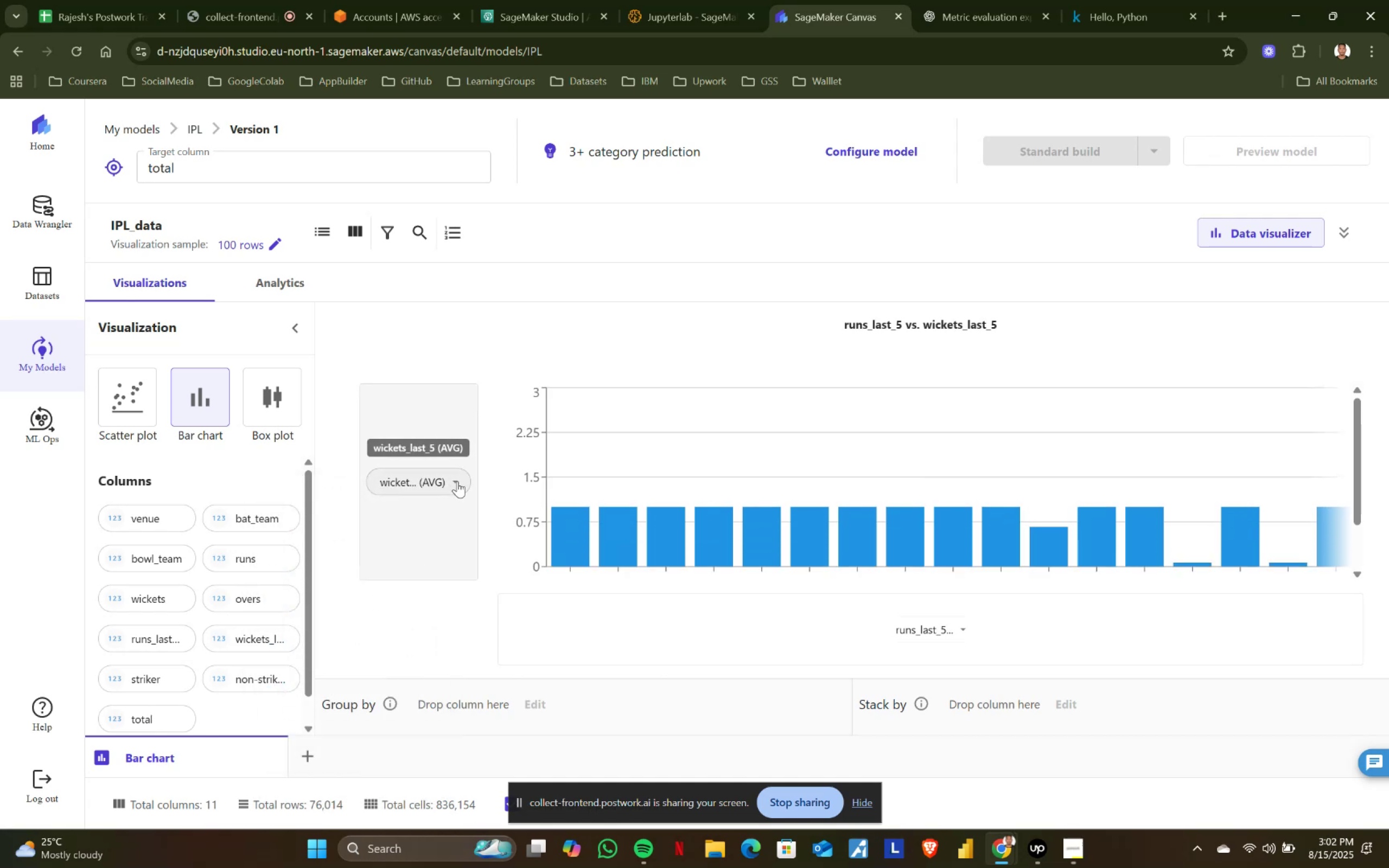 
scroll: coordinate [738, 486], scroll_direction: down, amount: 6.0
 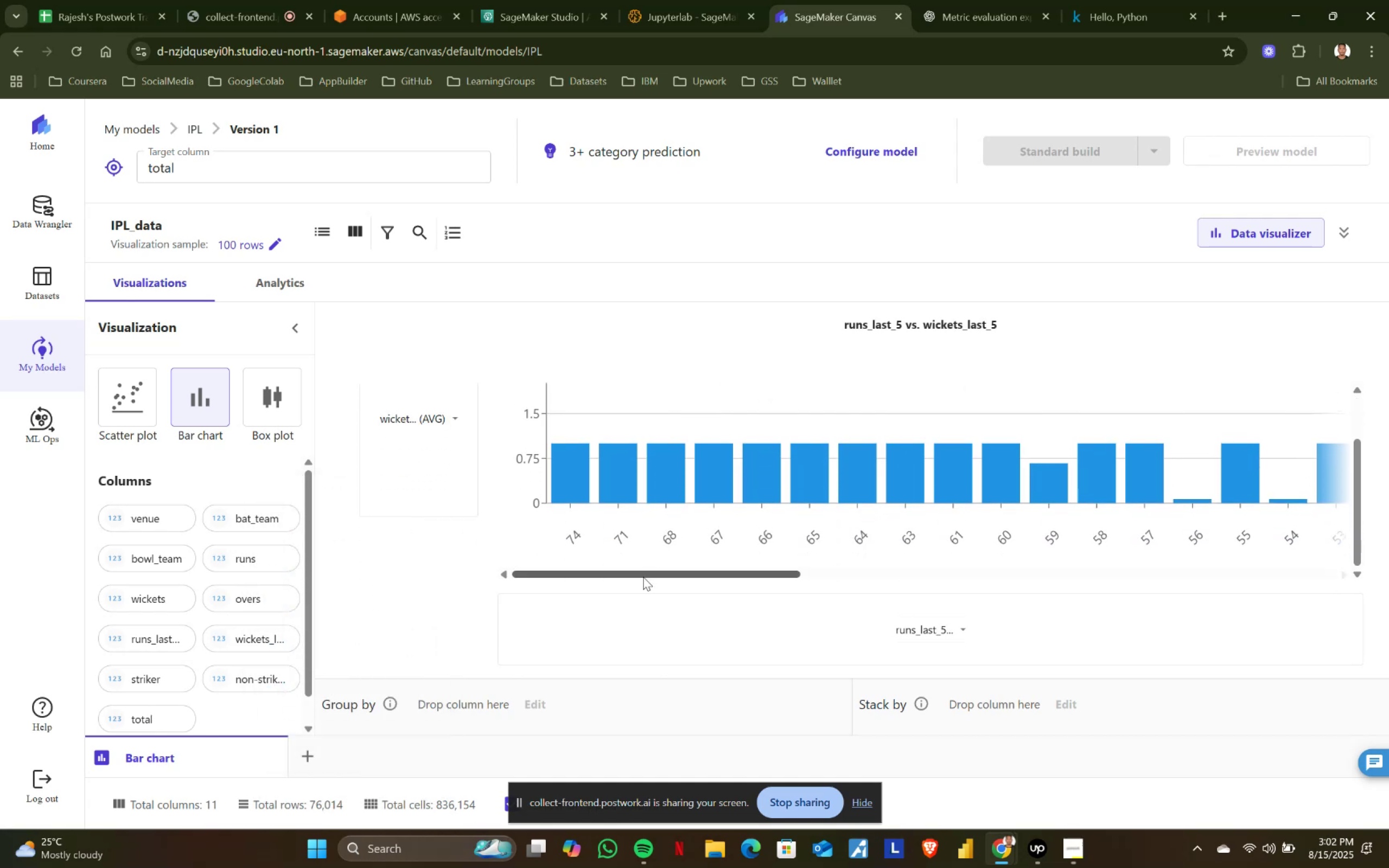 
left_click_drag(start_coordinate=[647, 572], to_coordinate=[1237, 569])
 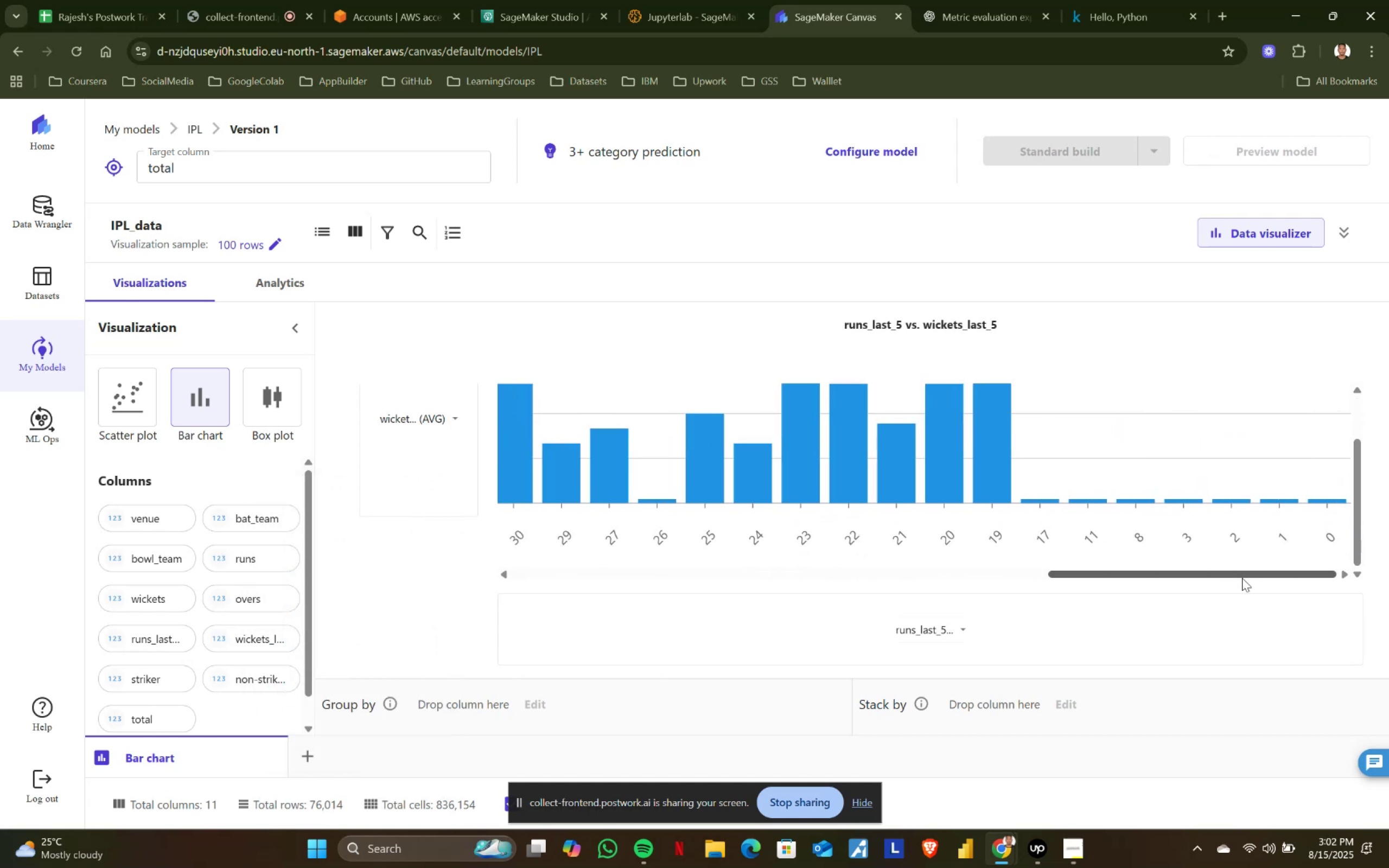 
left_click_drag(start_coordinate=[1245, 576], to_coordinate=[622, 591])
 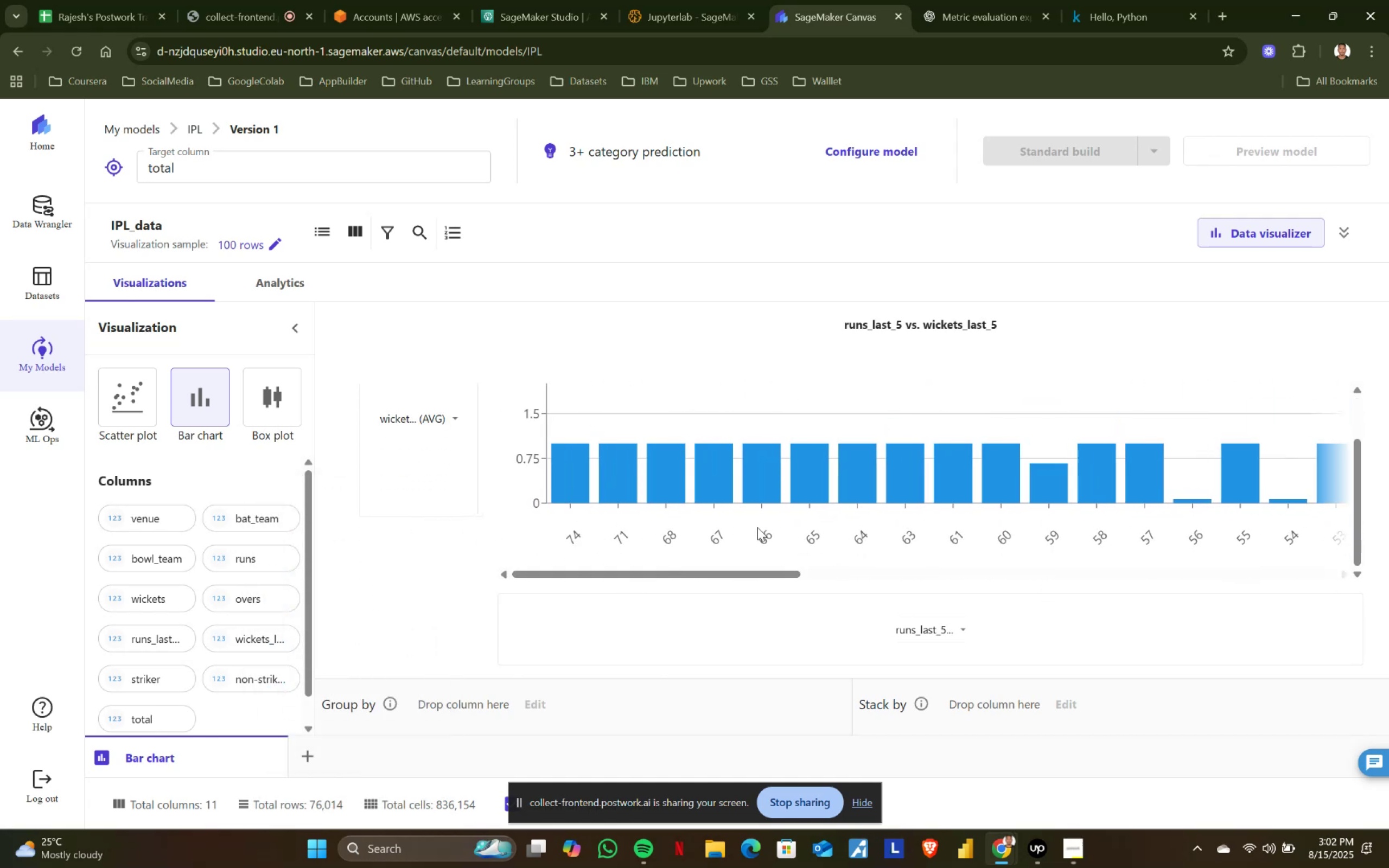 
scroll: coordinate [830, 497], scroll_direction: up, amount: 3.0
 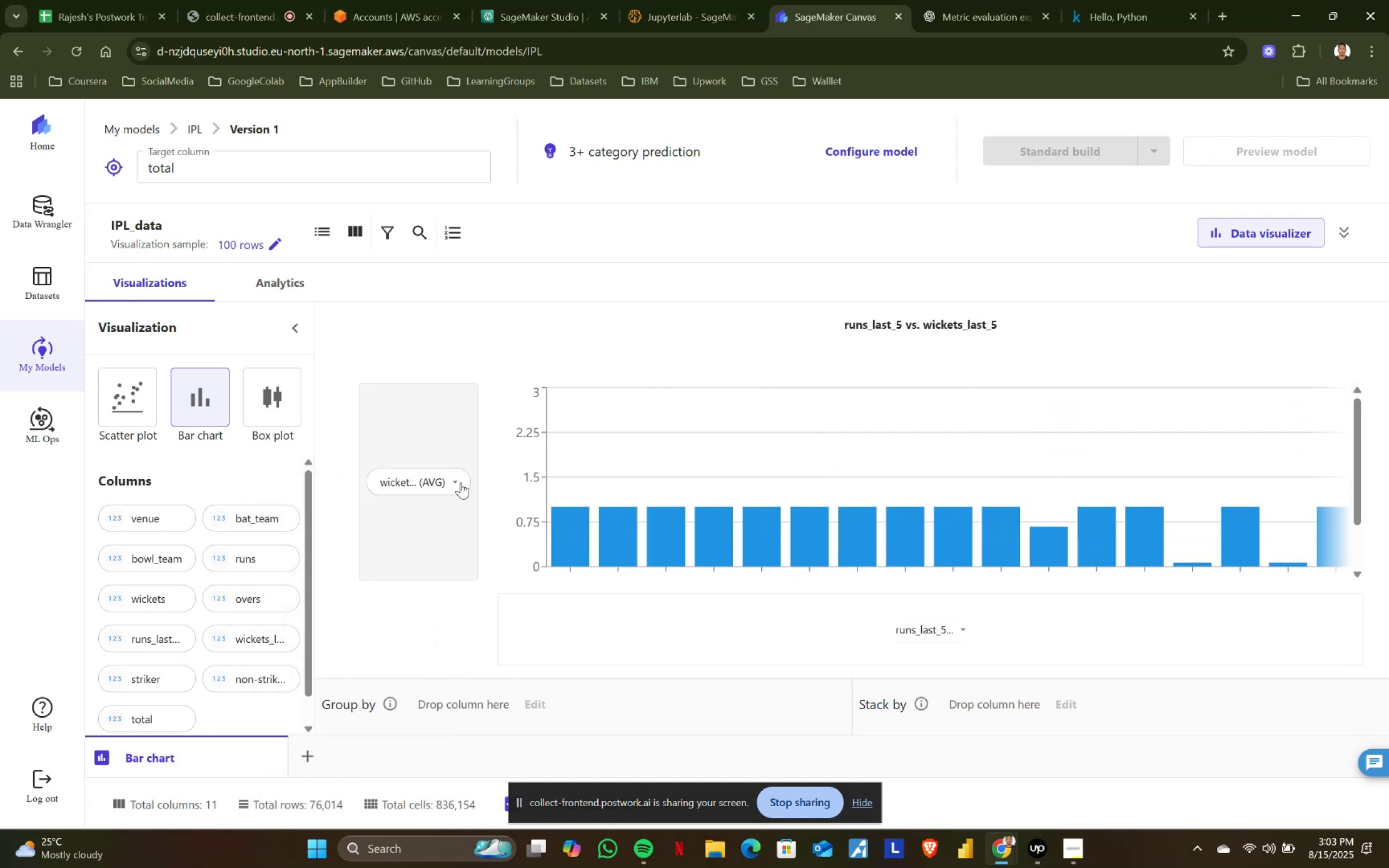 
left_click([454, 476])
 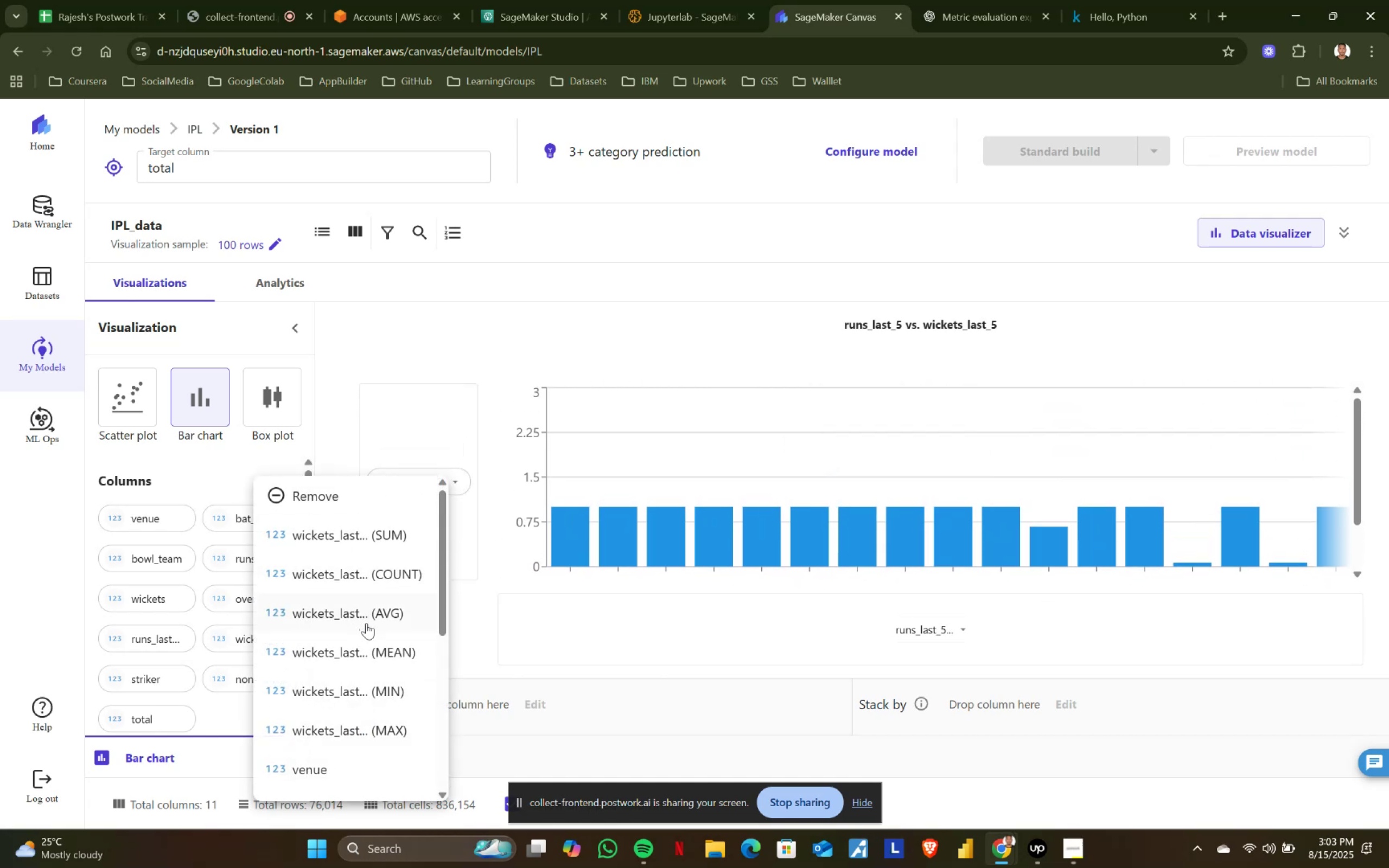 
left_click([378, 654])
 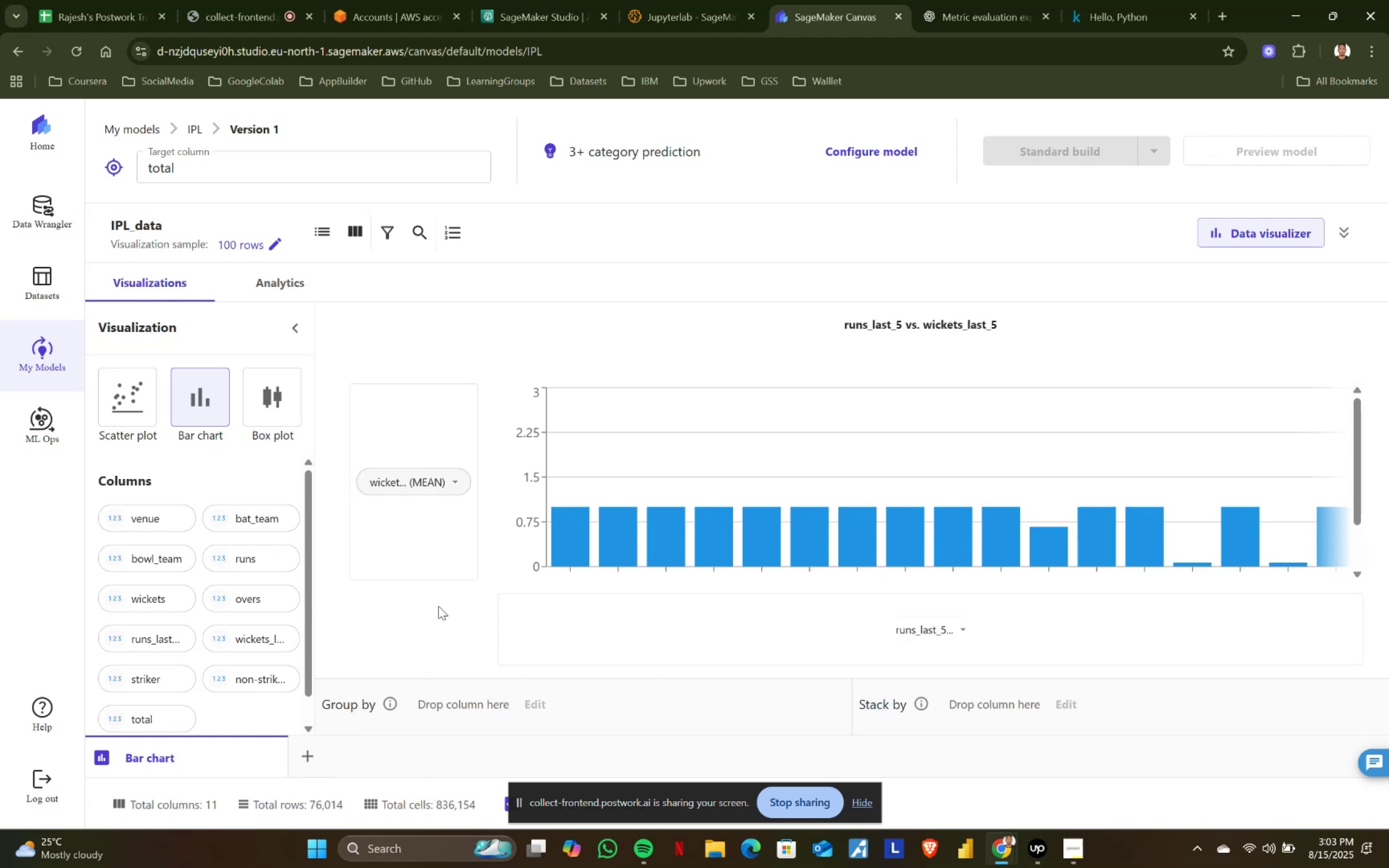 
wait(12.04)
 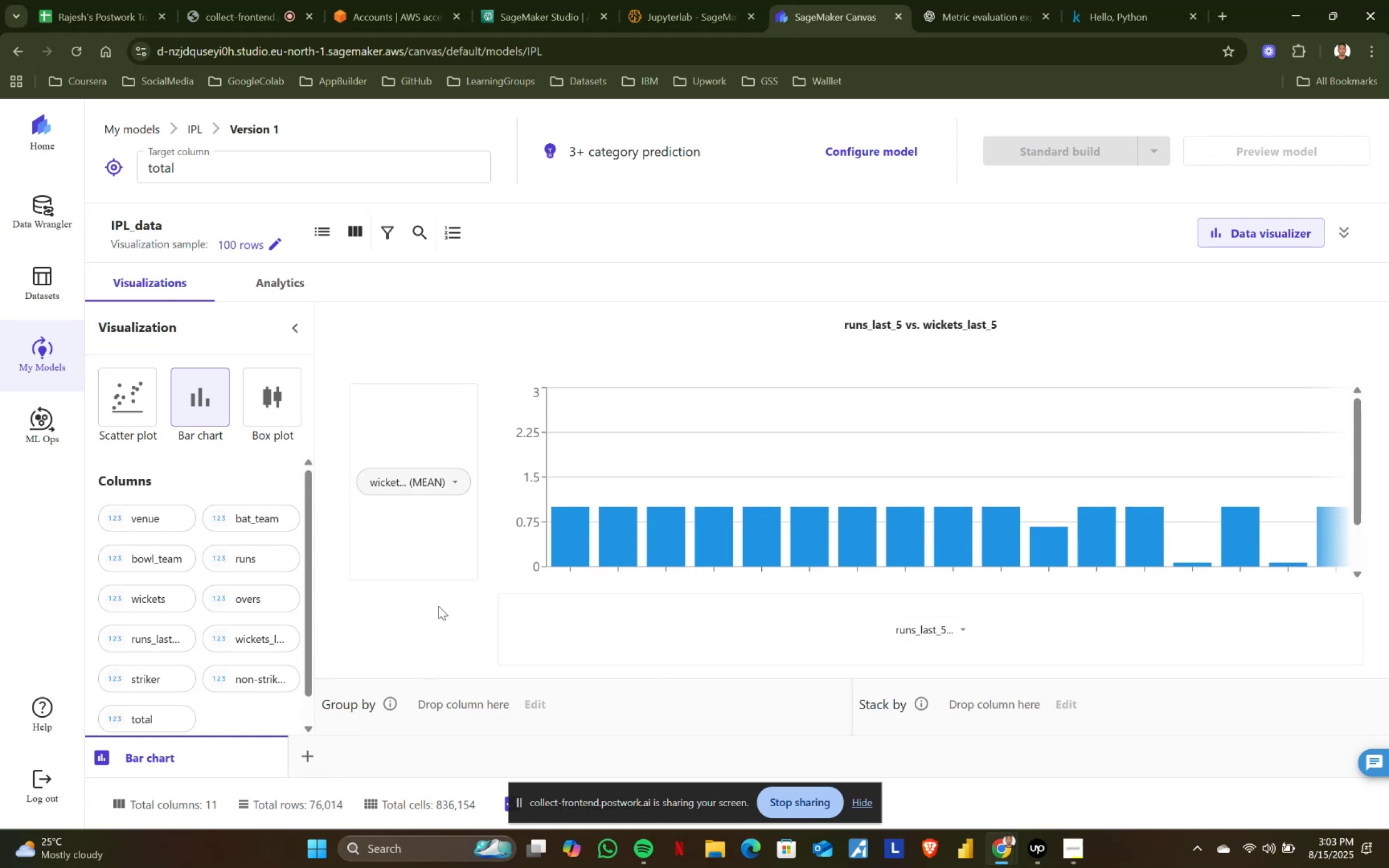 
scroll: coordinate [808, 498], scroll_direction: down, amount: 4.0
 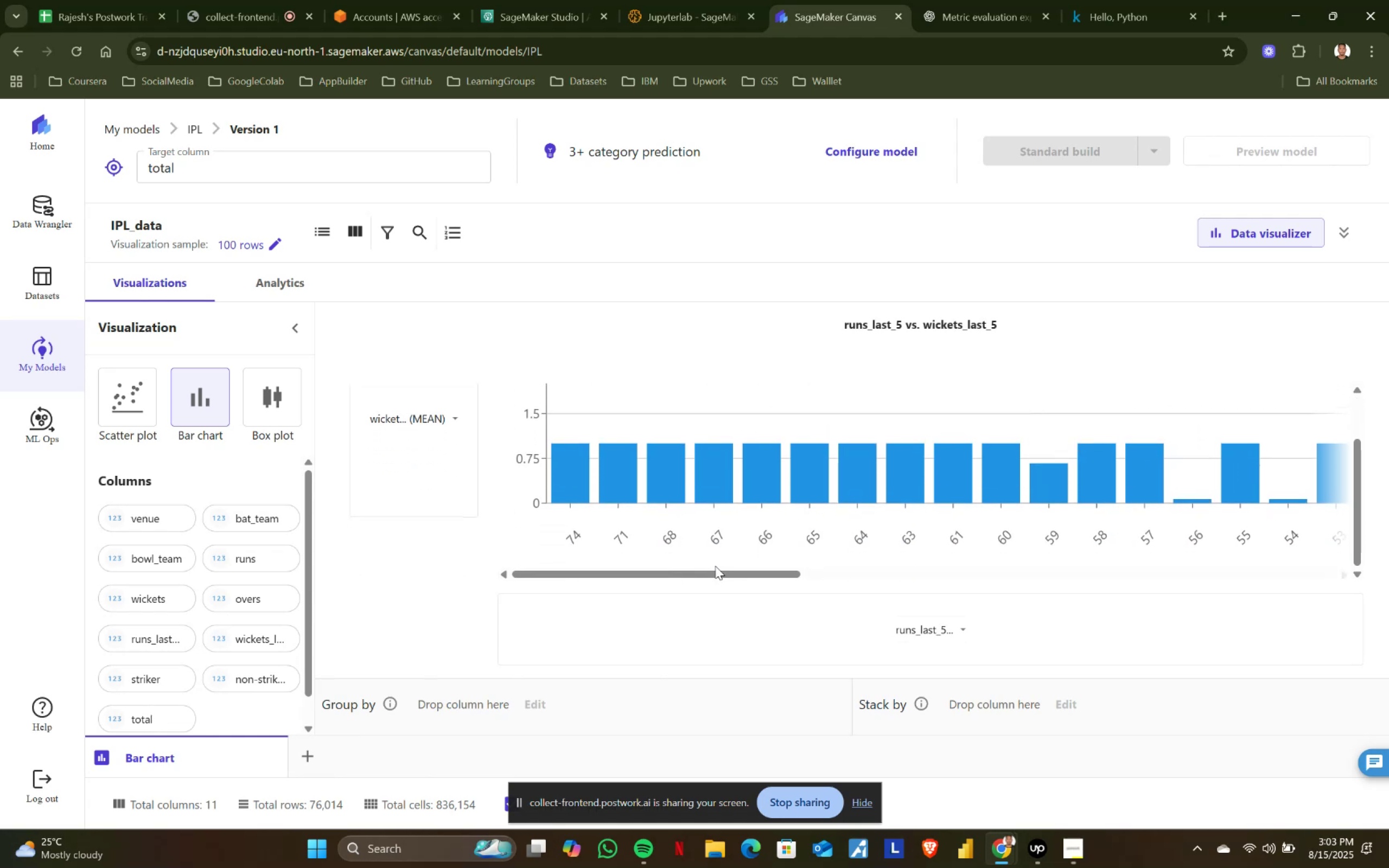 
left_click_drag(start_coordinate=[716, 579], to_coordinate=[1277, 562])
 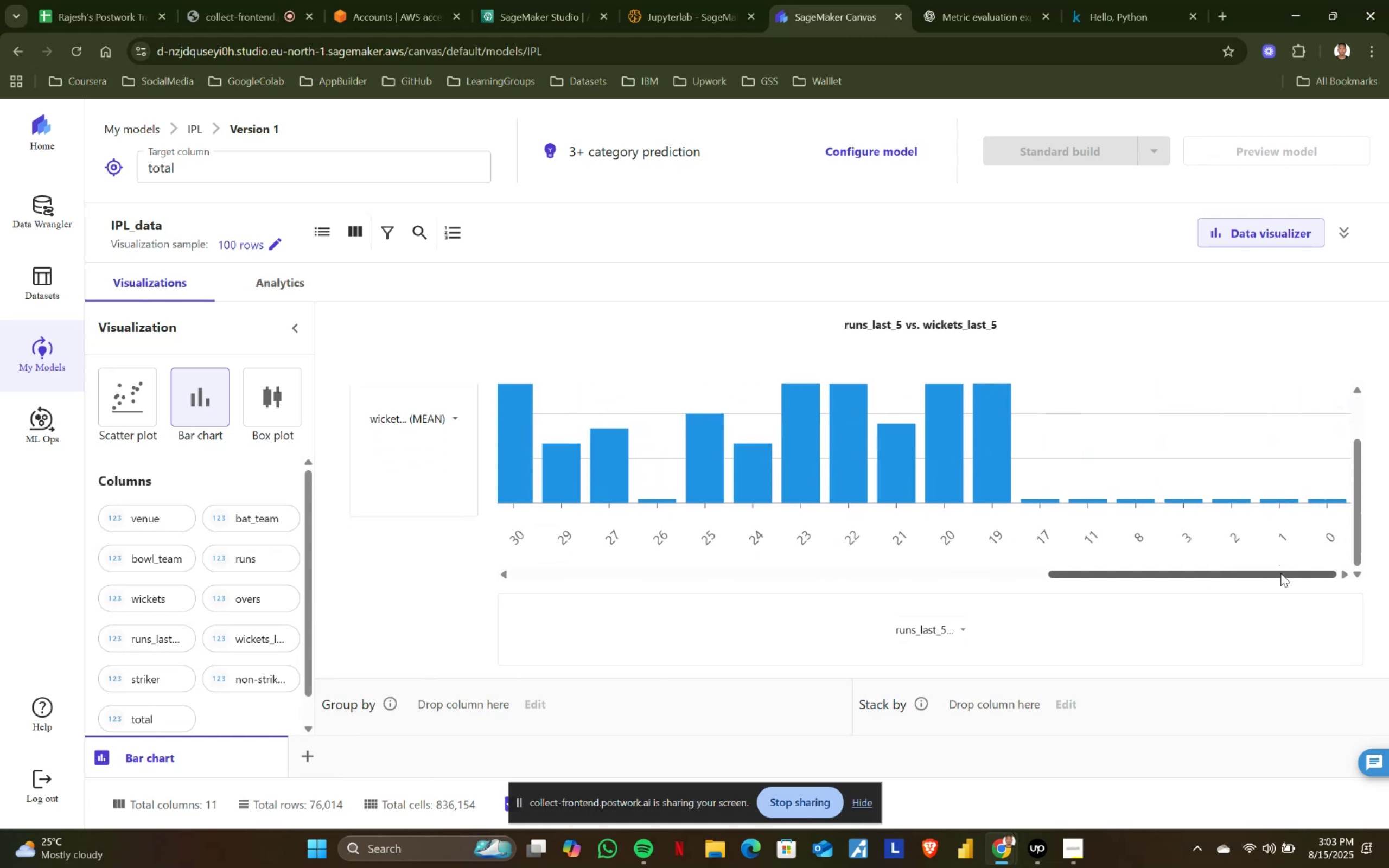 
left_click_drag(start_coordinate=[1280, 573], to_coordinate=[533, 584])
 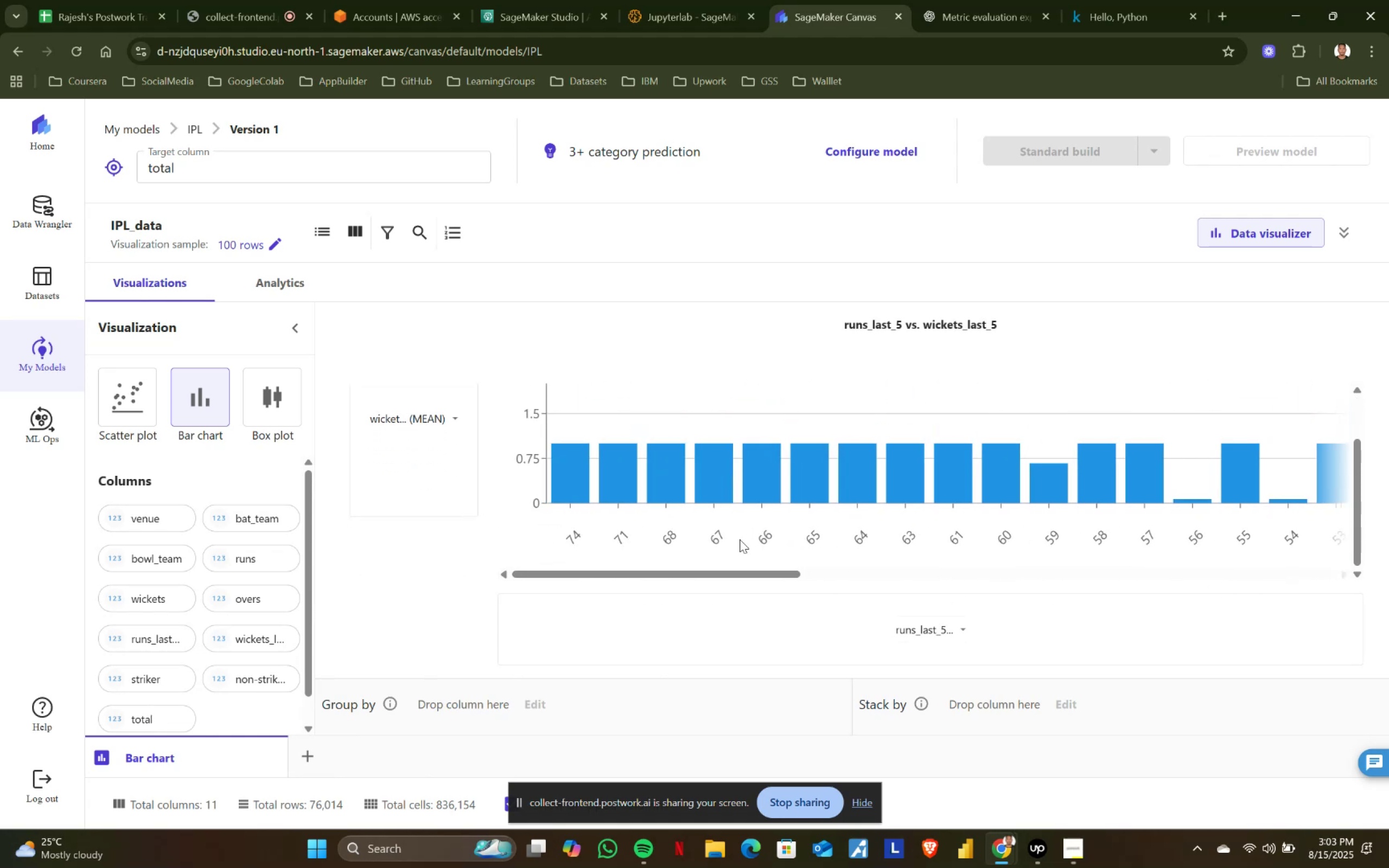 
scroll: coordinate [942, 505], scroll_direction: down, amount: 2.0
 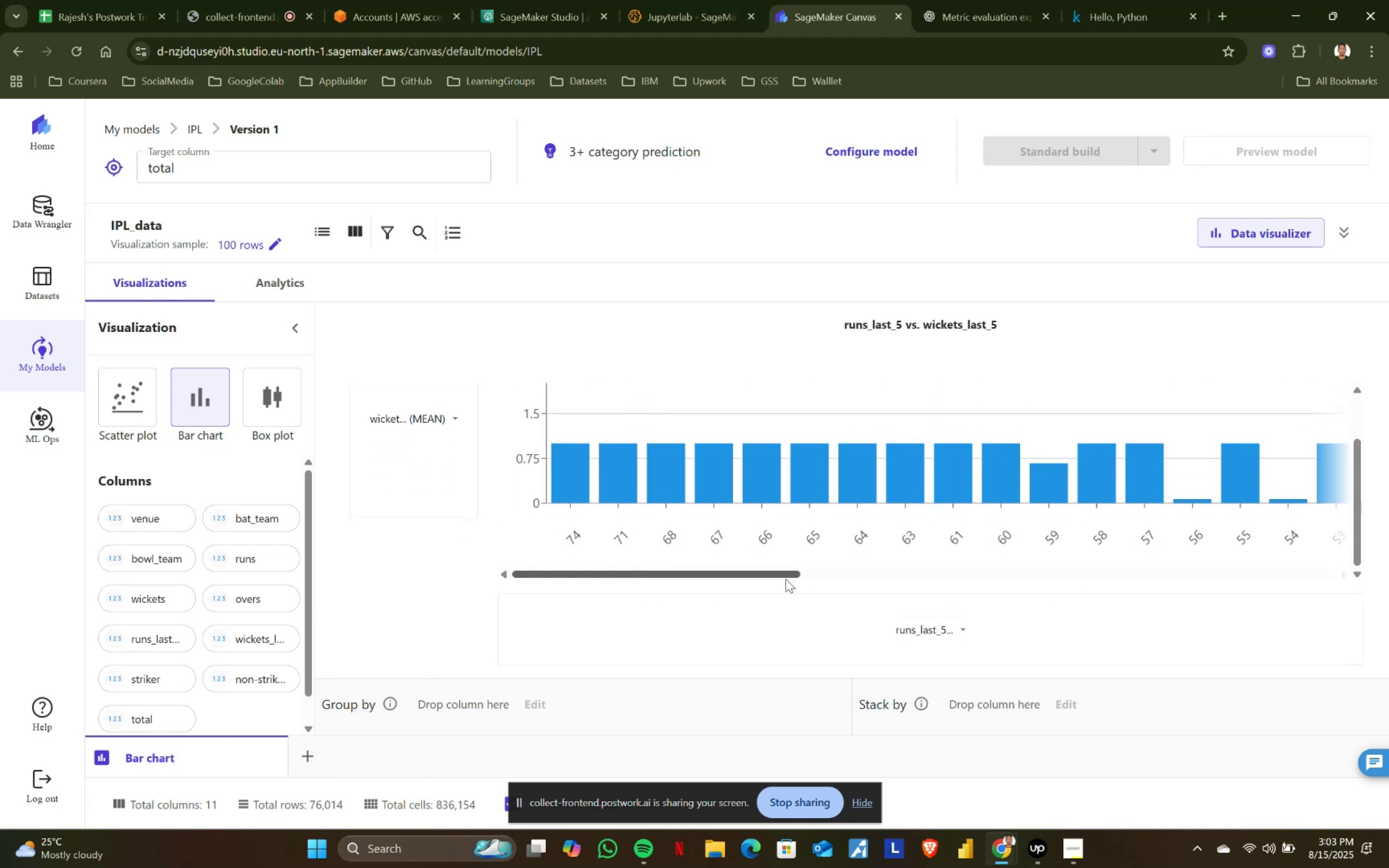 
left_click_drag(start_coordinate=[797, 571], to_coordinate=[1388, 574])
 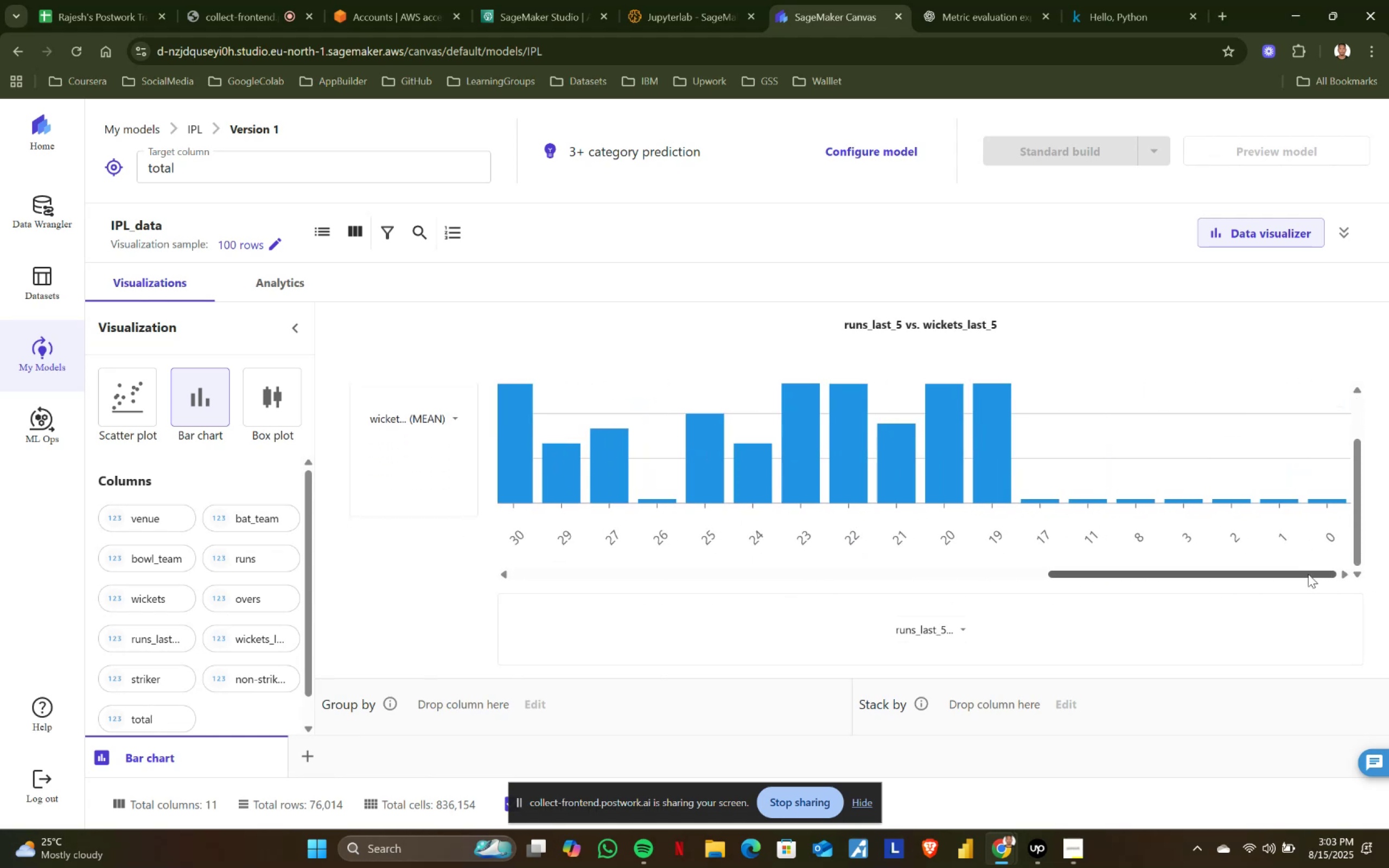 
left_click_drag(start_coordinate=[1307, 573], to_coordinate=[678, 566])
 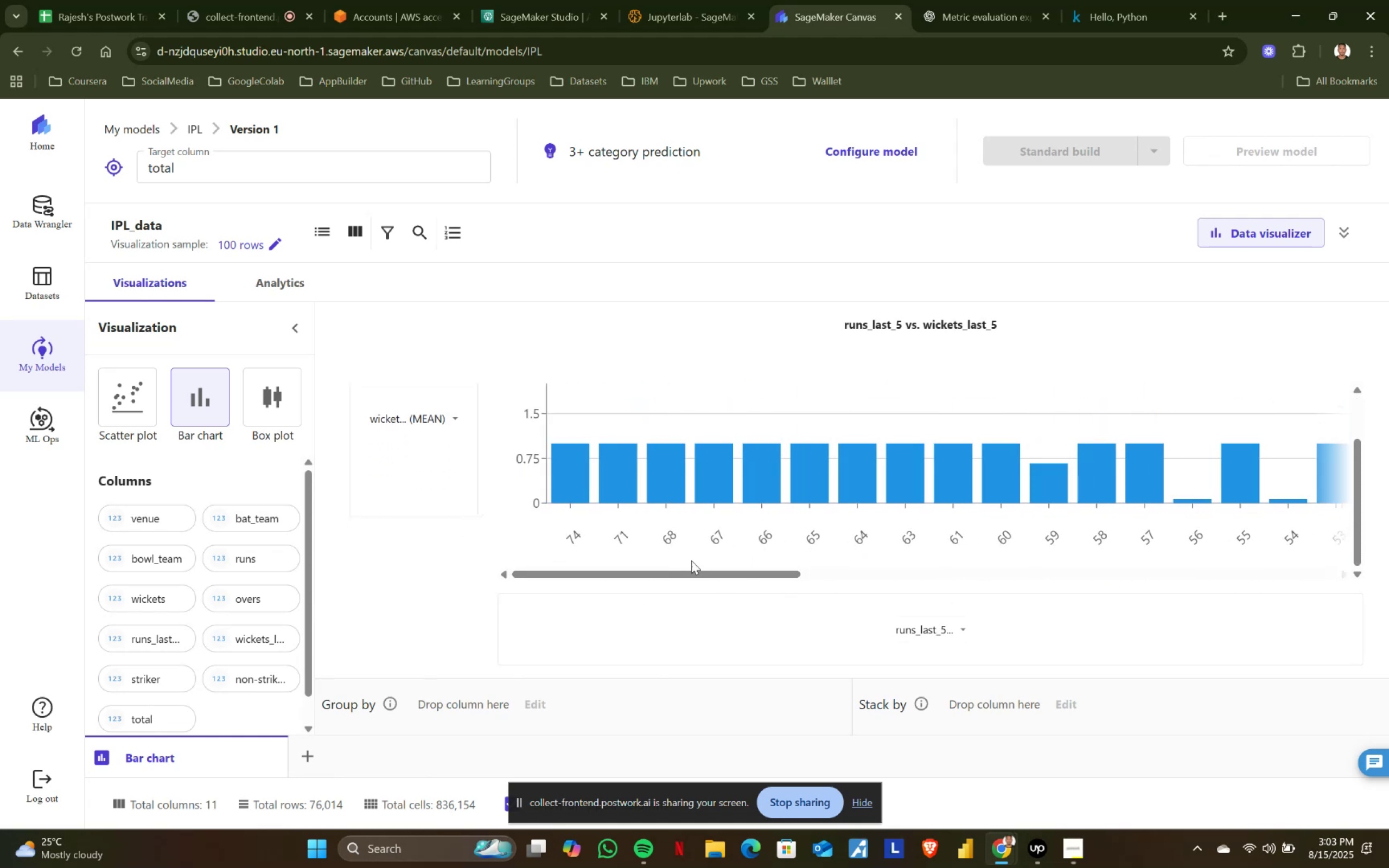 
scroll: coordinate [955, 506], scroll_direction: up, amount: 2.0
 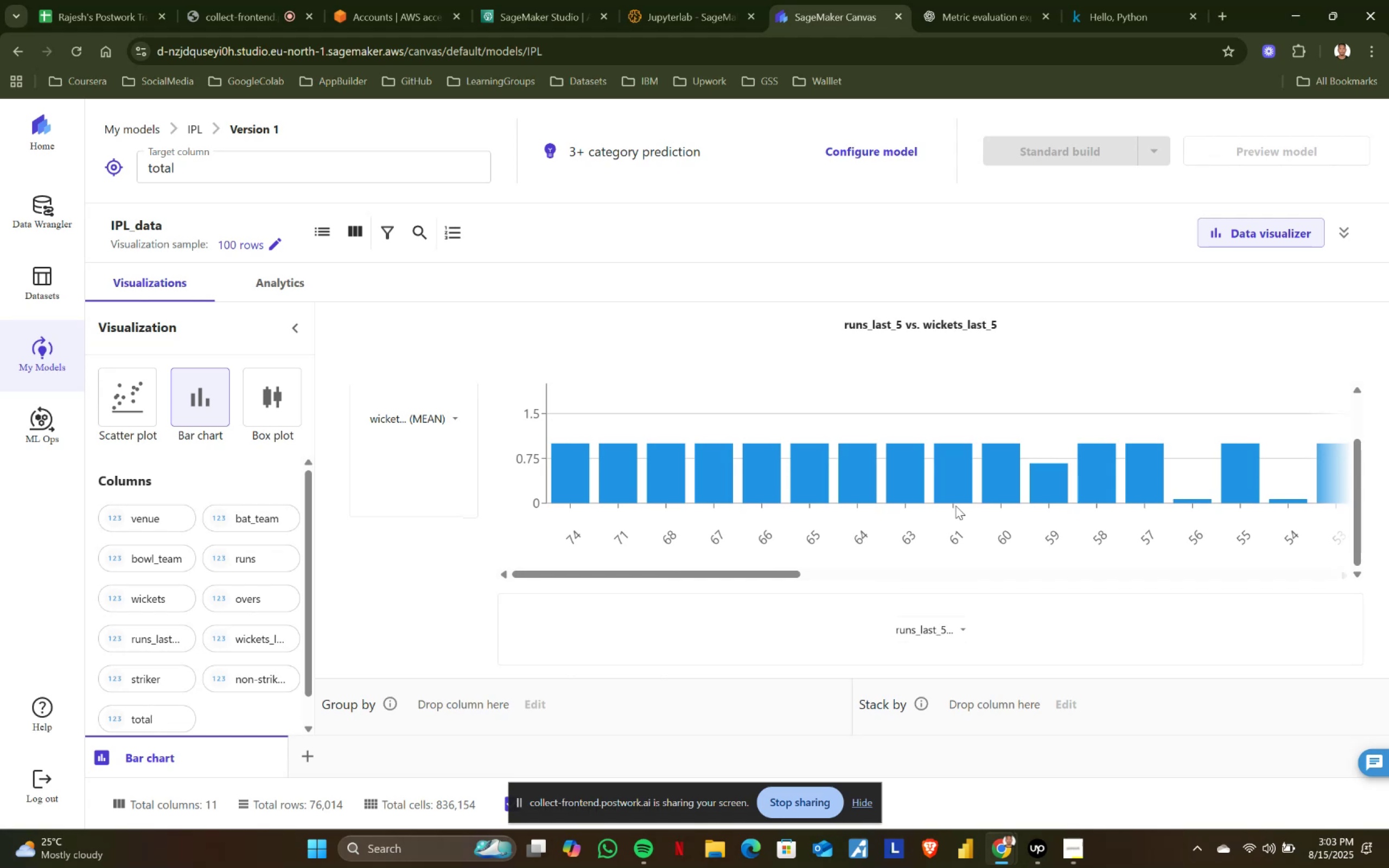 
wait(19.51)
 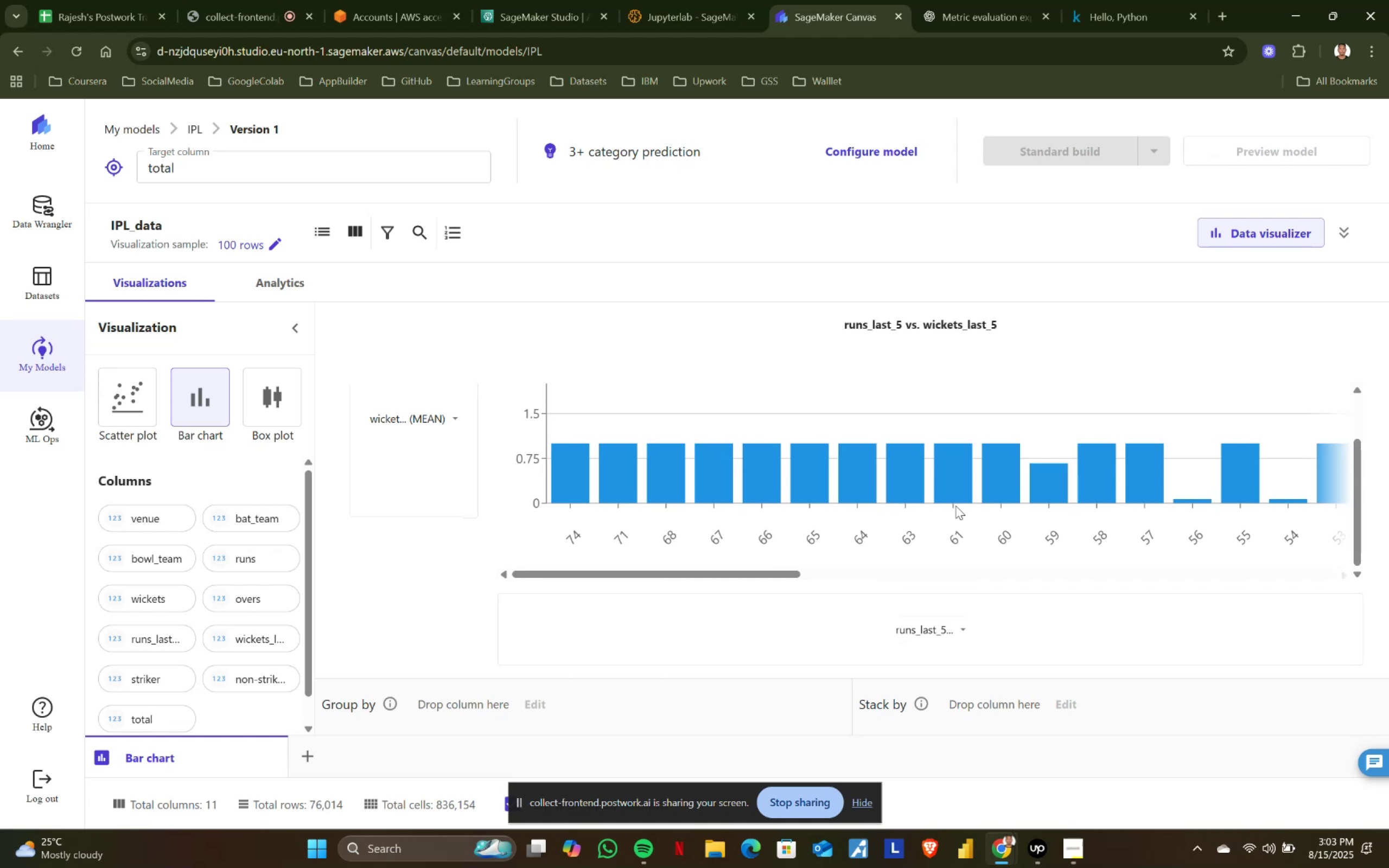 
left_click_drag(start_coordinate=[565, 577], to_coordinate=[438, 571])
 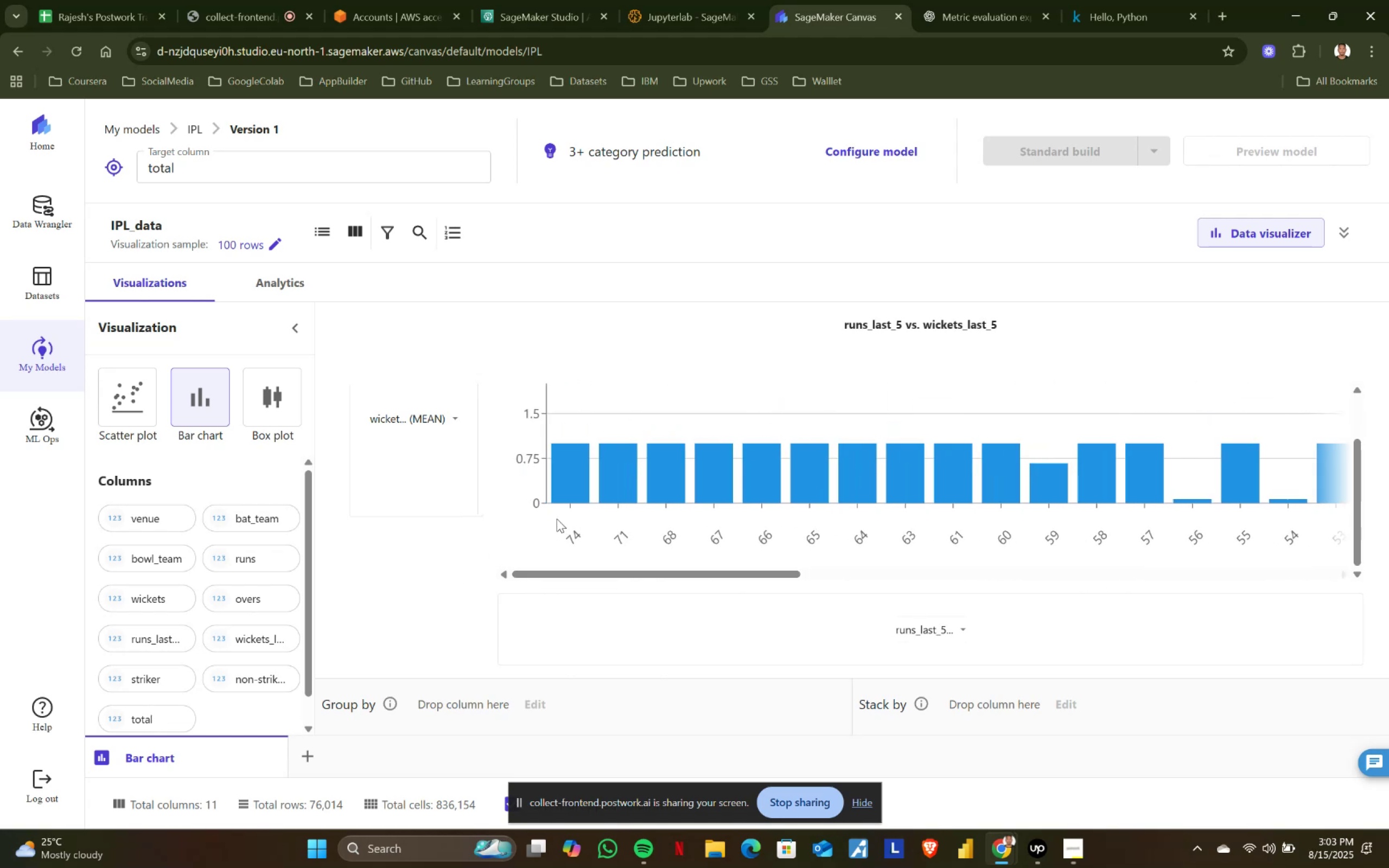 
scroll: coordinate [564, 500], scroll_direction: up, amount: 2.0
 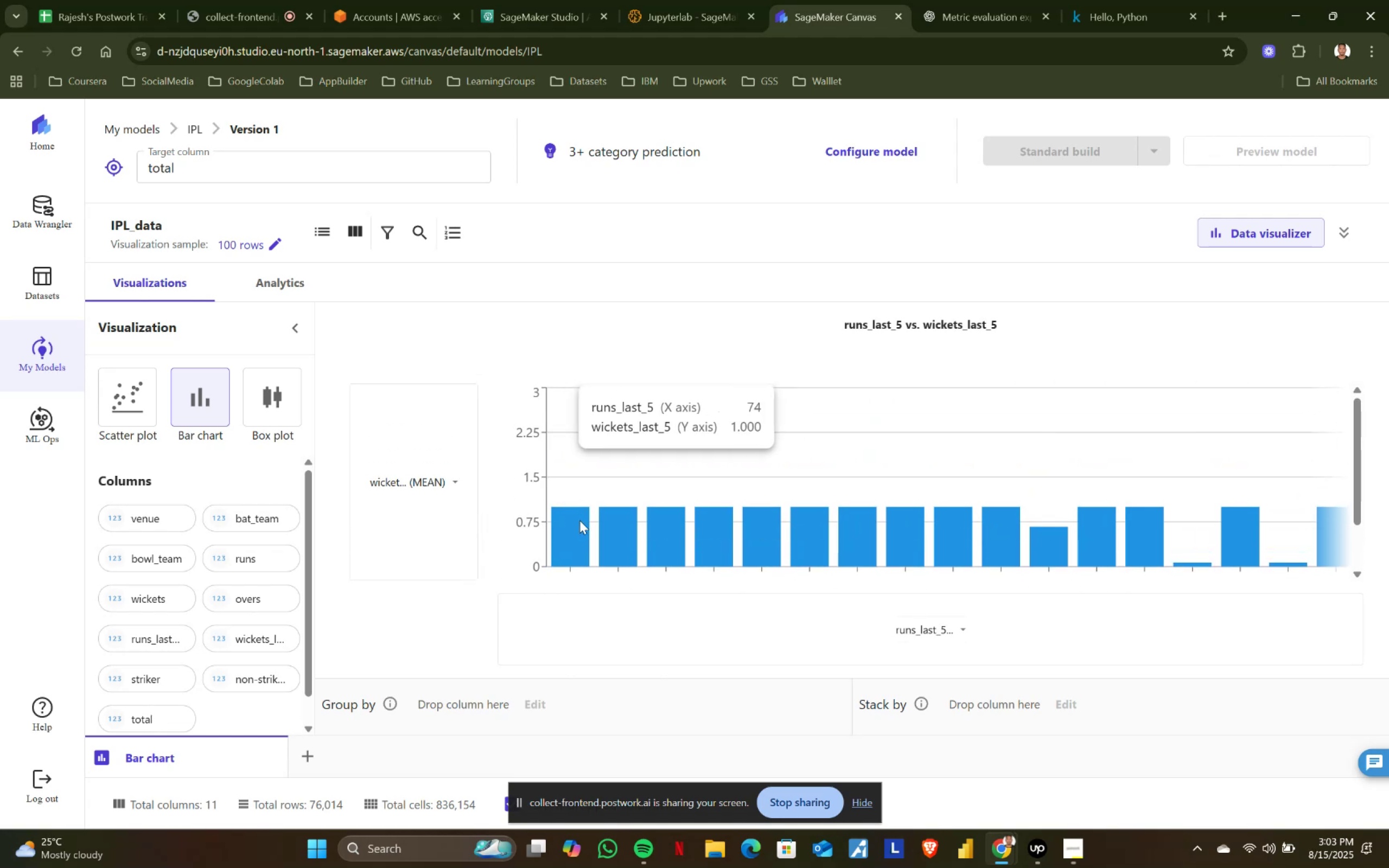 
scroll: coordinate [577, 528], scroll_direction: down, amount: 2.0
 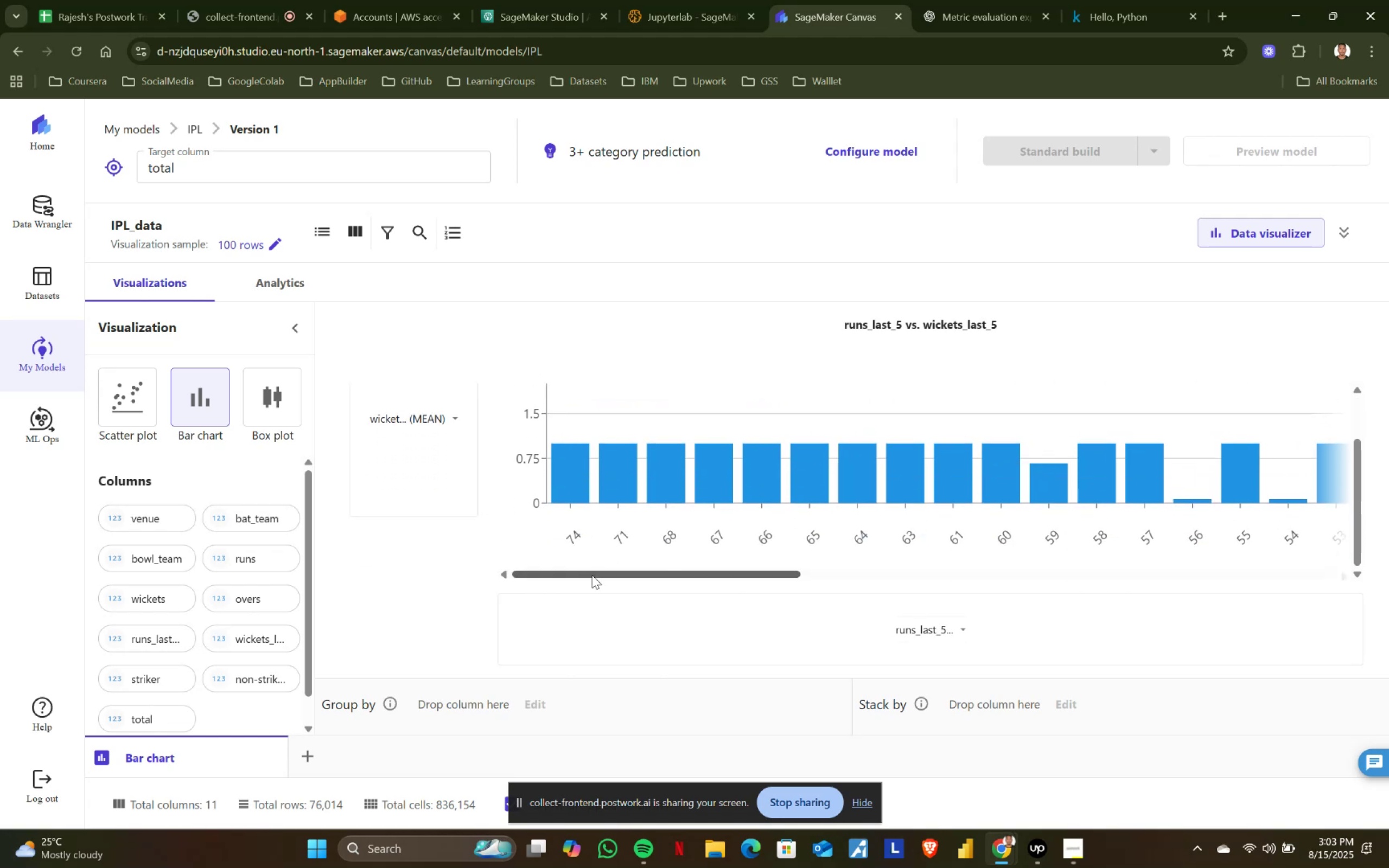 
left_click_drag(start_coordinate=[594, 577], to_coordinate=[1306, 559])
 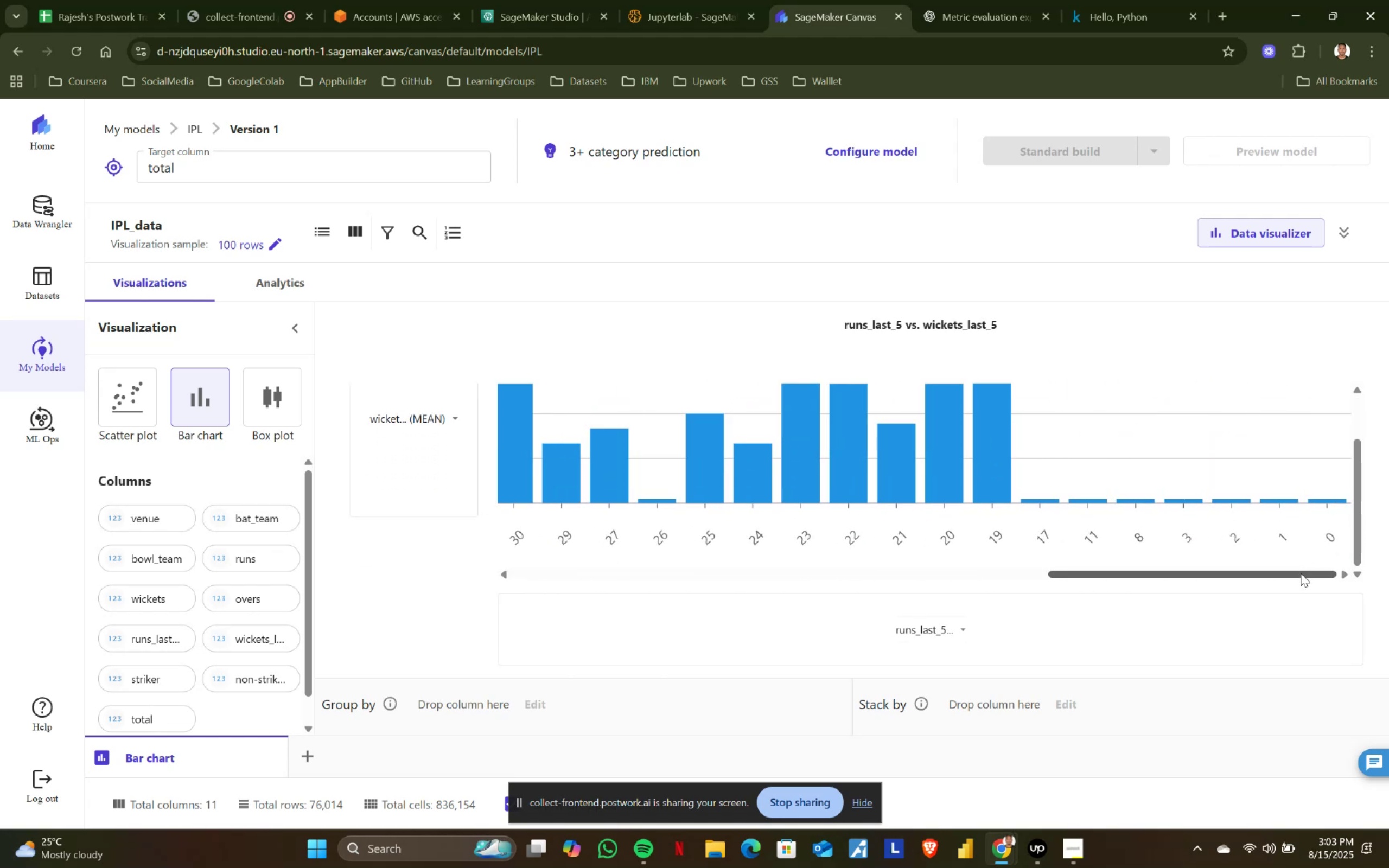 
left_click_drag(start_coordinate=[1301, 573], to_coordinate=[670, 586])
 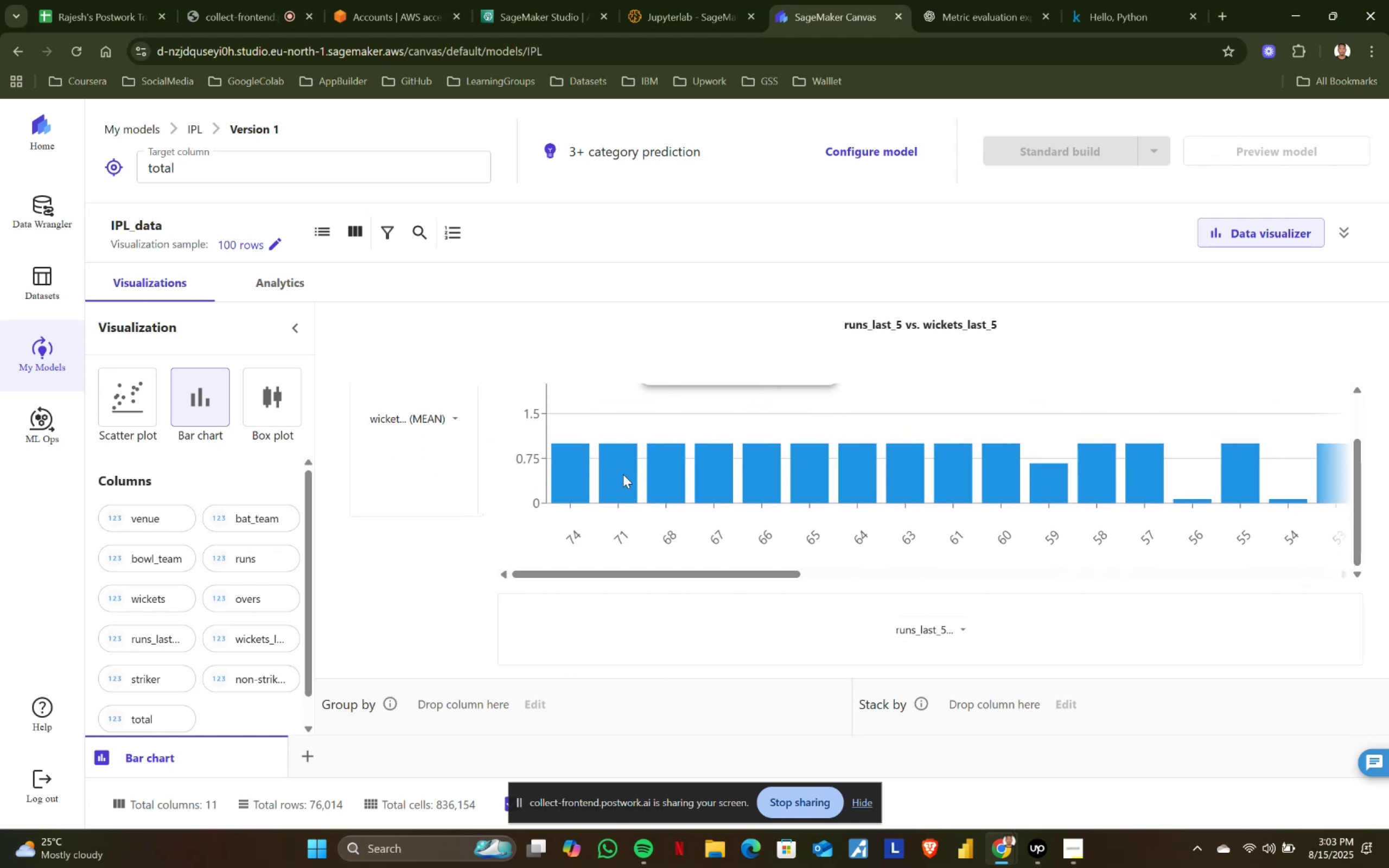 
scroll: coordinate [575, 481], scroll_direction: up, amount: 2.0
 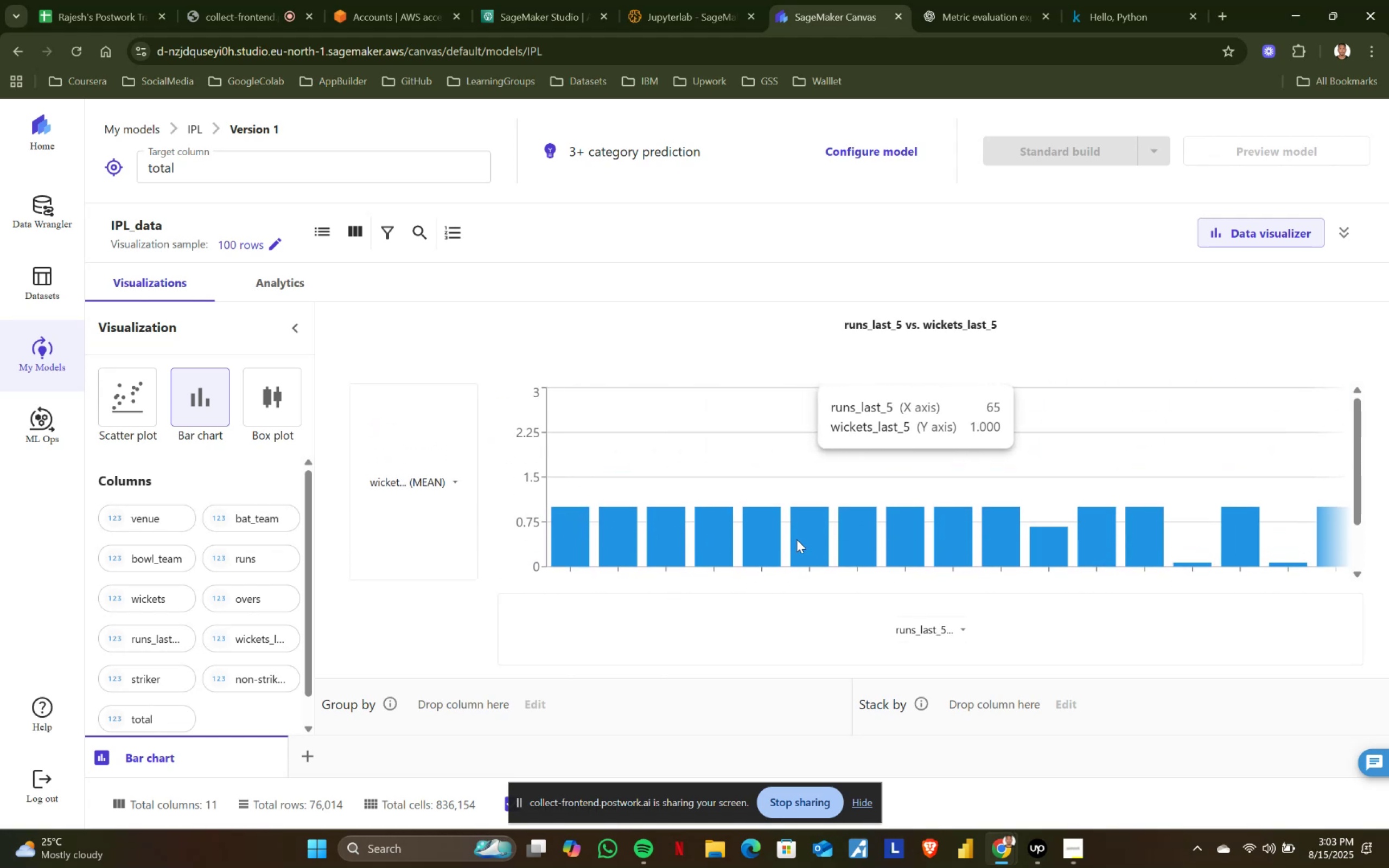 
scroll: coordinate [1076, 546], scroll_direction: down, amount: 1.0
 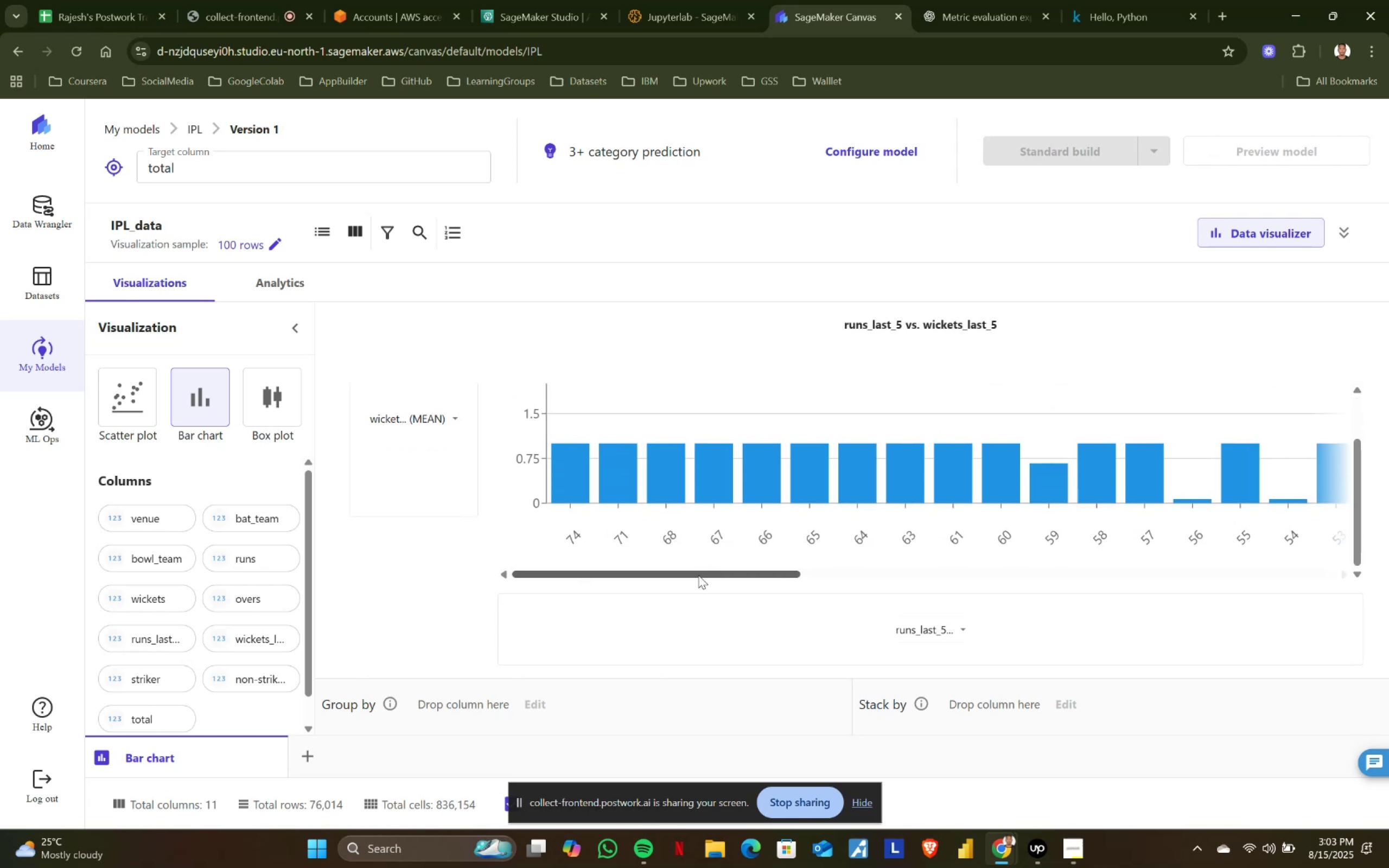 
left_click([715, 569])
 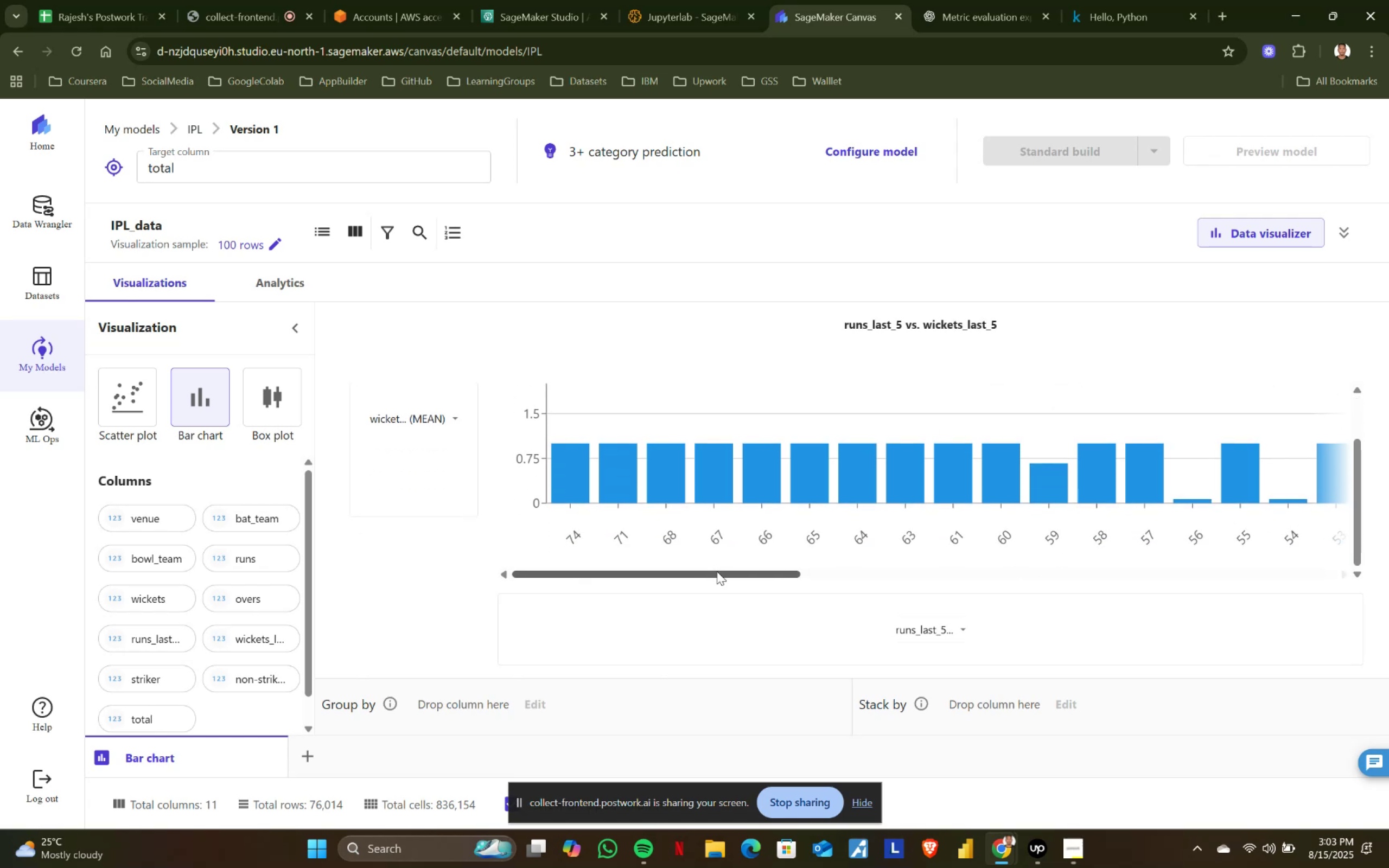 
left_click_drag(start_coordinate=[717, 572], to_coordinate=[1295, 573])
 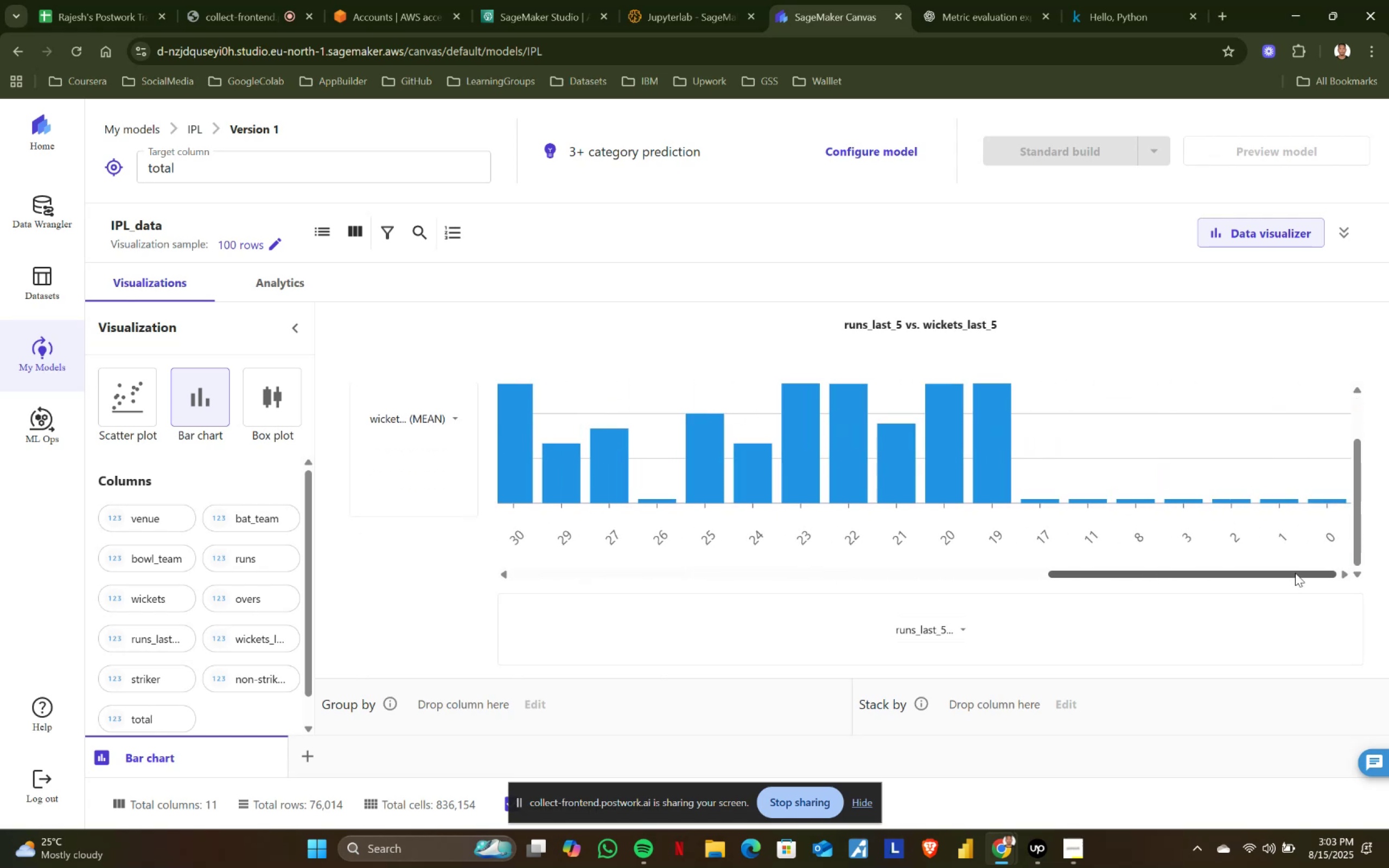 
scroll: coordinate [1295, 573], scroll_direction: up, amount: 2.0
 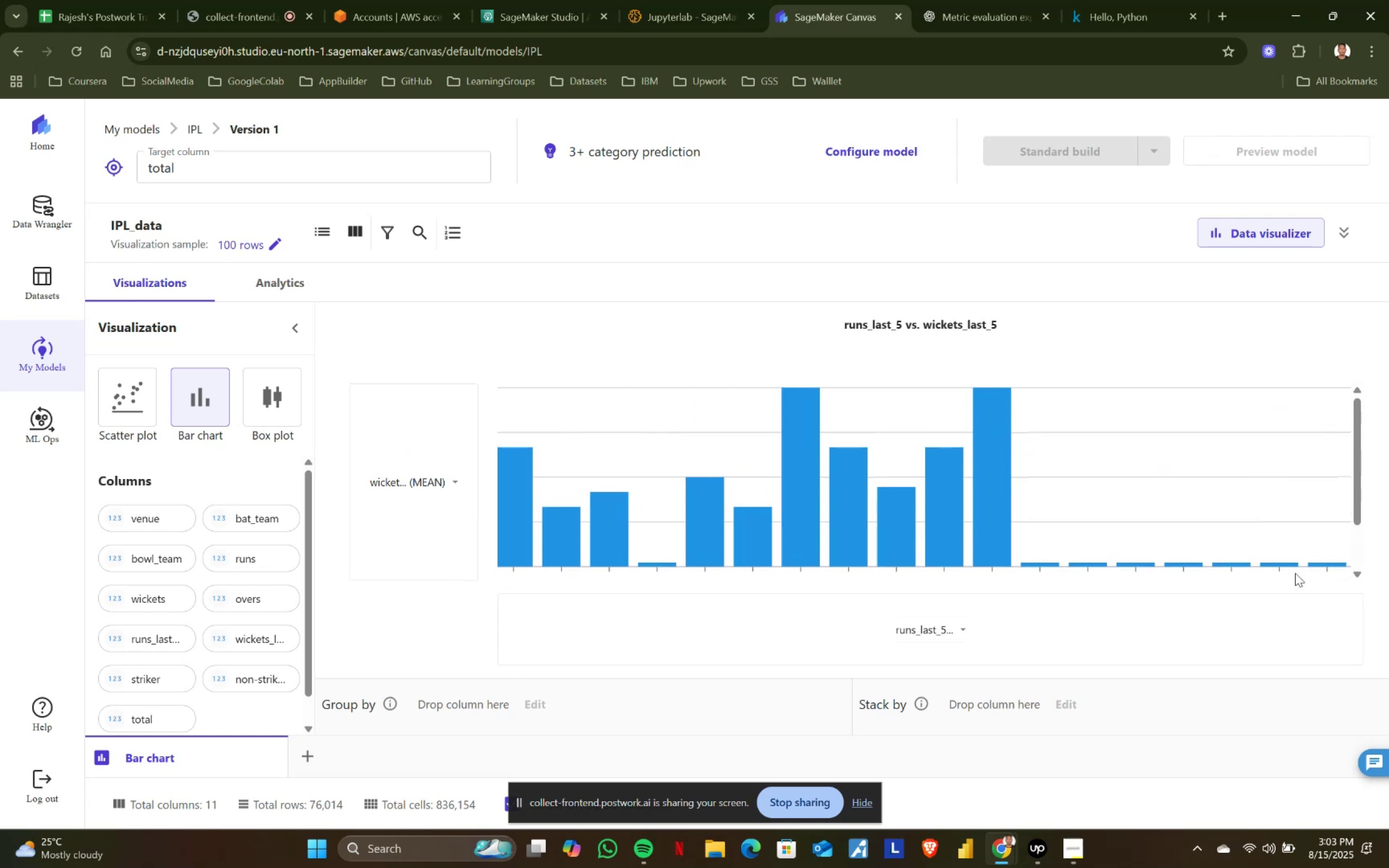 
scroll: coordinate [1248, 560], scroll_direction: down, amount: 3.0
 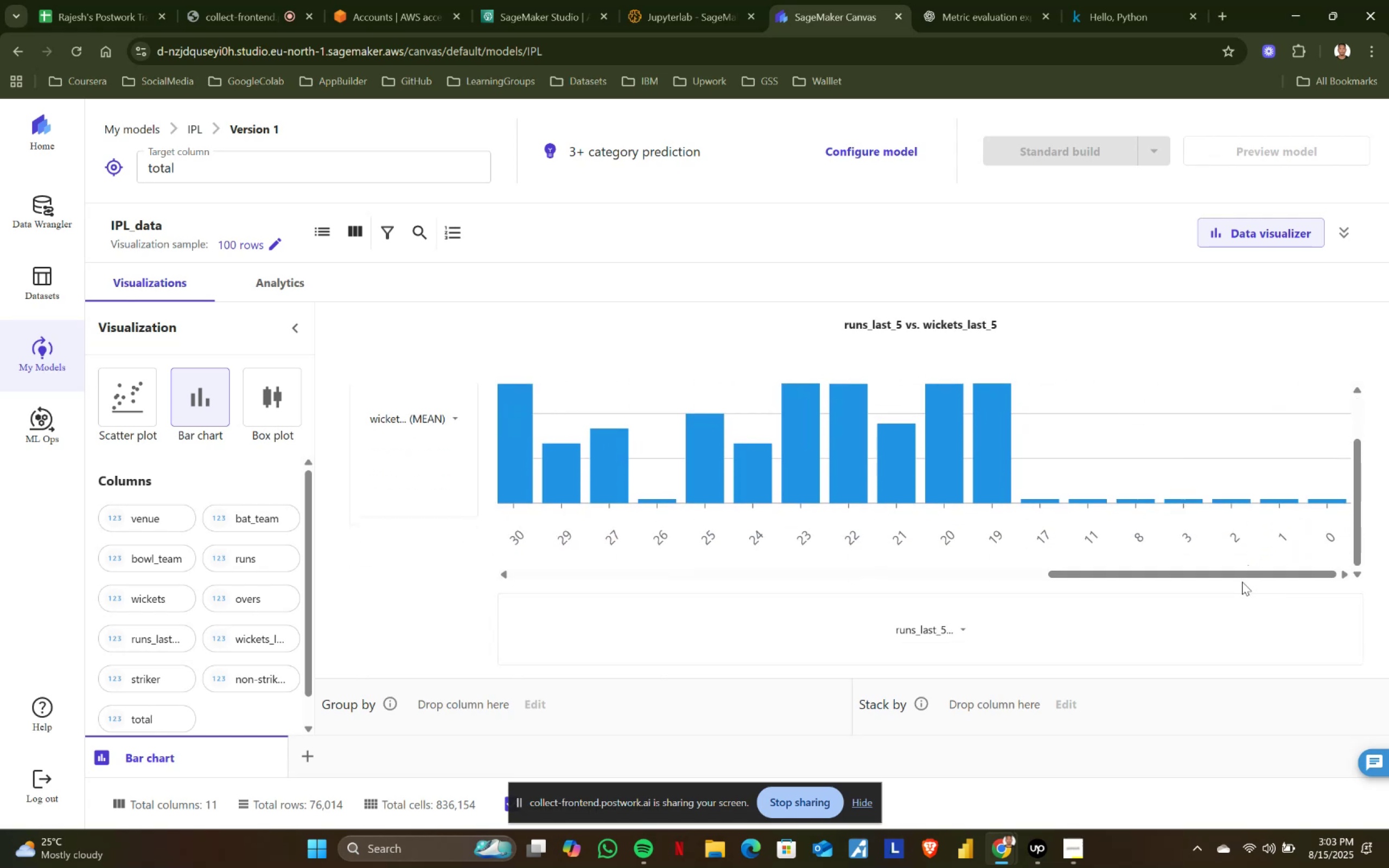 
left_click_drag(start_coordinate=[1243, 574], to_coordinate=[514, 568])
 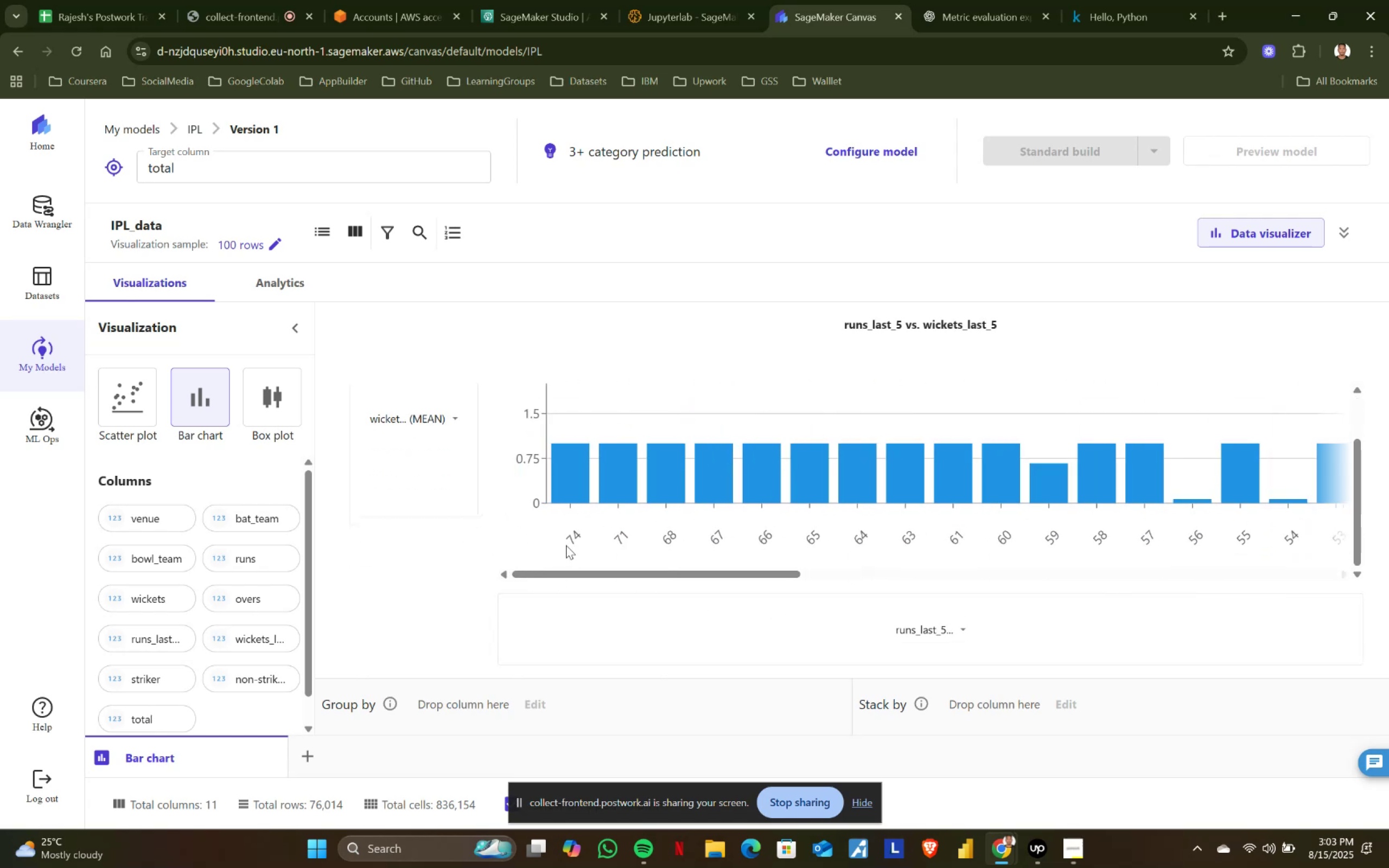 
scroll: coordinate [564, 470], scroll_direction: up, amount: 3.0
 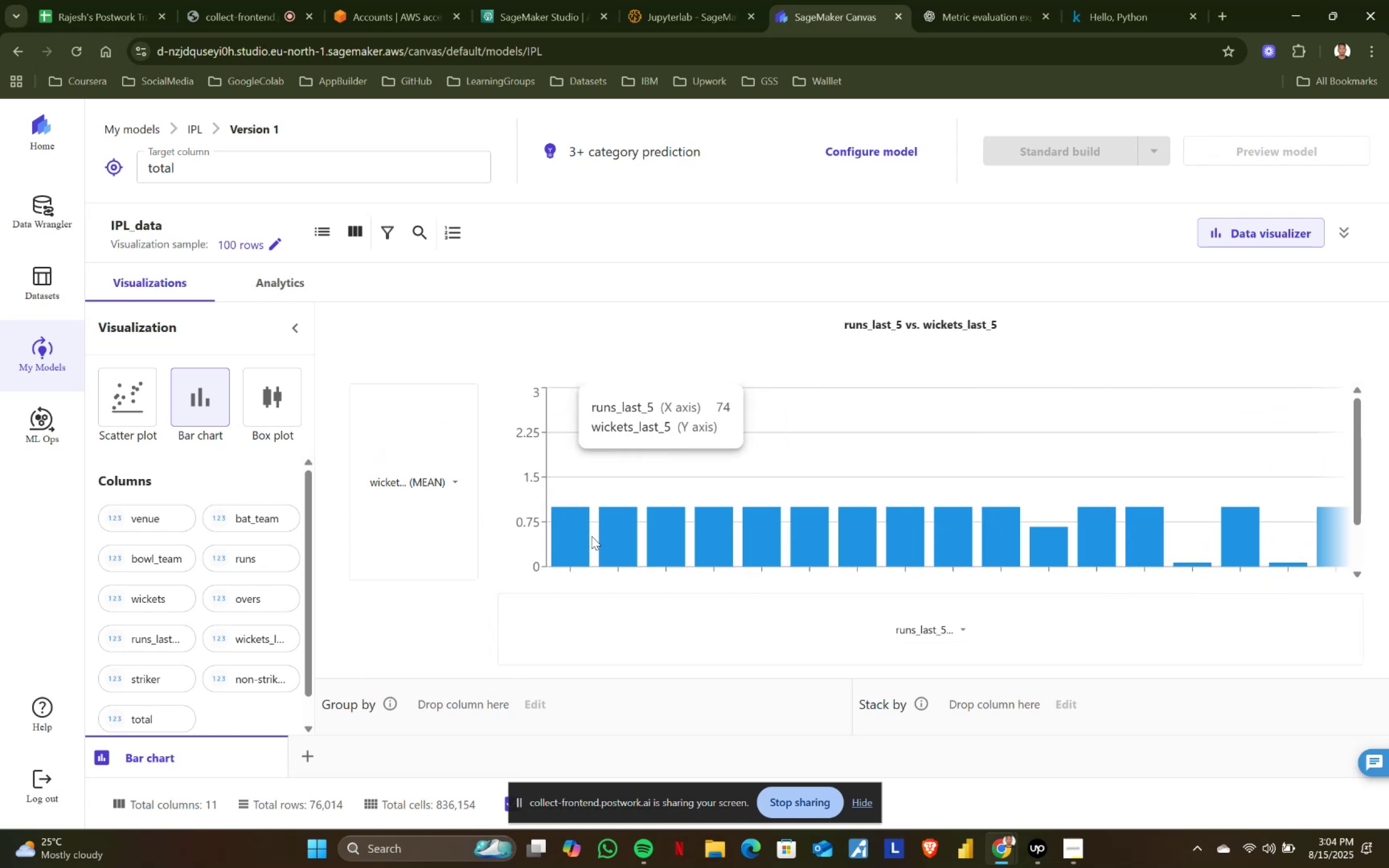 
scroll: coordinate [677, 561], scroll_direction: down, amount: 1.0
 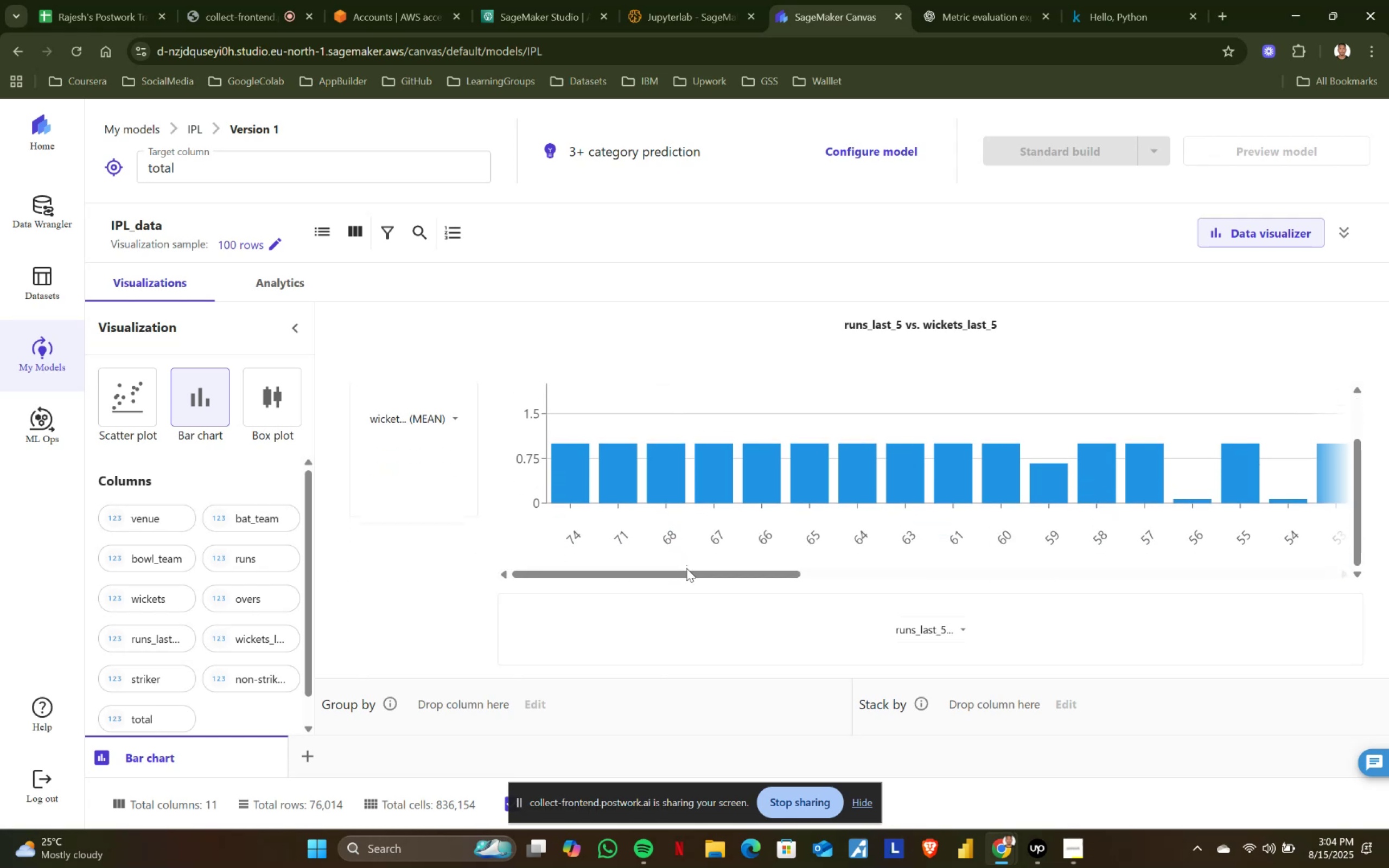 
left_click_drag(start_coordinate=[686, 568], to_coordinate=[681, 569])
 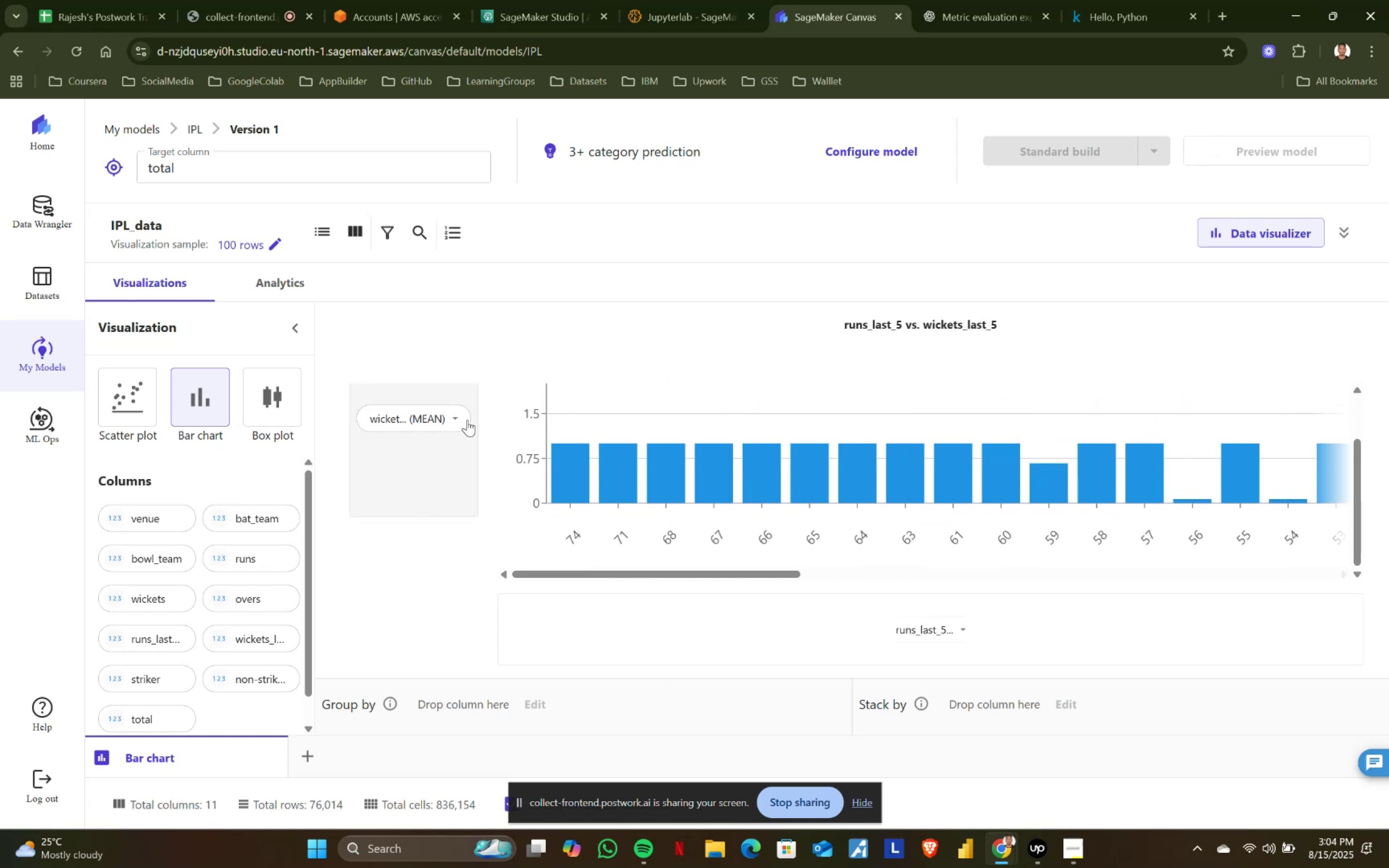 
left_click([461, 413])
 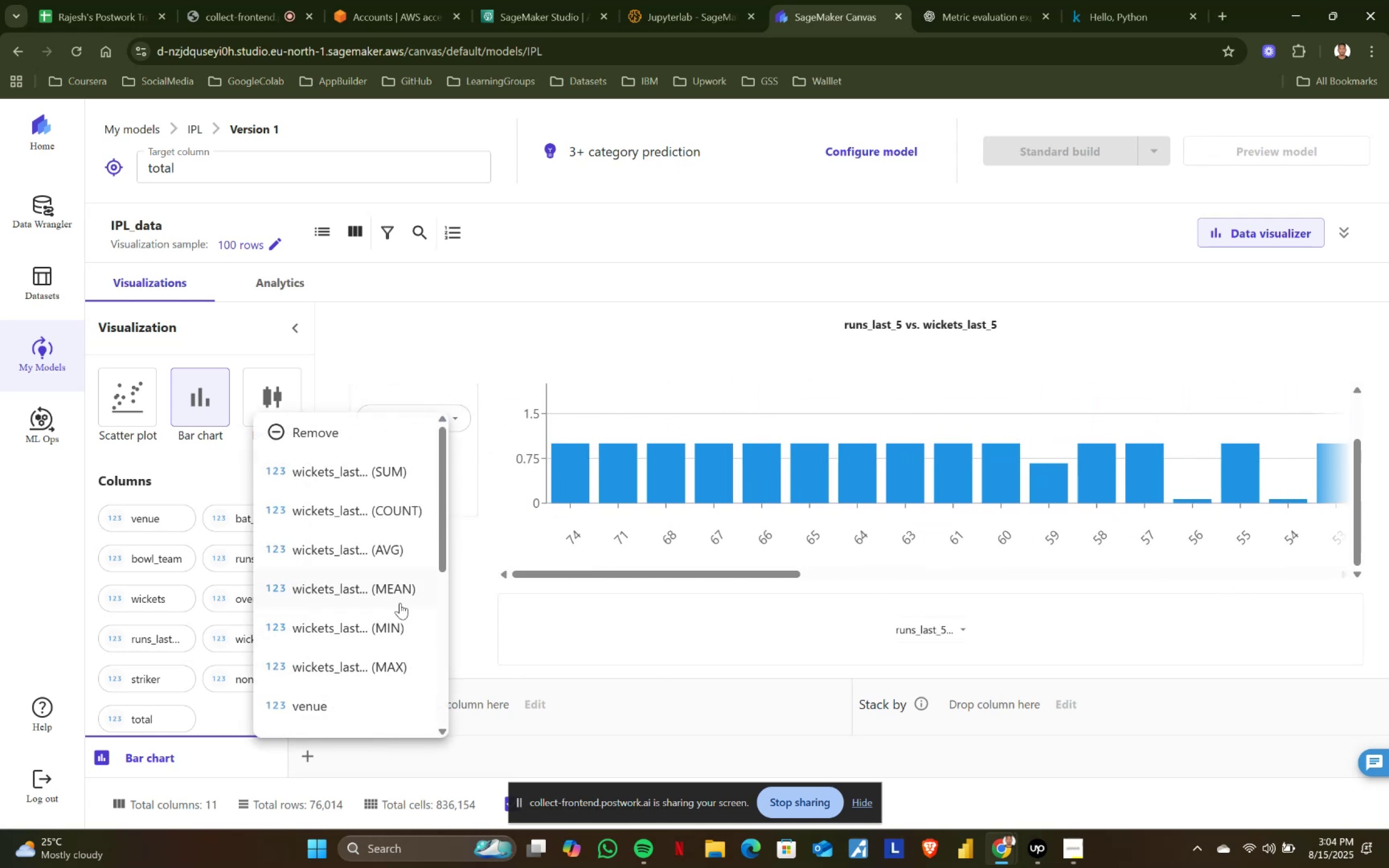 
left_click([386, 623])
 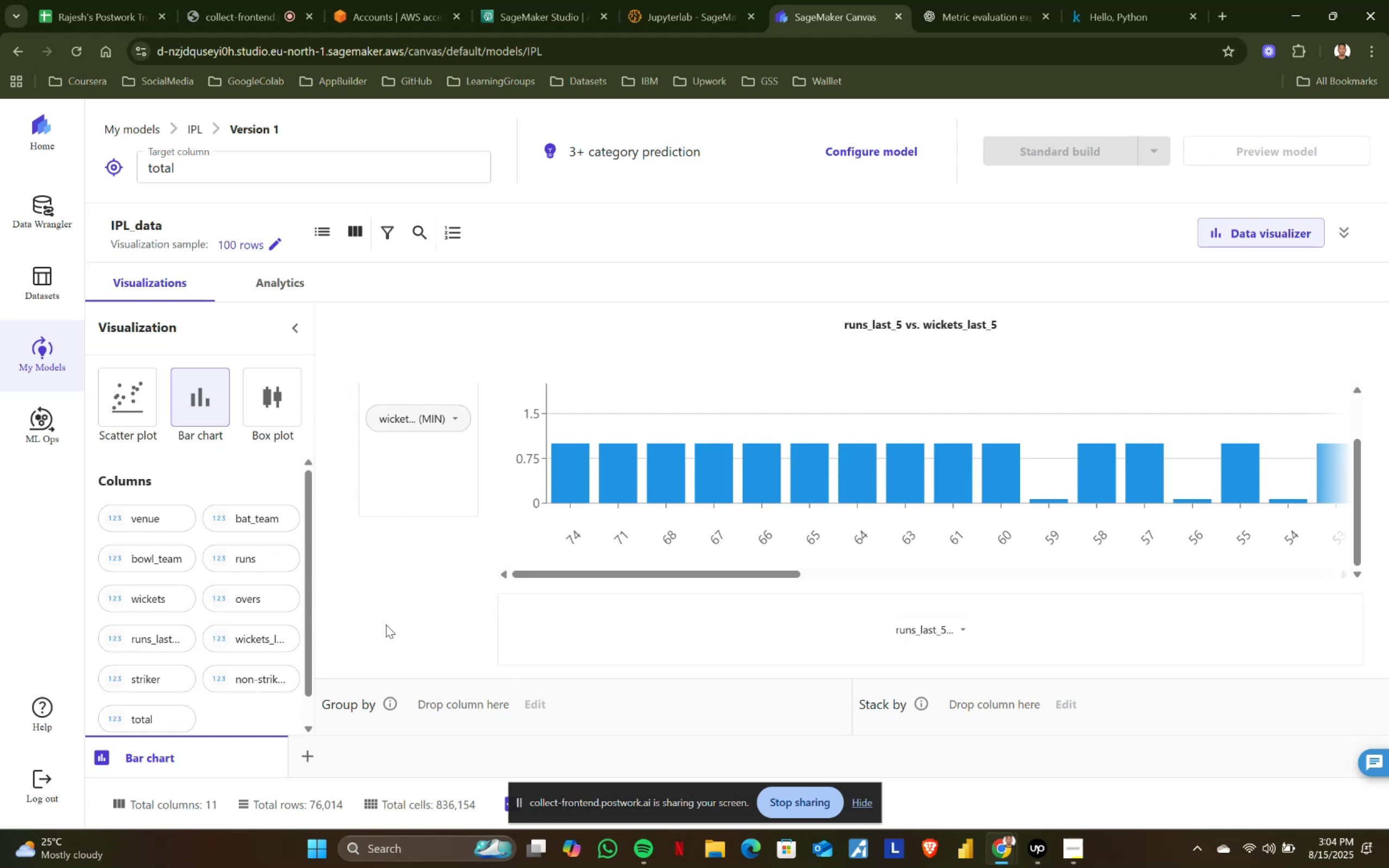 
wait(27.73)
 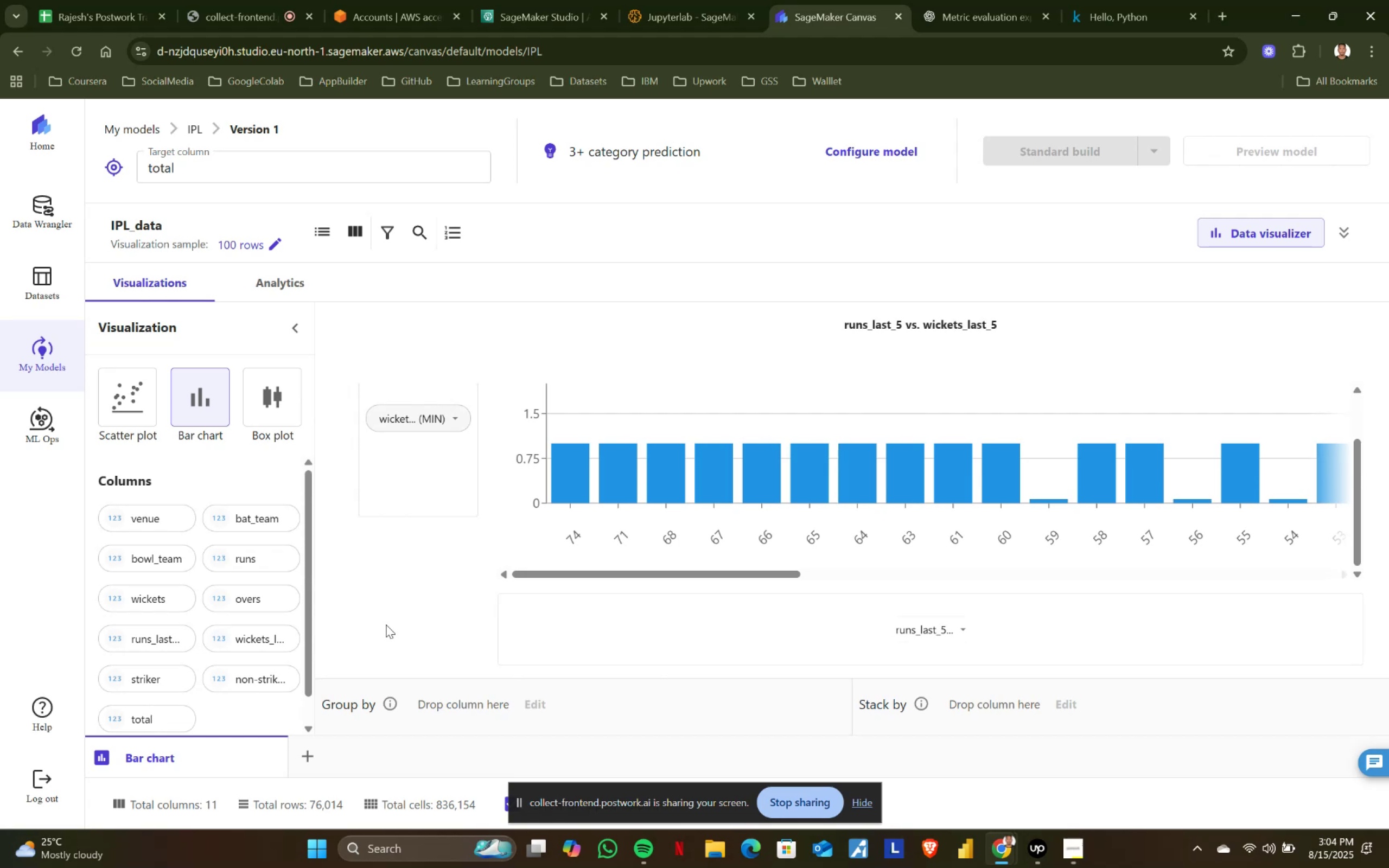 
left_click_drag(start_coordinate=[616, 576], to_coordinate=[1219, 578])
 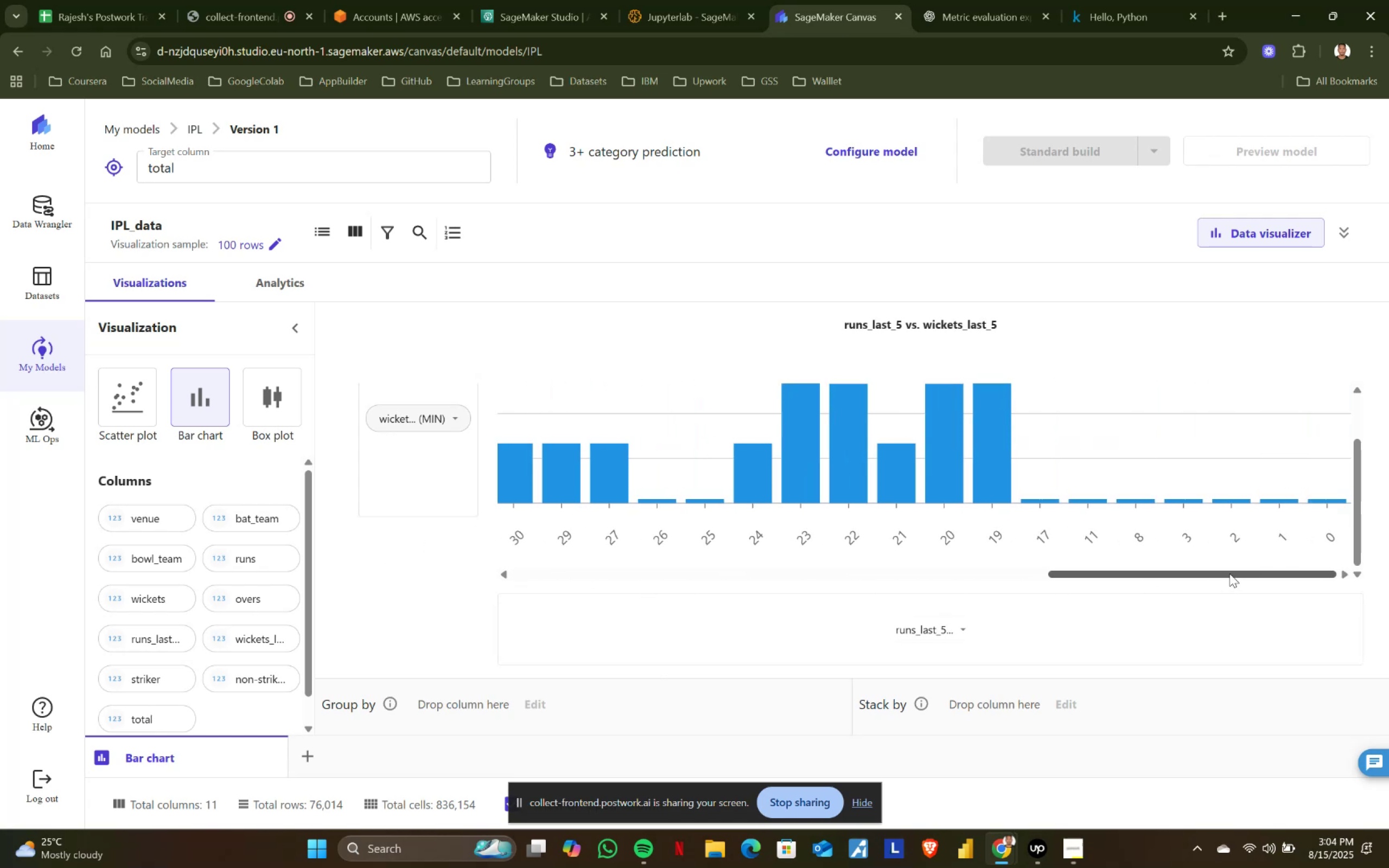 
left_click_drag(start_coordinate=[1233, 572], to_coordinate=[577, 572])
 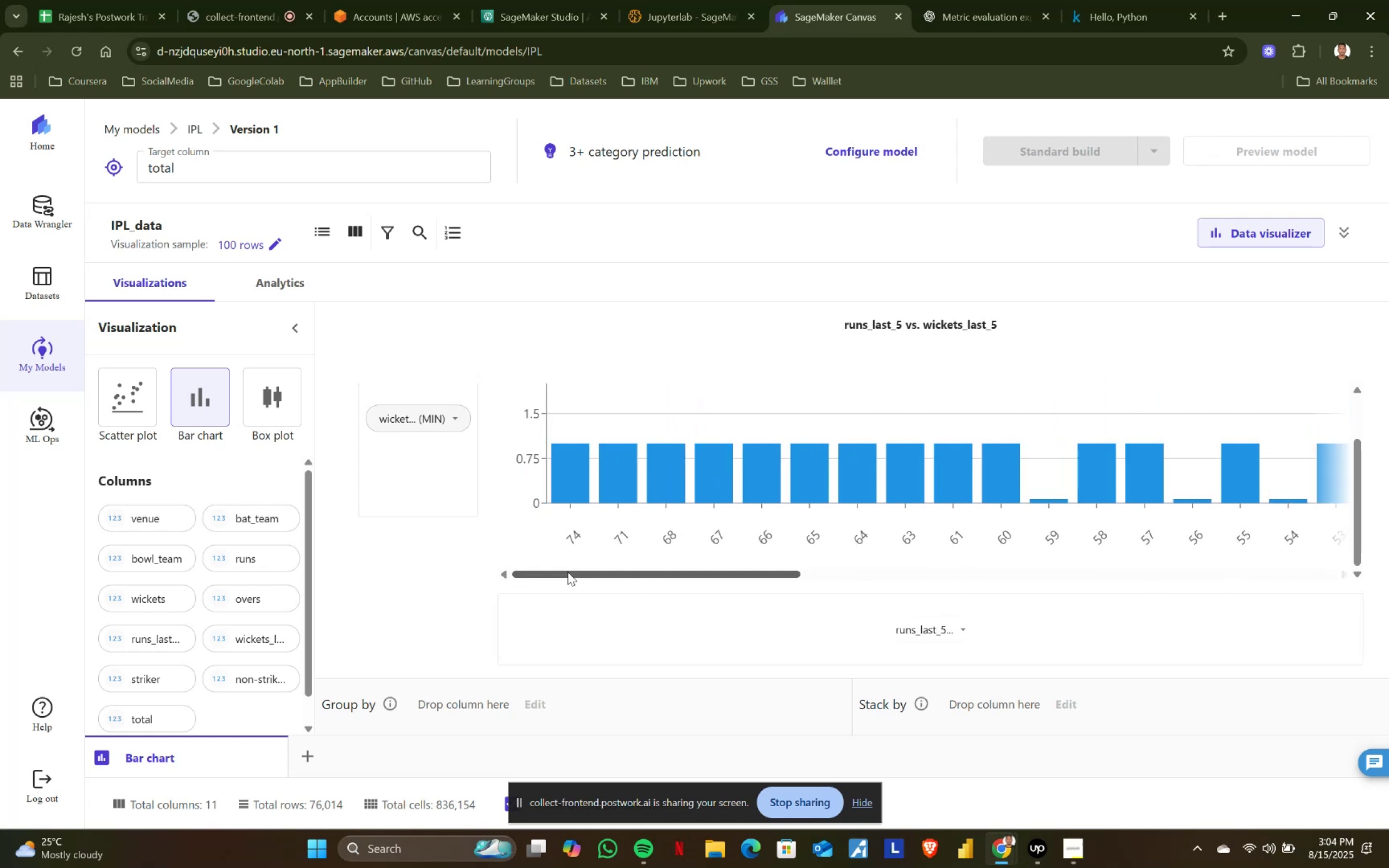 
left_click_drag(start_coordinate=[581, 576], to_coordinate=[1196, 576])
 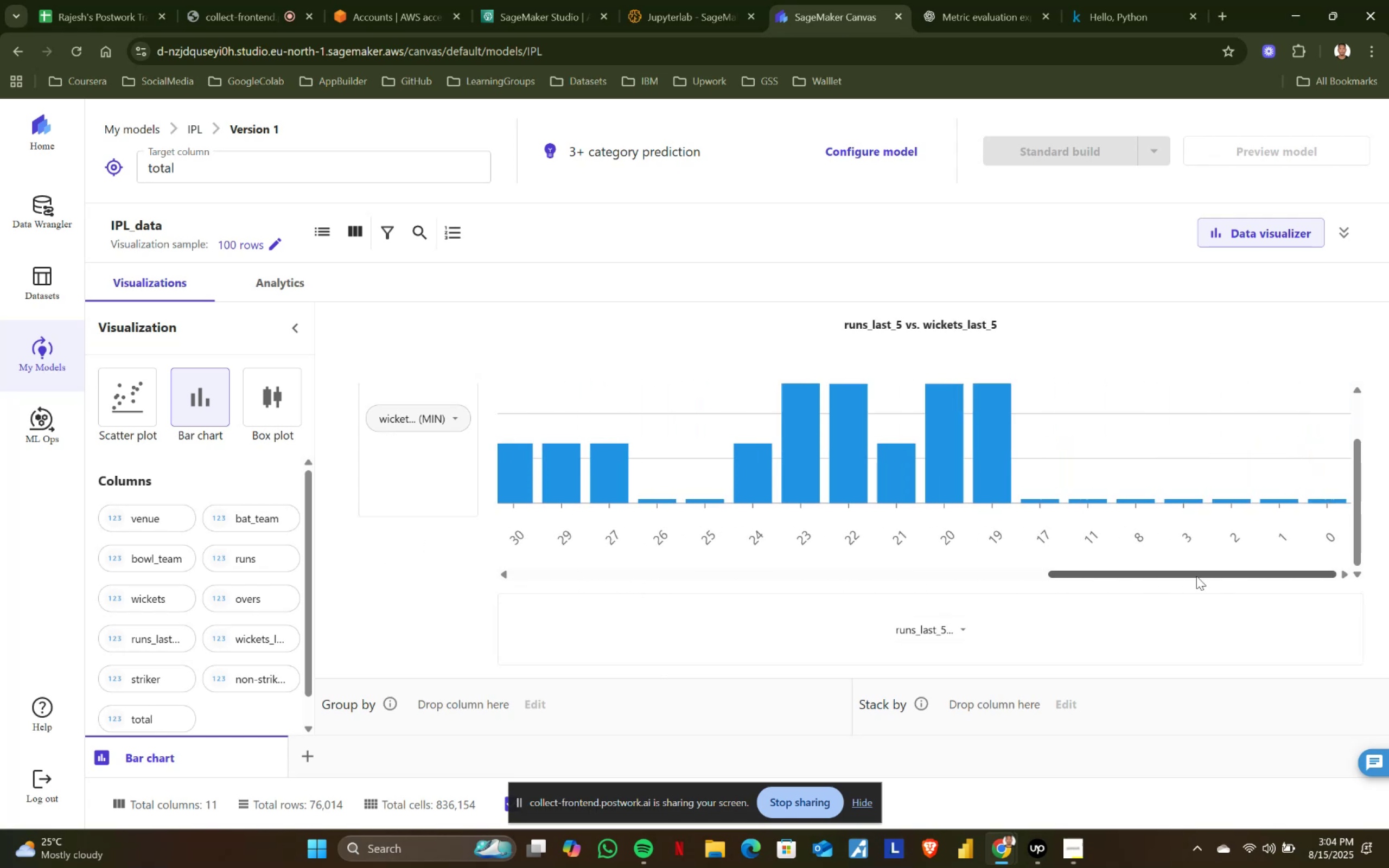 
left_click_drag(start_coordinate=[1196, 576], to_coordinate=[606, 576])
 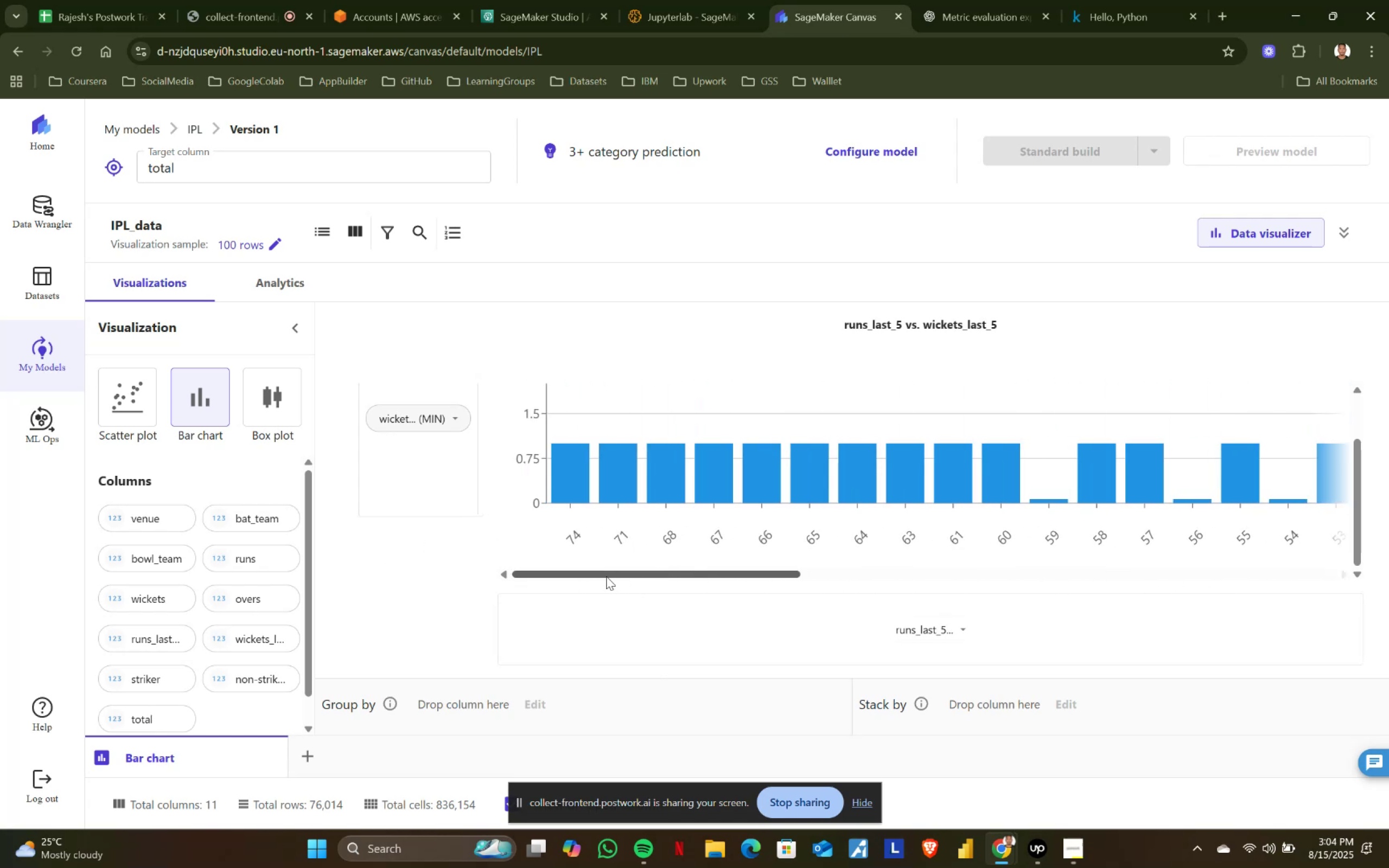 
left_click_drag(start_coordinate=[606, 576], to_coordinate=[1241, 575])
 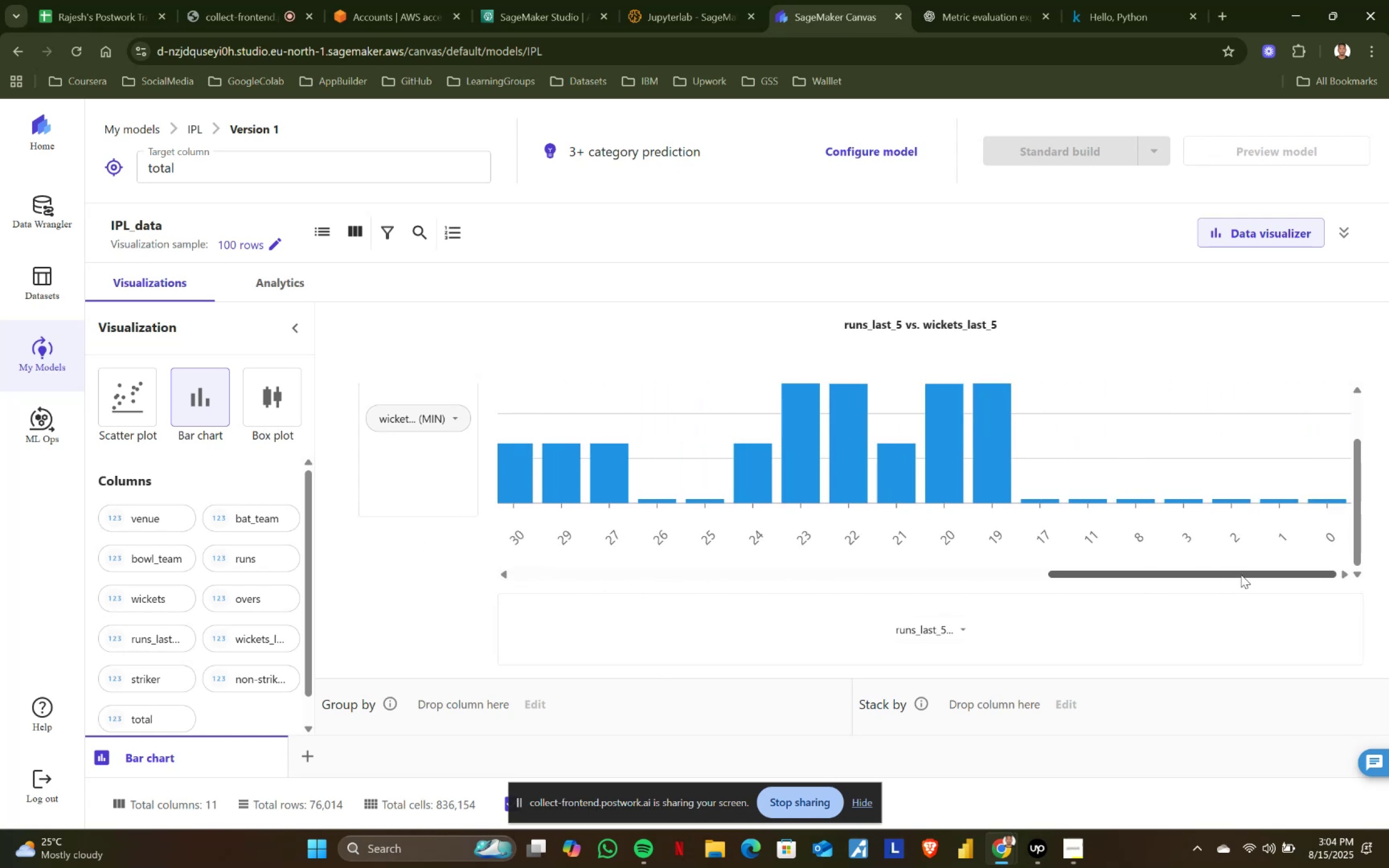 
left_click_drag(start_coordinate=[1241, 575], to_coordinate=[617, 575])
 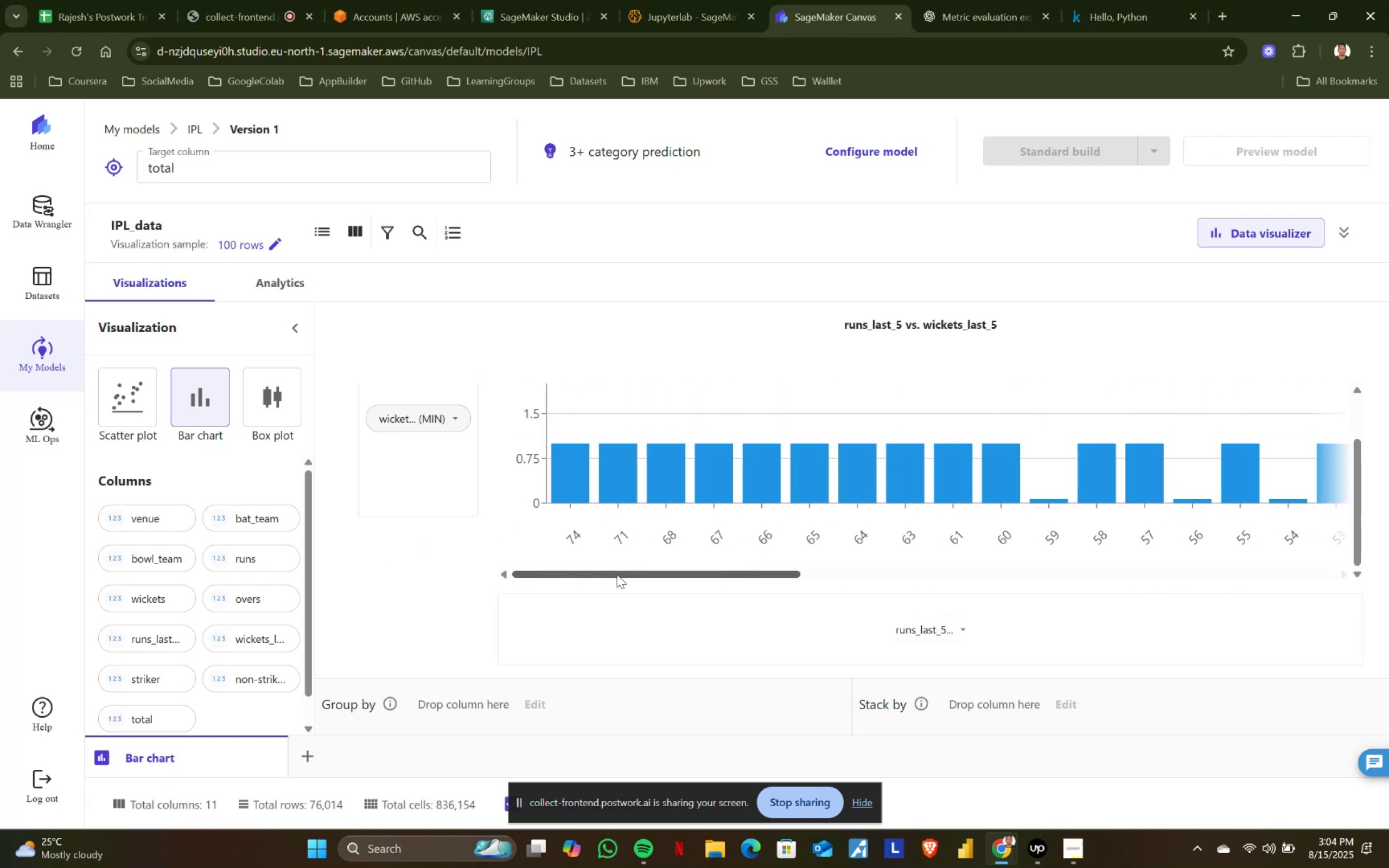 
left_click_drag(start_coordinate=[617, 575], to_coordinate=[1202, 575])
 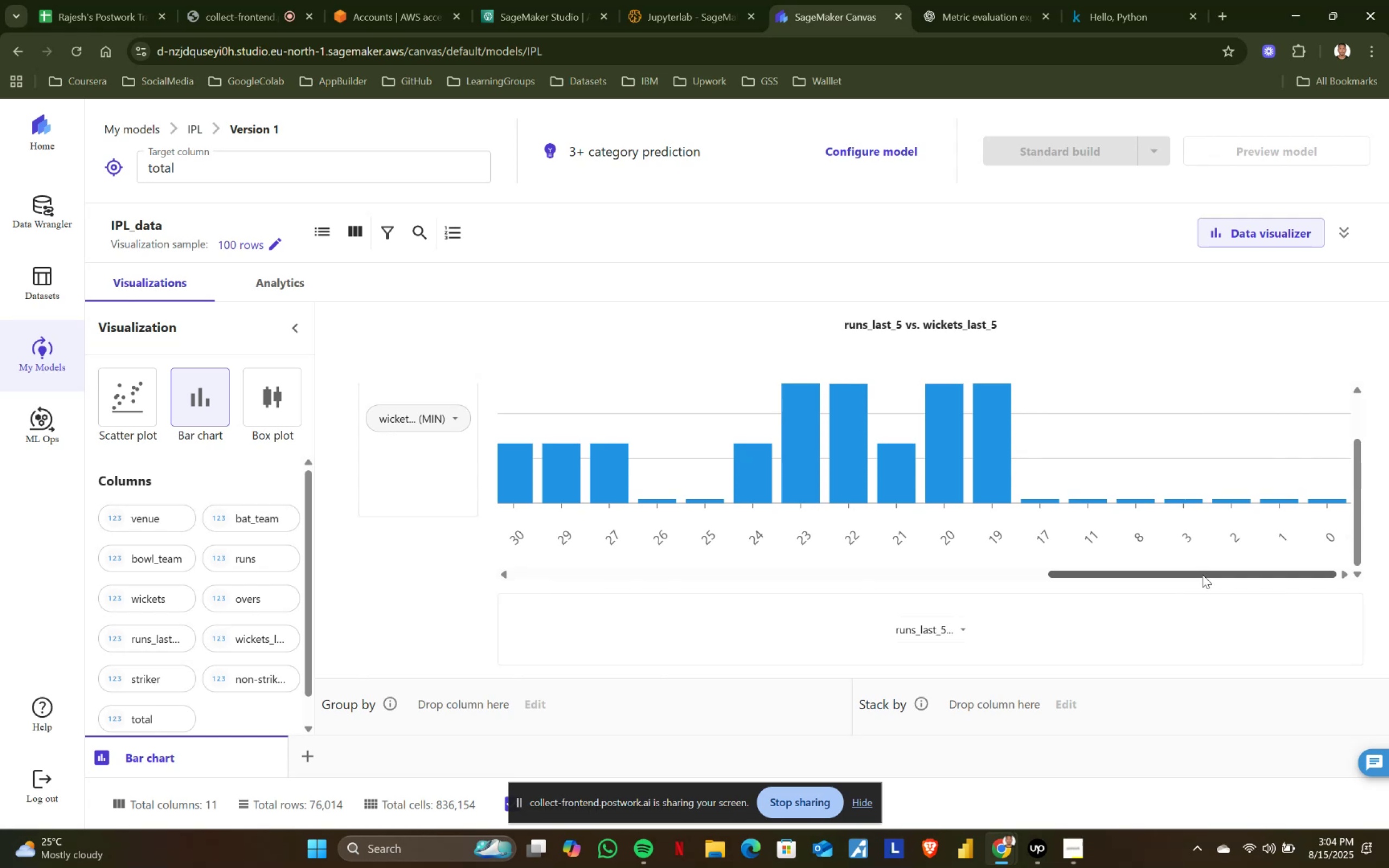 
left_click_drag(start_coordinate=[1202, 575], to_coordinate=[501, 577])
 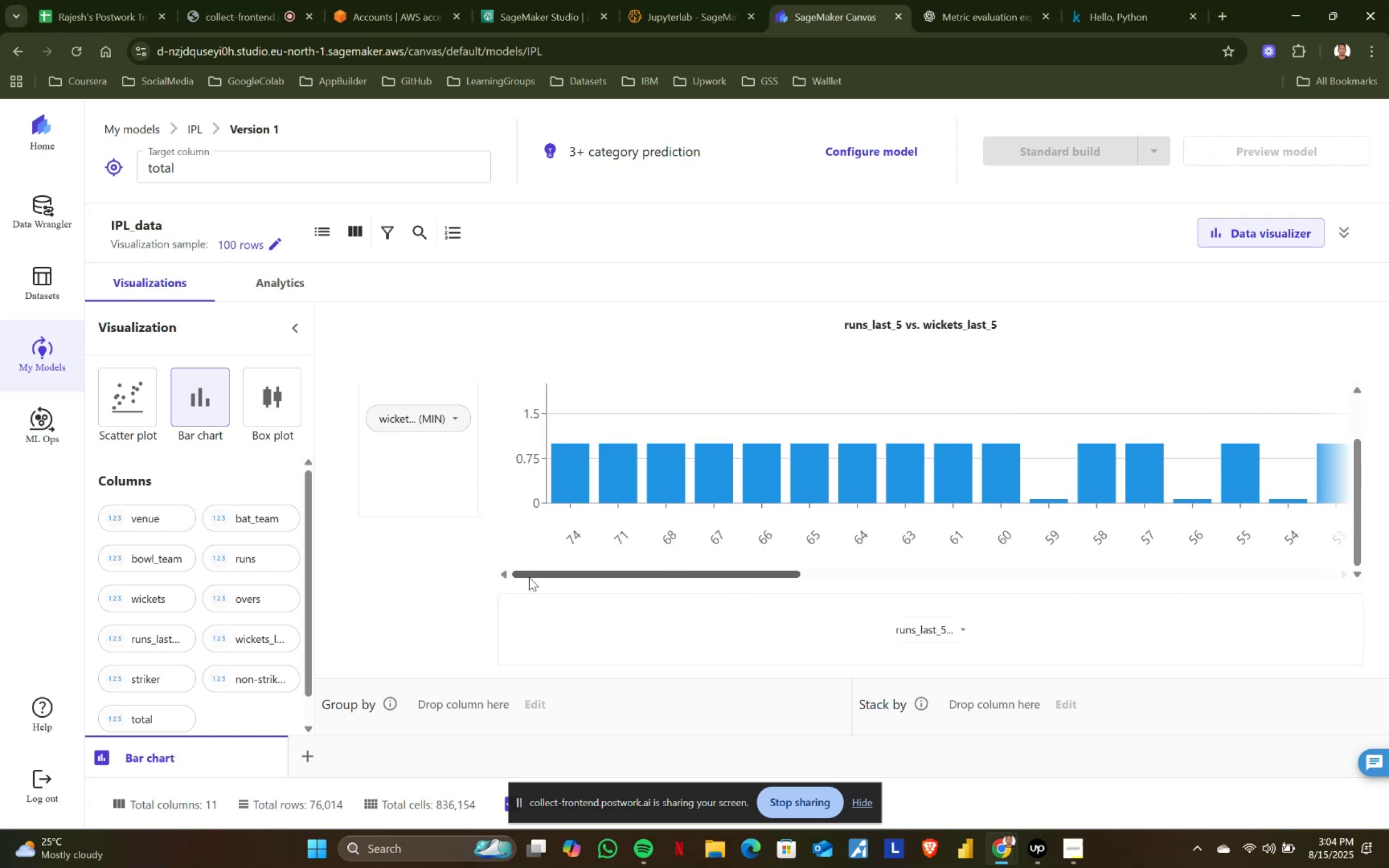 
left_click_drag(start_coordinate=[555, 576], to_coordinate=[1182, 567])
 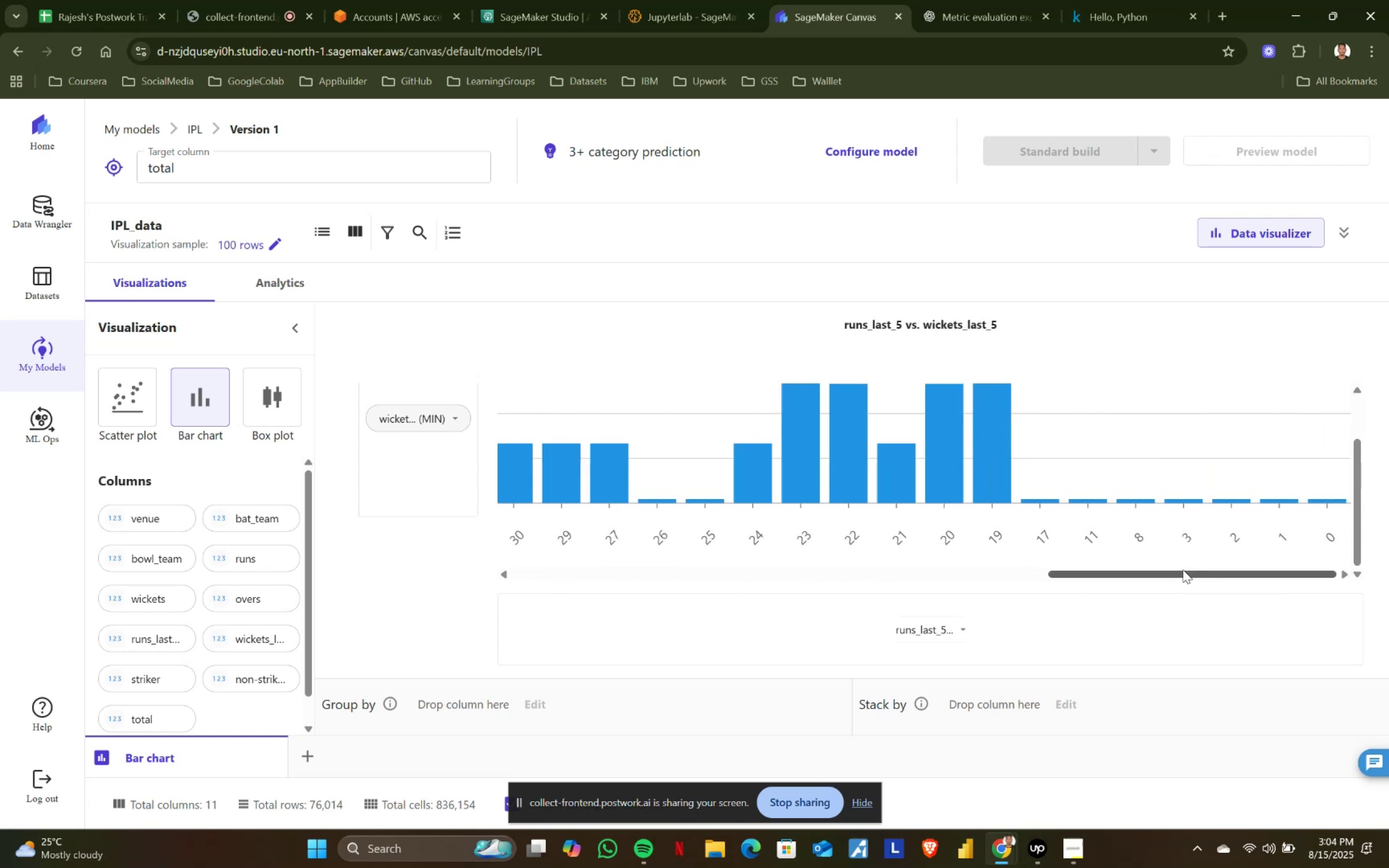 
left_click_drag(start_coordinate=[1183, 570], to_coordinate=[699, 588])
 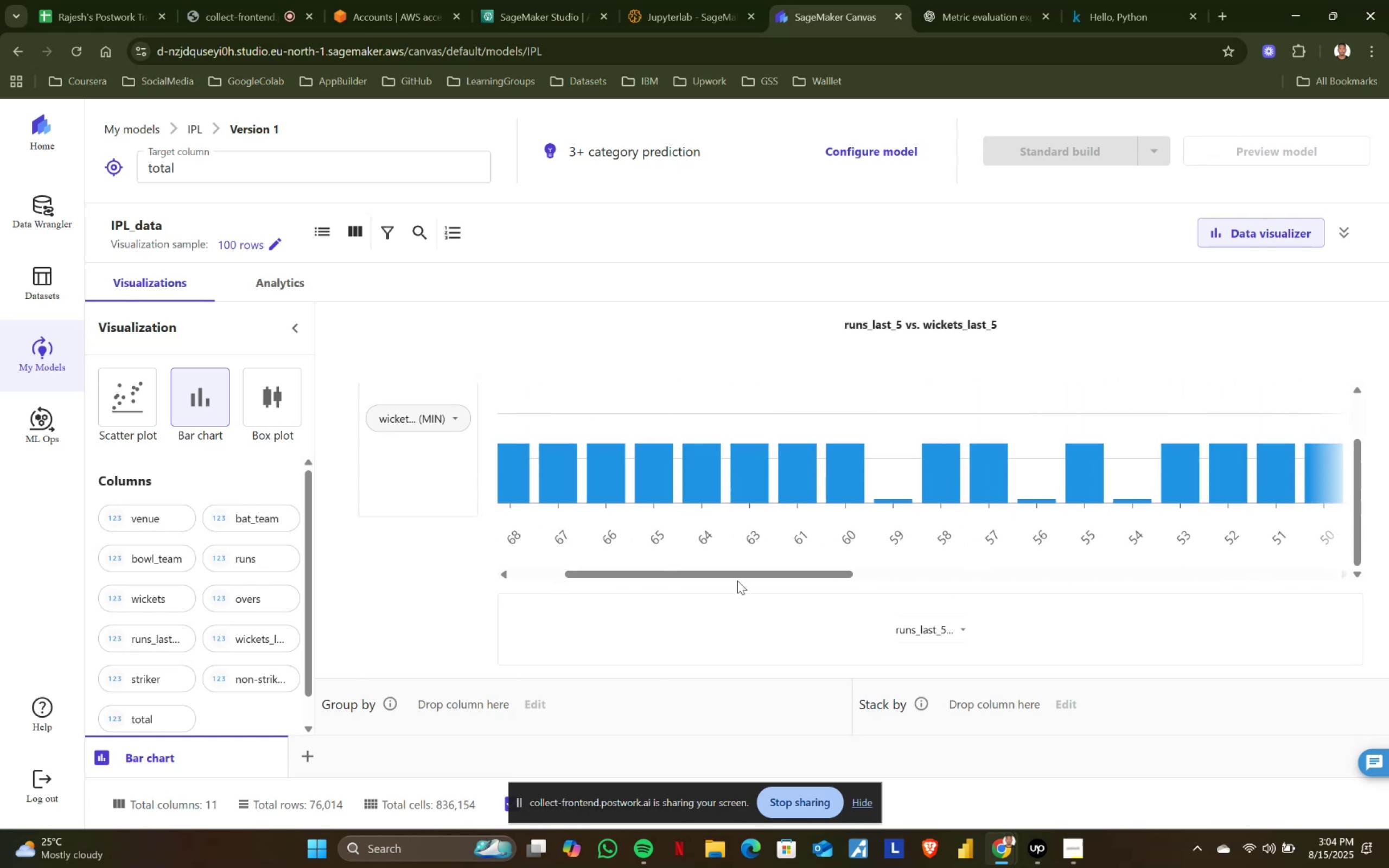 
left_click_drag(start_coordinate=[738, 580], to_coordinate=[576, 580])
 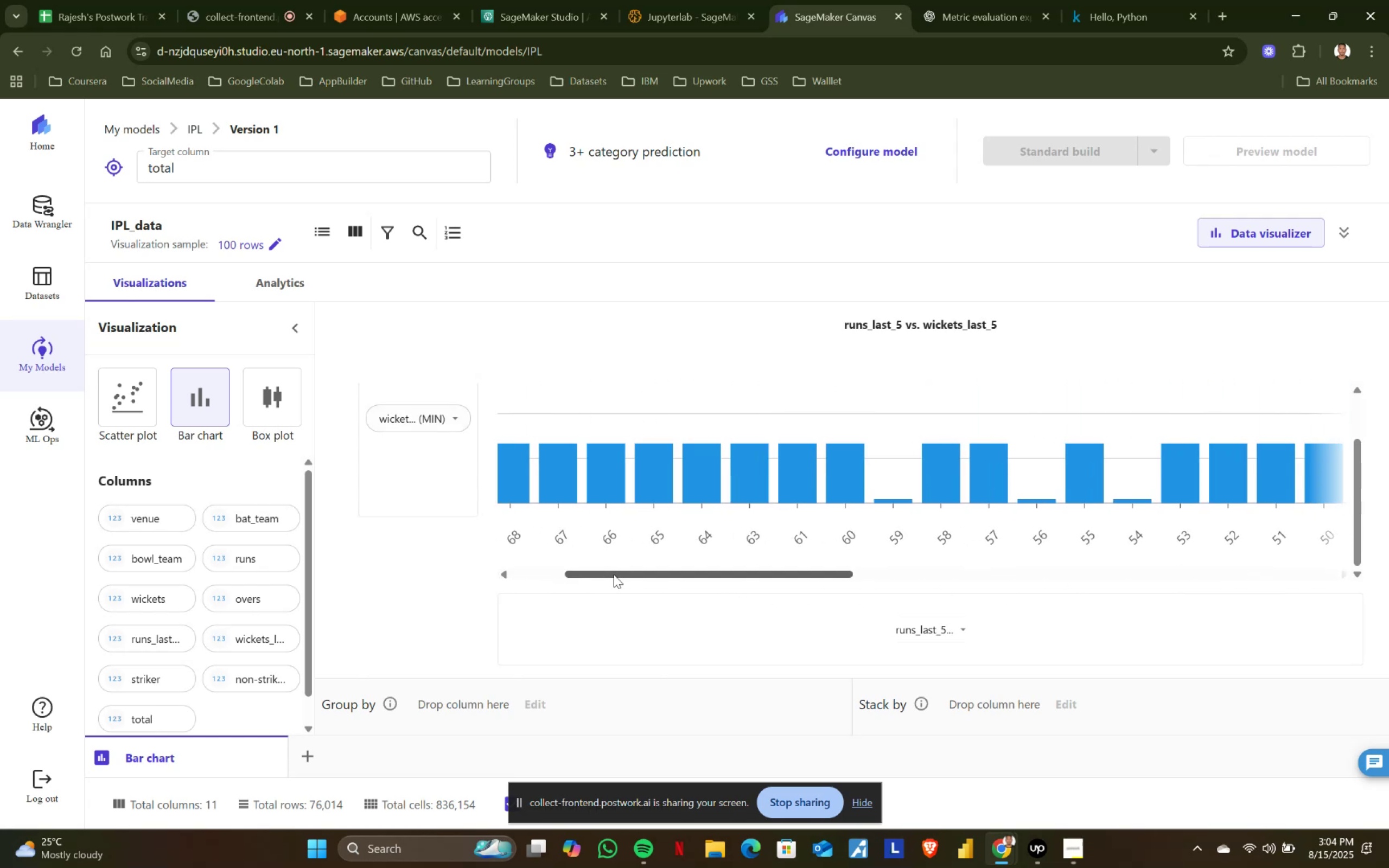 
left_click_drag(start_coordinate=[620, 574], to_coordinate=[424, 581])
 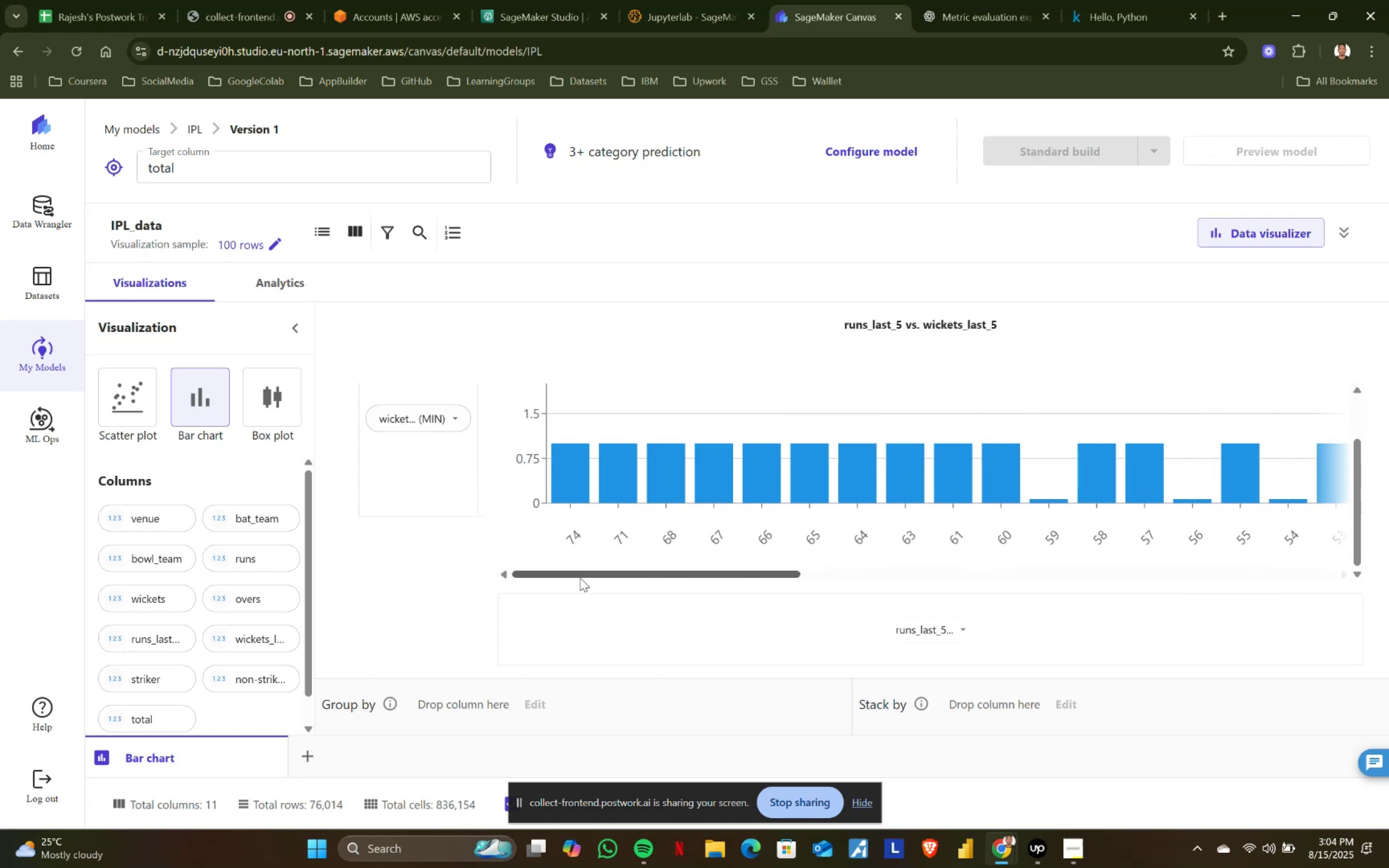 
left_click_drag(start_coordinate=[580, 578], to_coordinate=[1190, 567])
 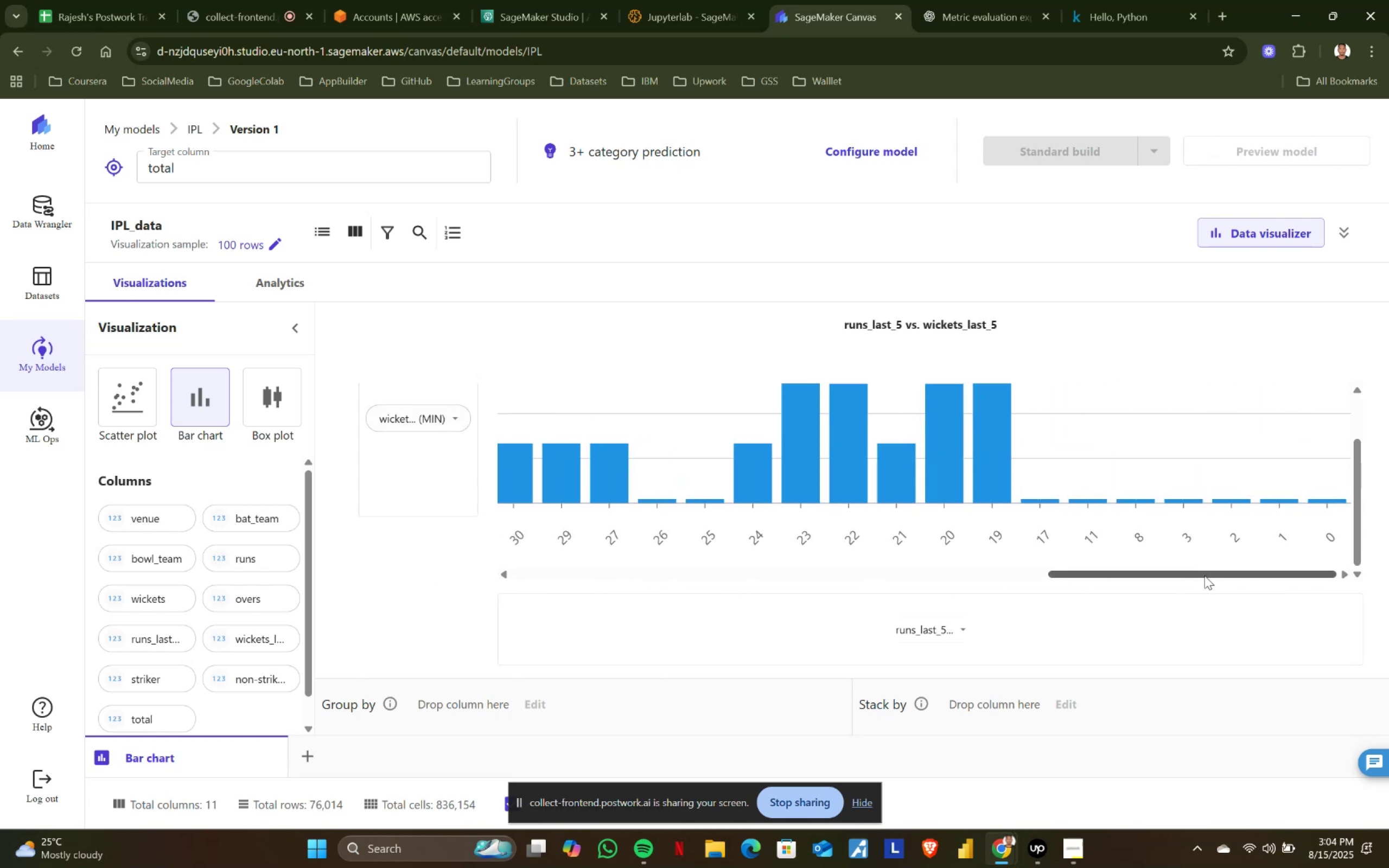 
left_click_drag(start_coordinate=[1205, 576], to_coordinate=[581, 587])
 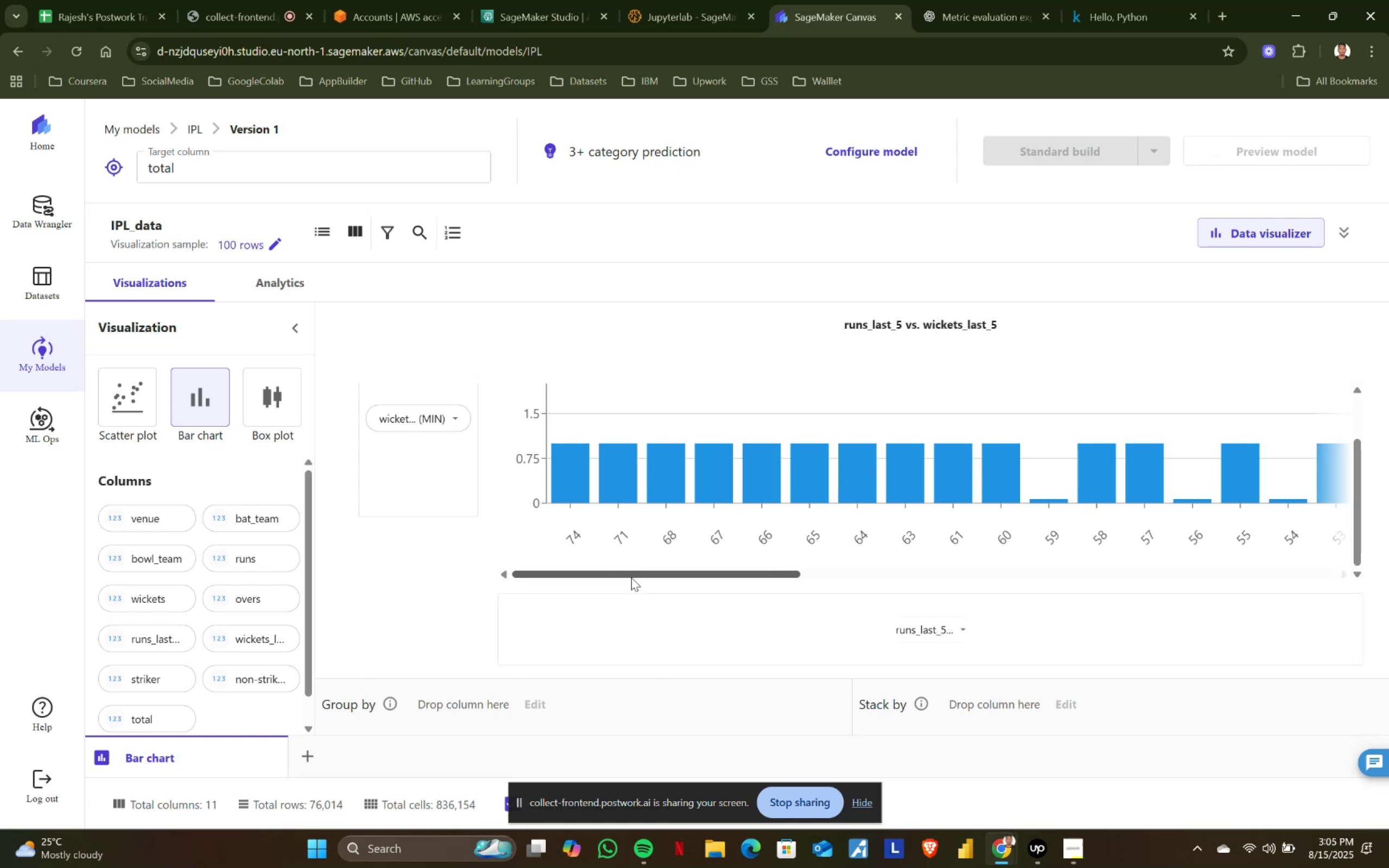 
wait(69.9)
 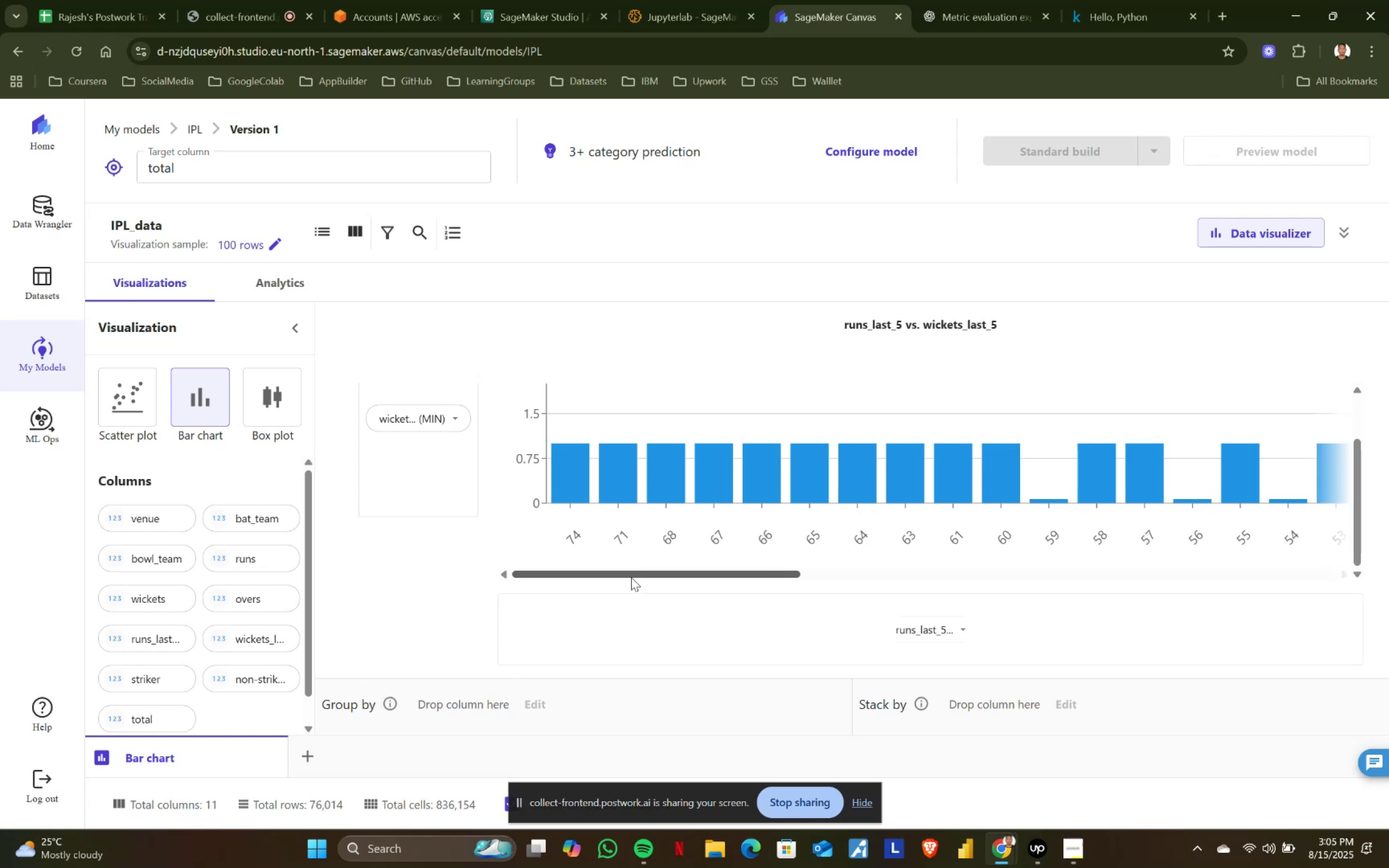 
key(VolumeDown)
 